 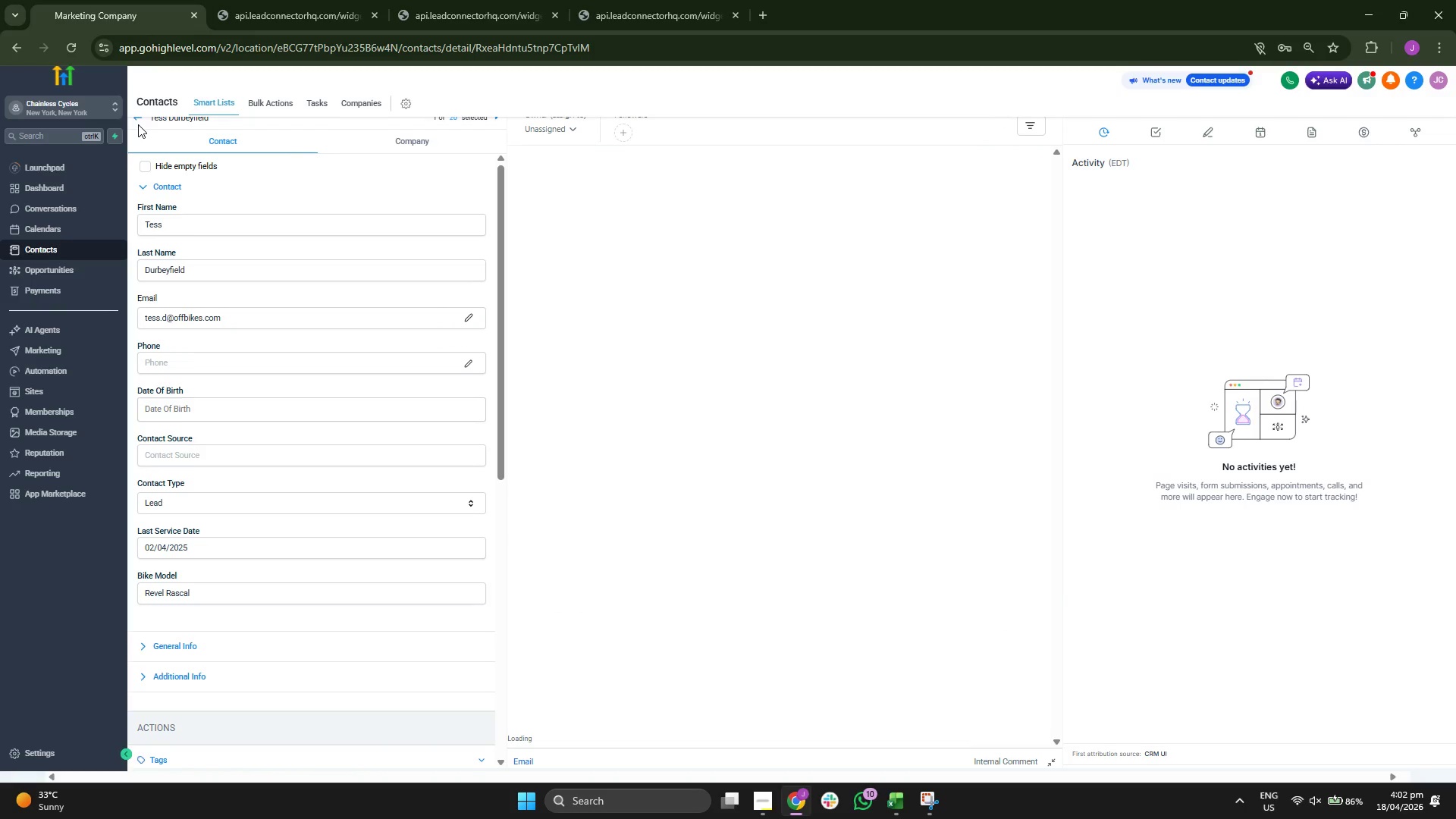 
scroll: coordinate [399, 209], scroll_direction: up, amount: 1.0
 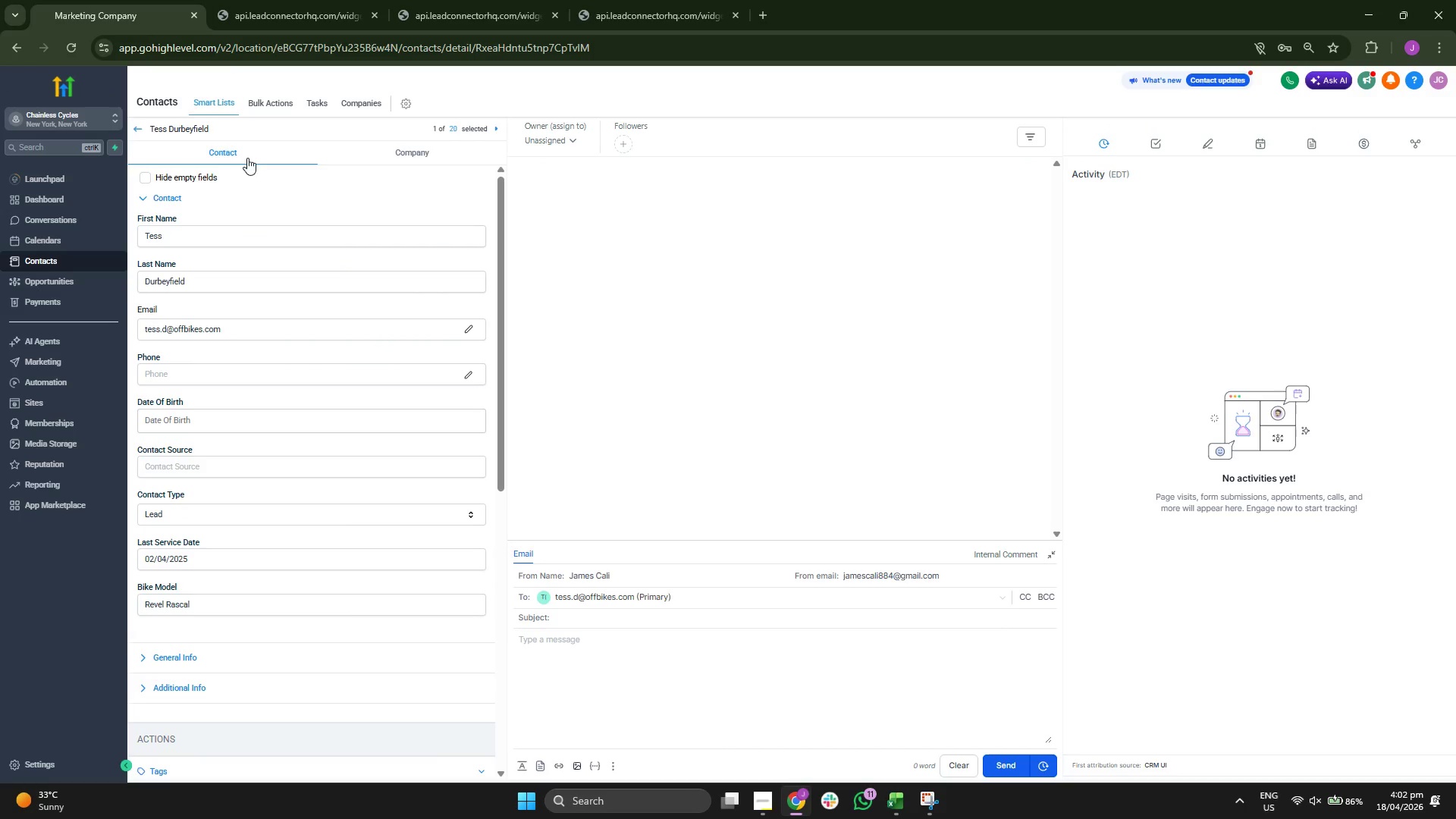 
left_click([136, 124])
 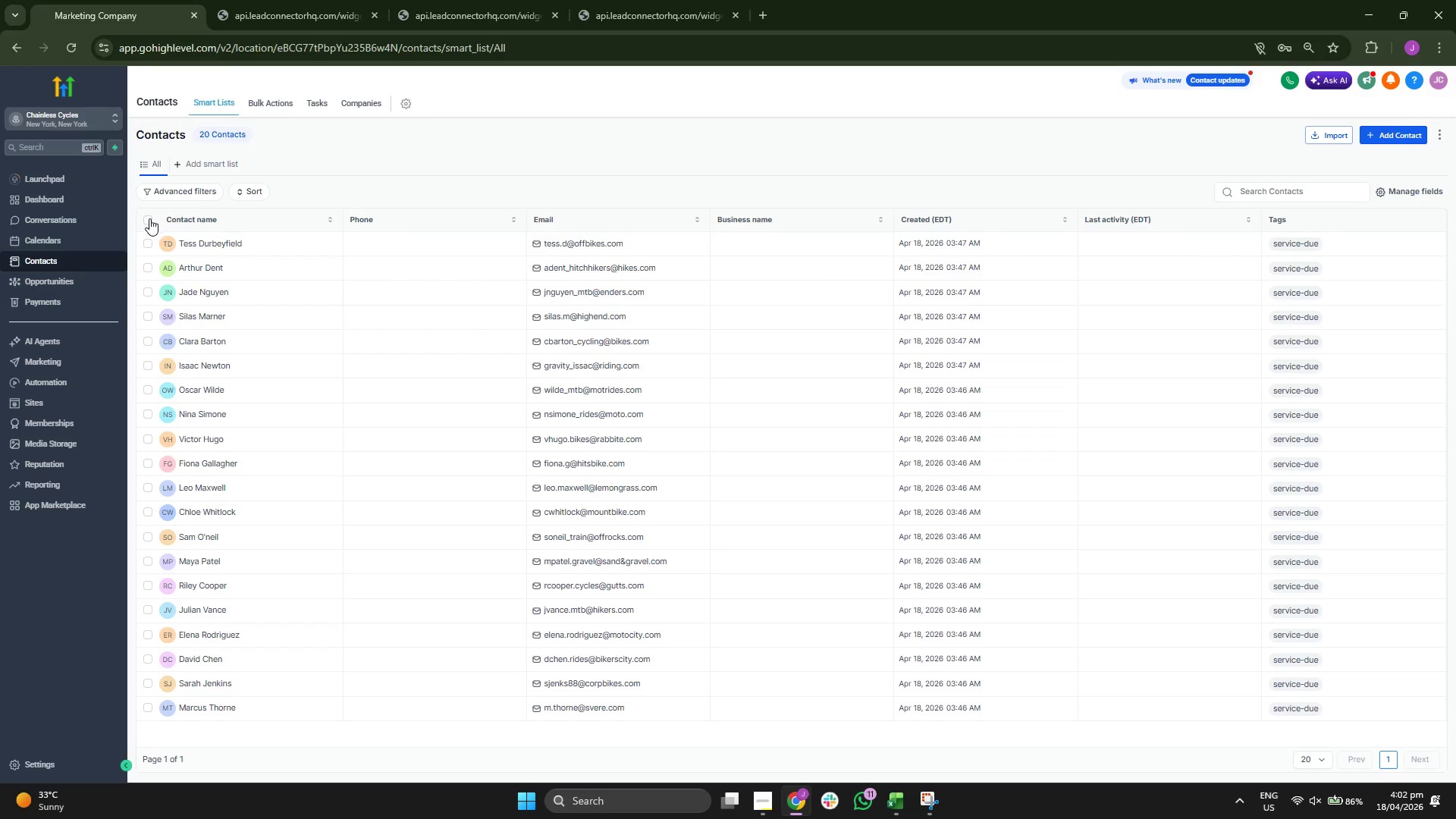 
wait(6.36)
 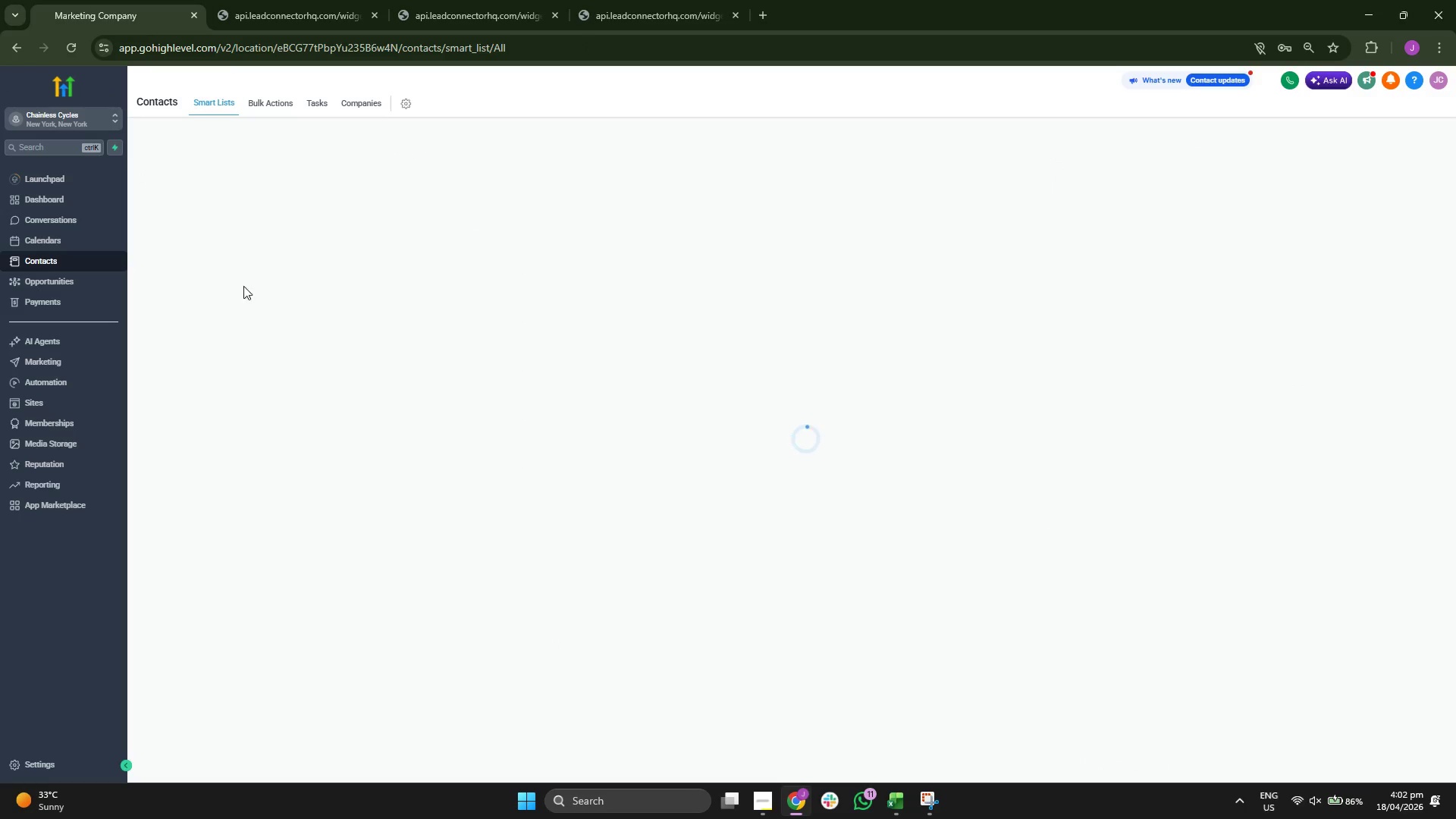 
left_click([385, 194])
 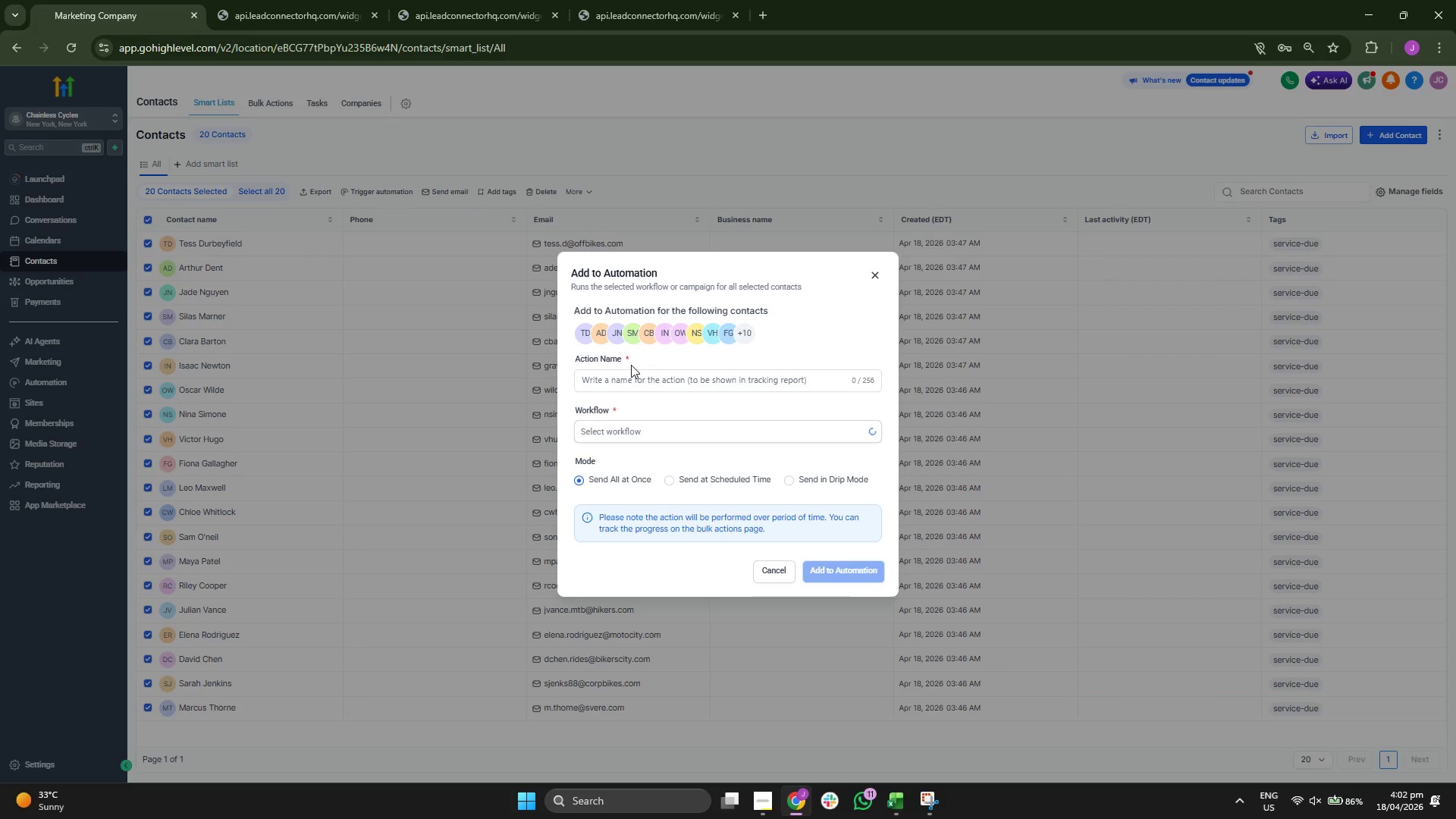 
left_click([667, 383])
 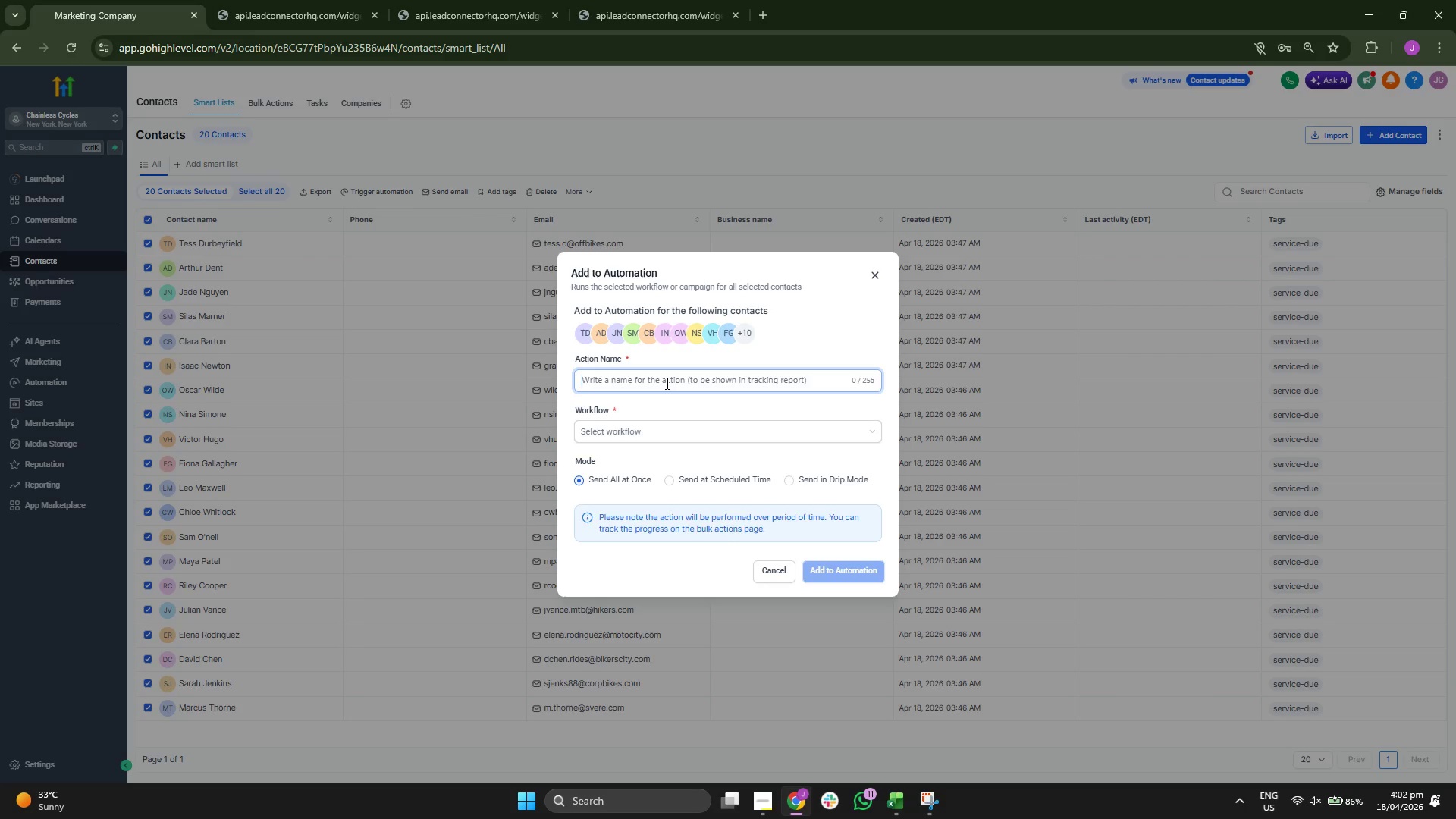 
type(S)
key(Backspace)
type(Re-)
key(Backspace)
type(e)
key(Backspace)
type(-engagment)
key(Backspace)
key(Backspace)
key(Backspace)
key(Backspace)
type(ement Seasonal Tune-Up)
 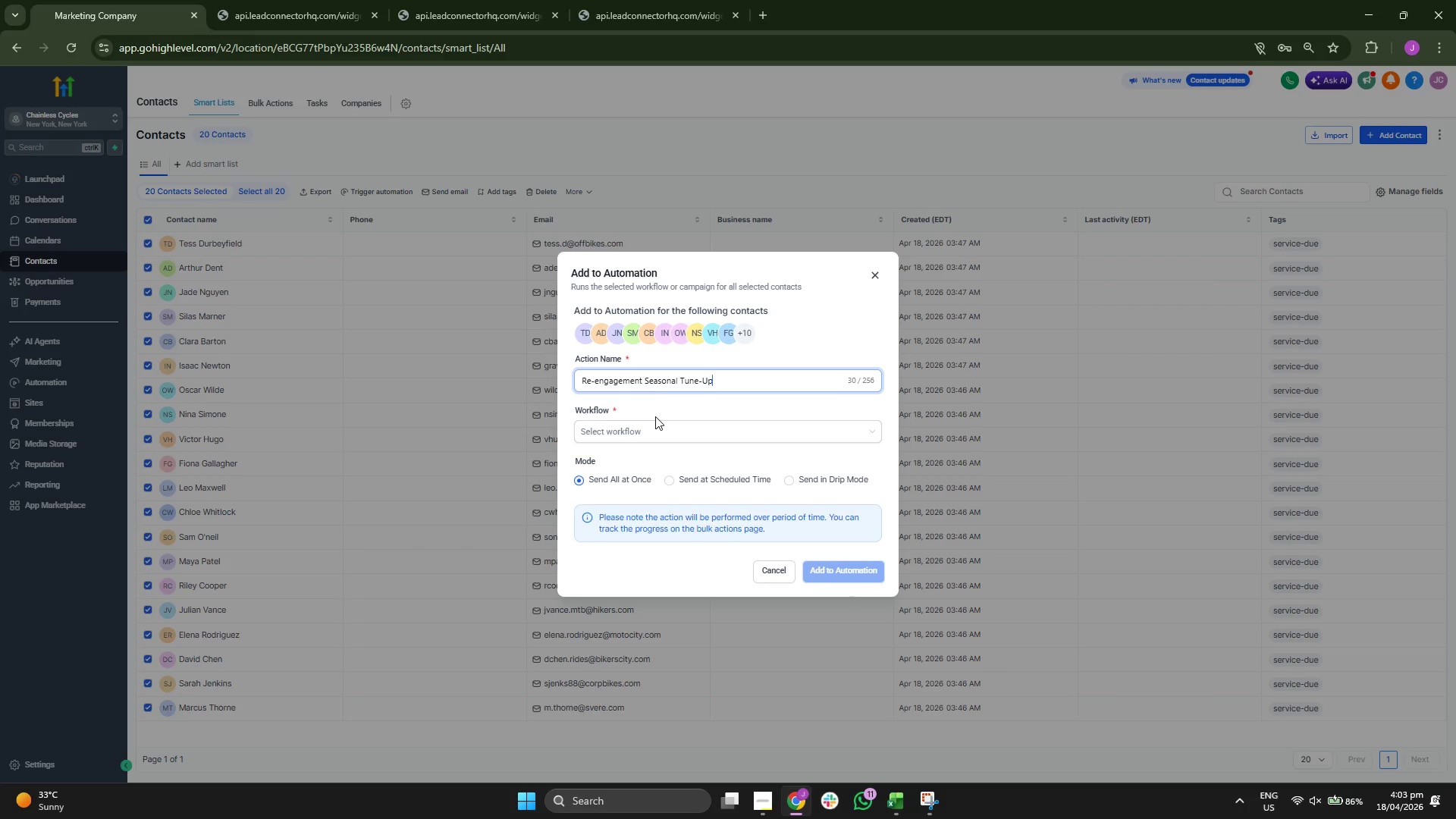 
left_click([654, 431])
 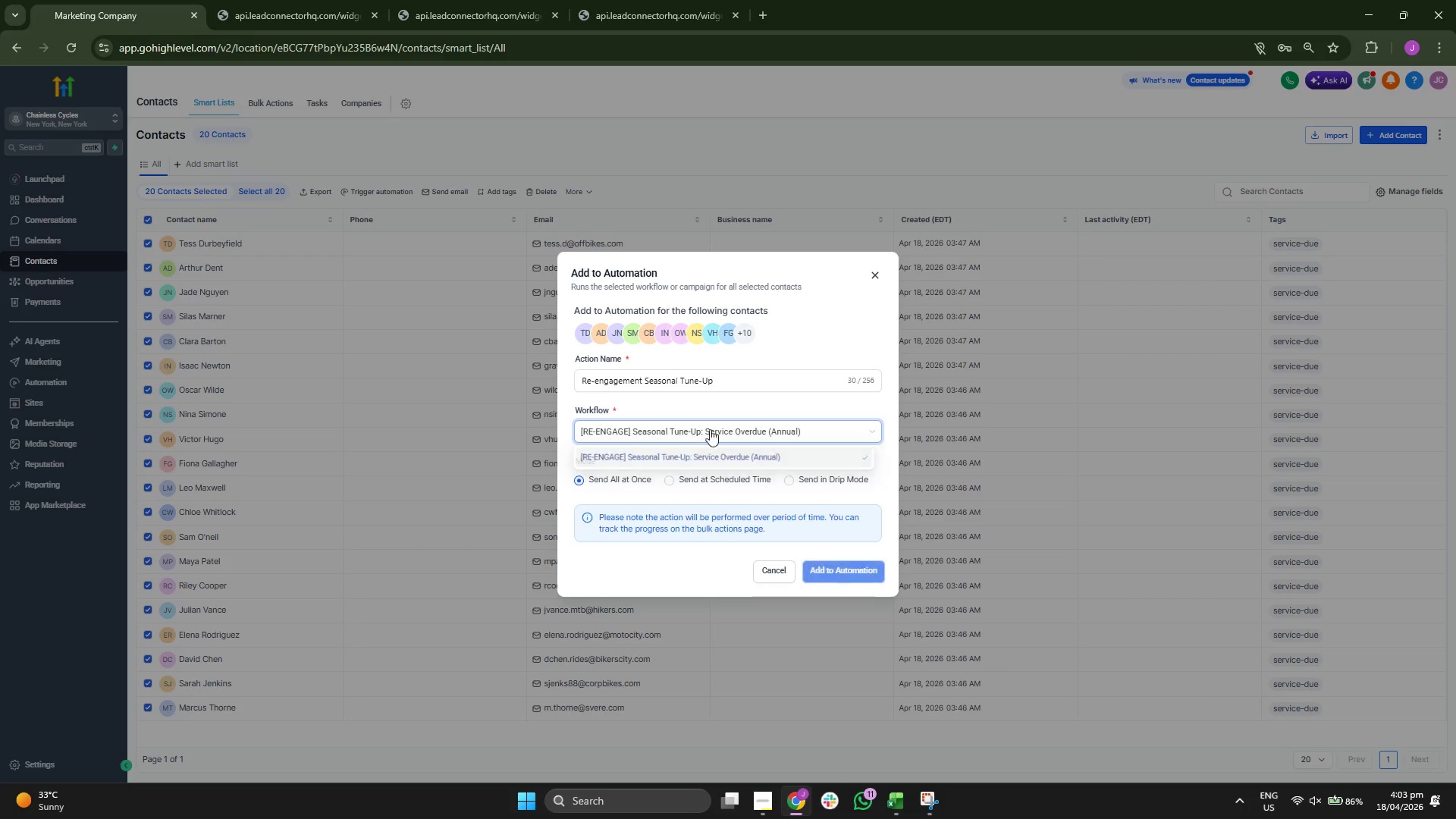 
left_click([772, 394])
 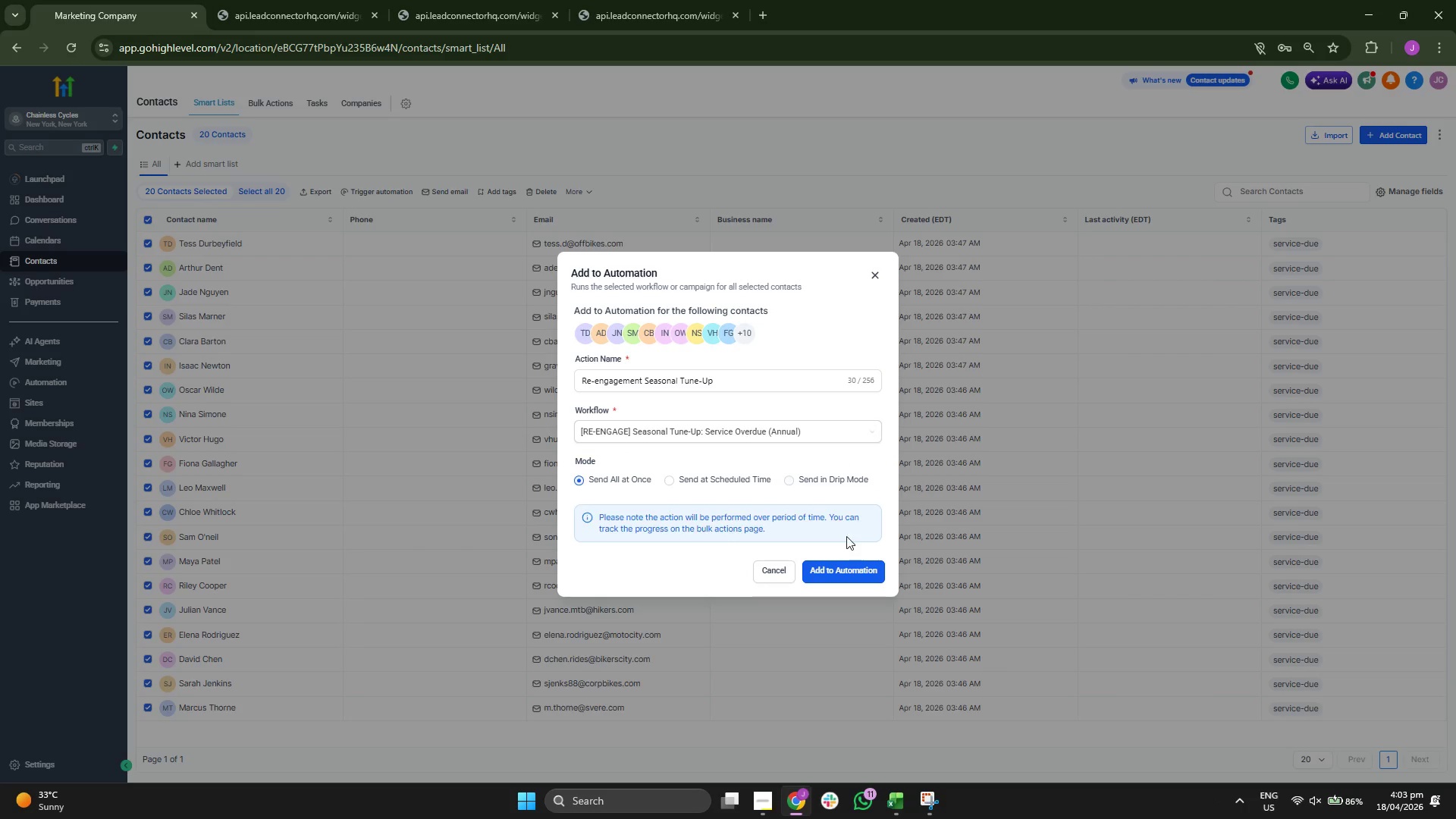 
left_click([859, 573])
 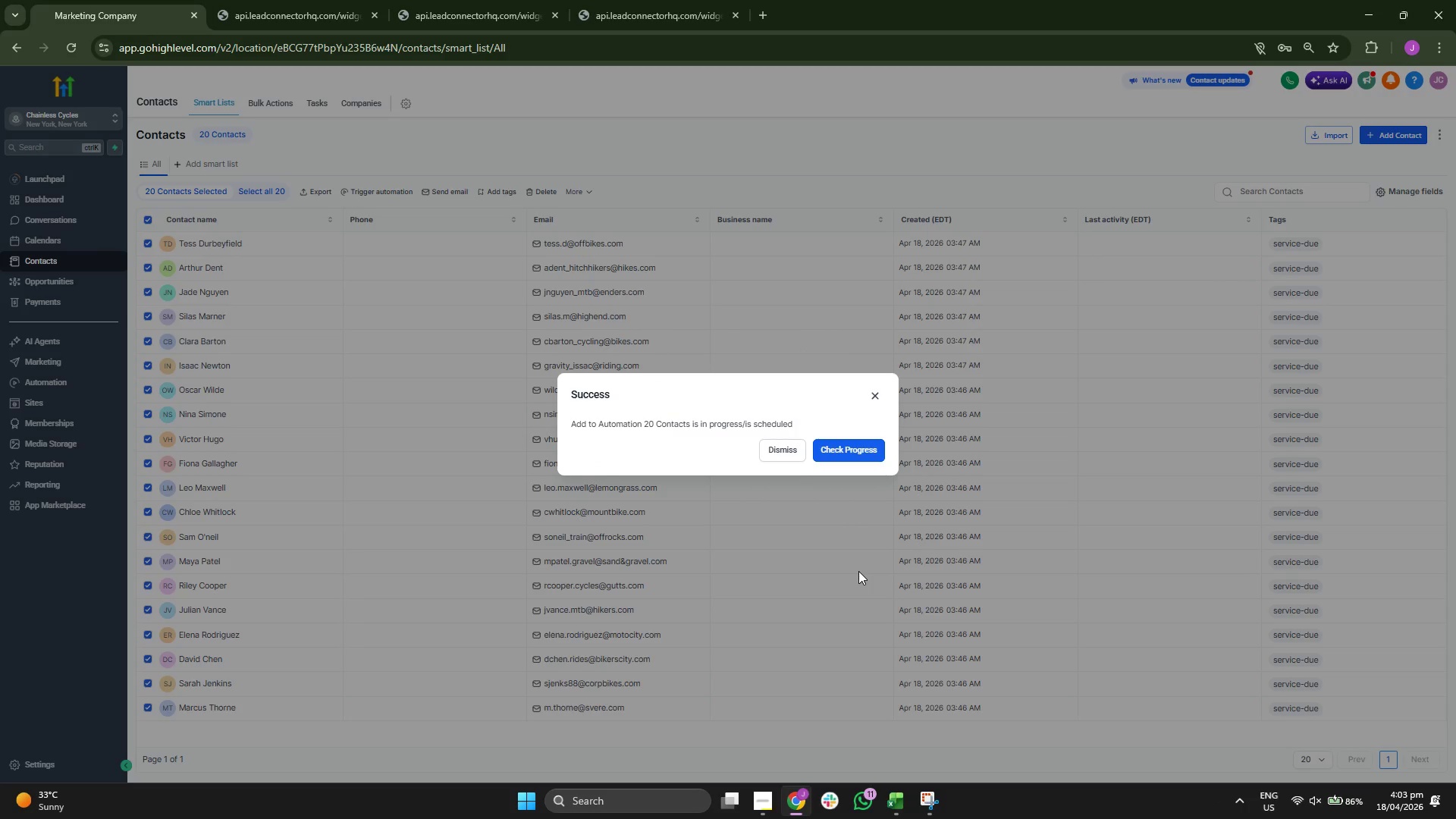 
left_click([785, 453])
 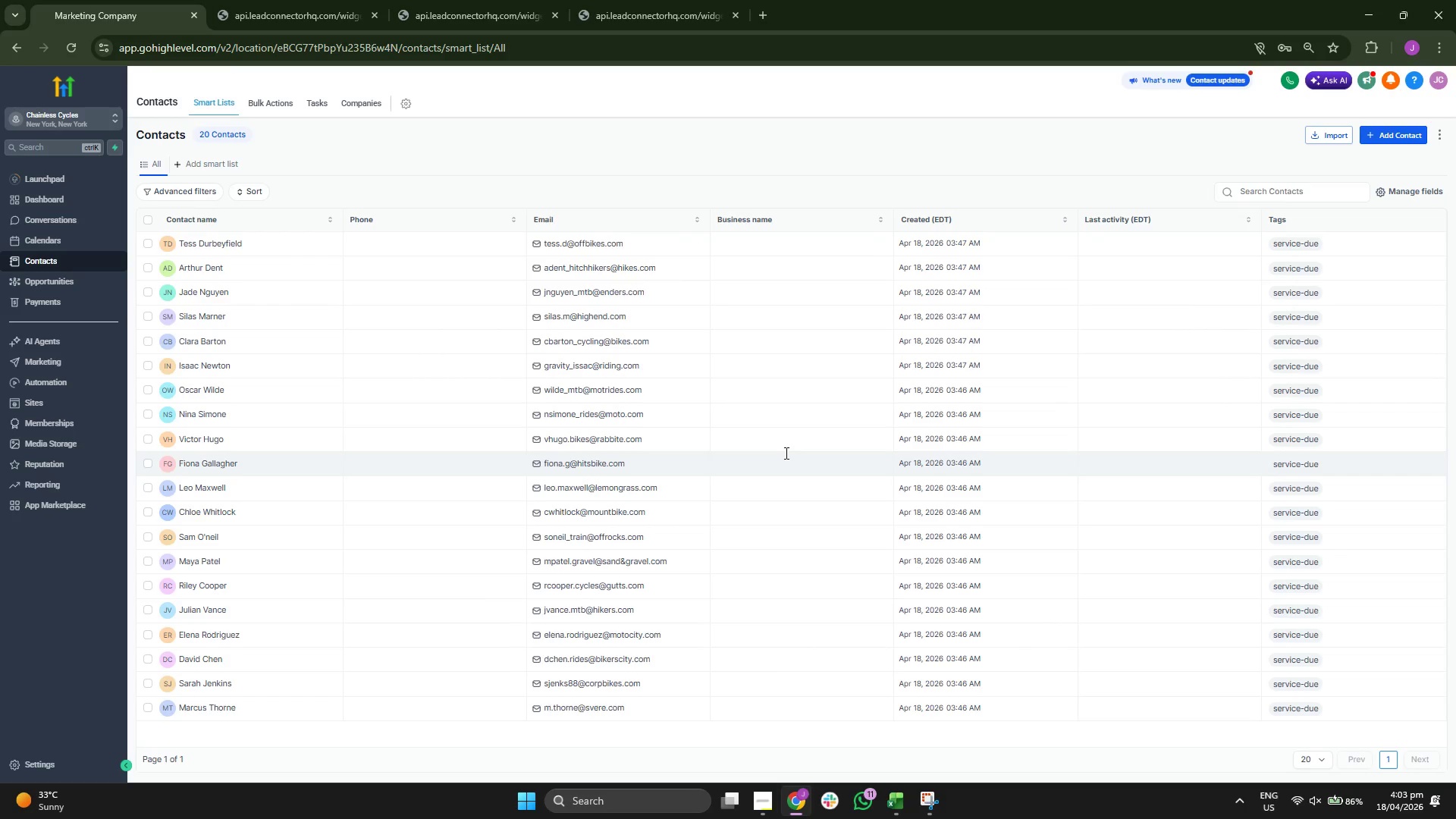 
mouse_move([262, 99])
 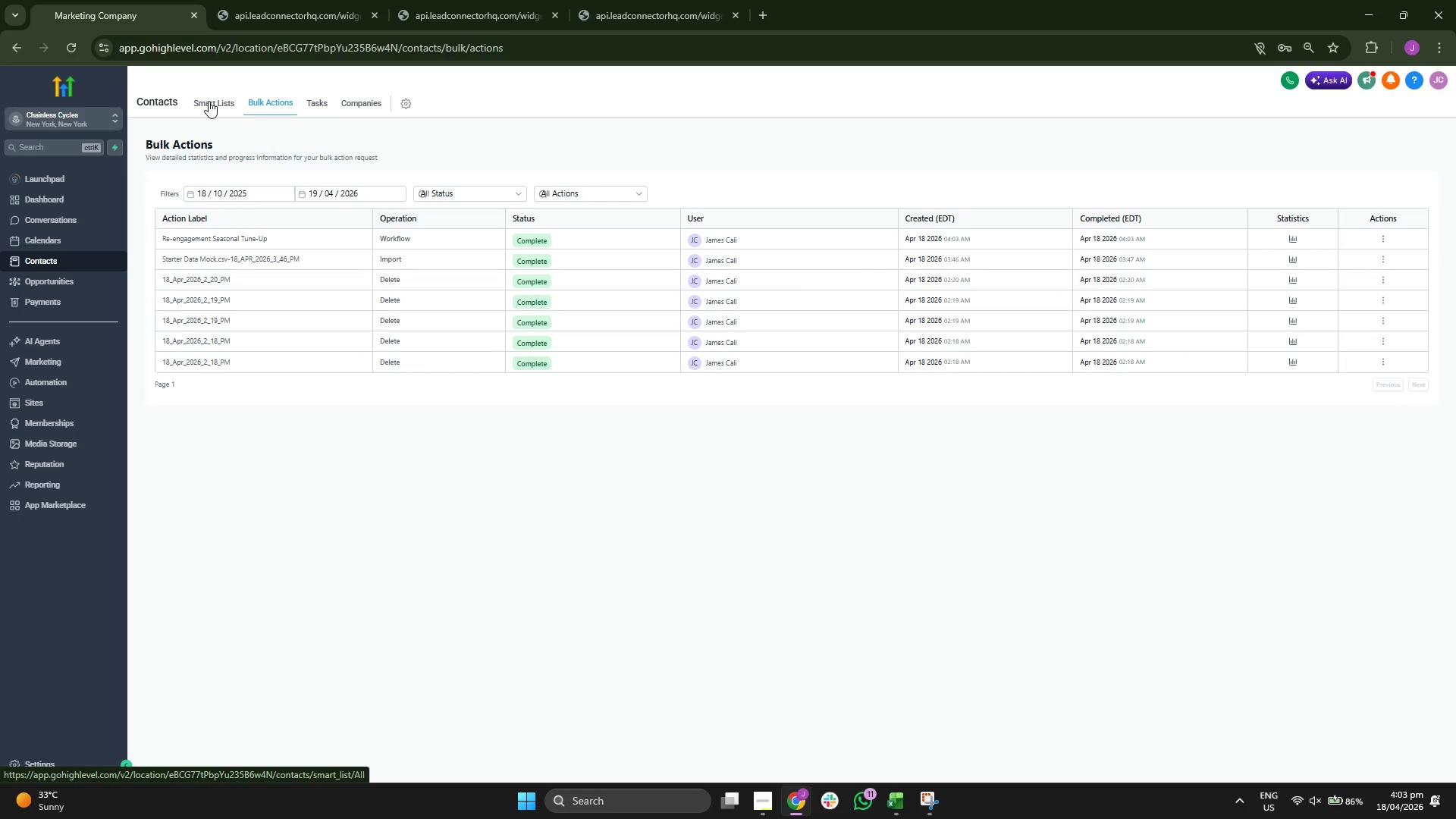 
left_click([209, 101])
 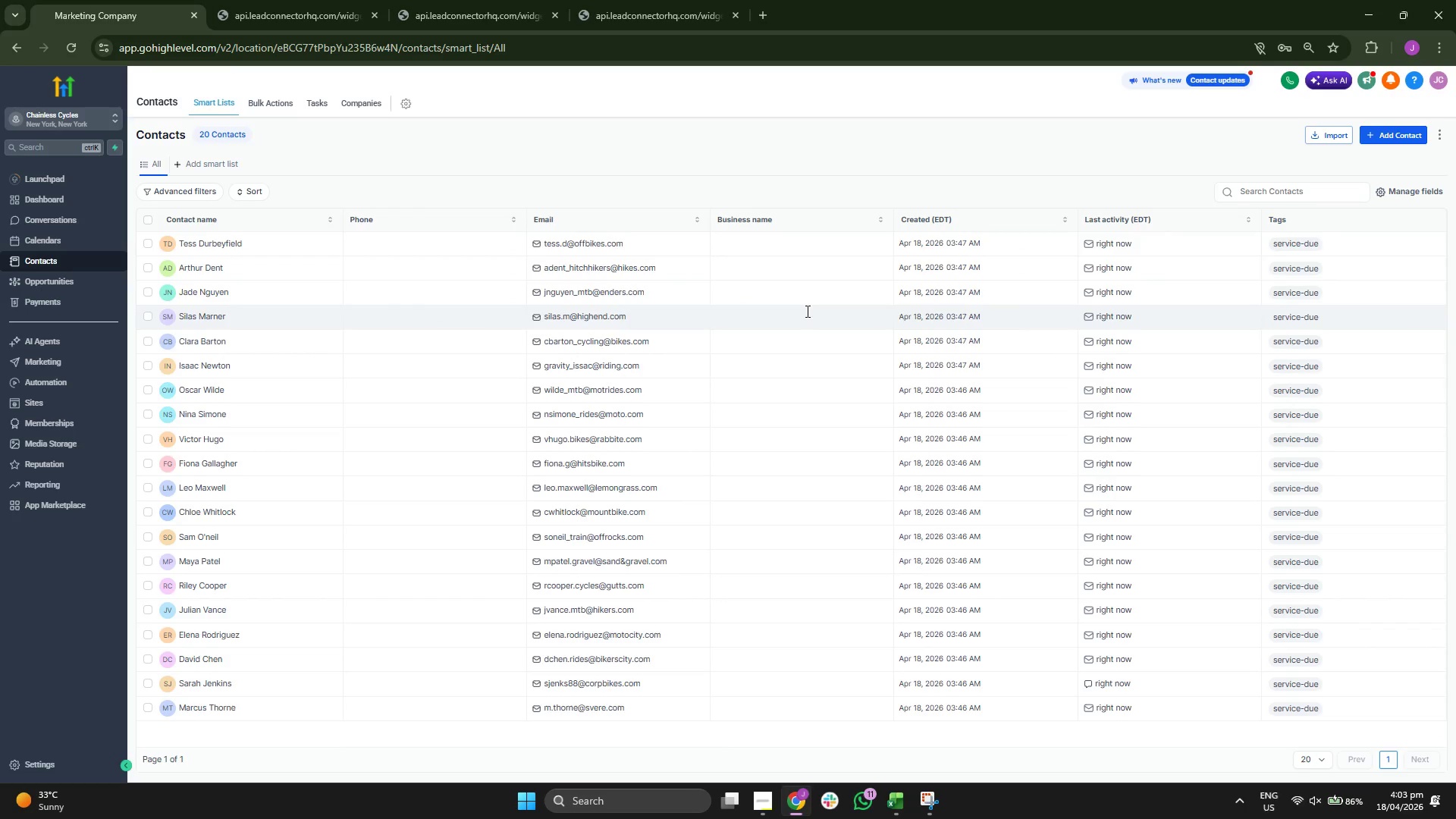 
wait(5.8)
 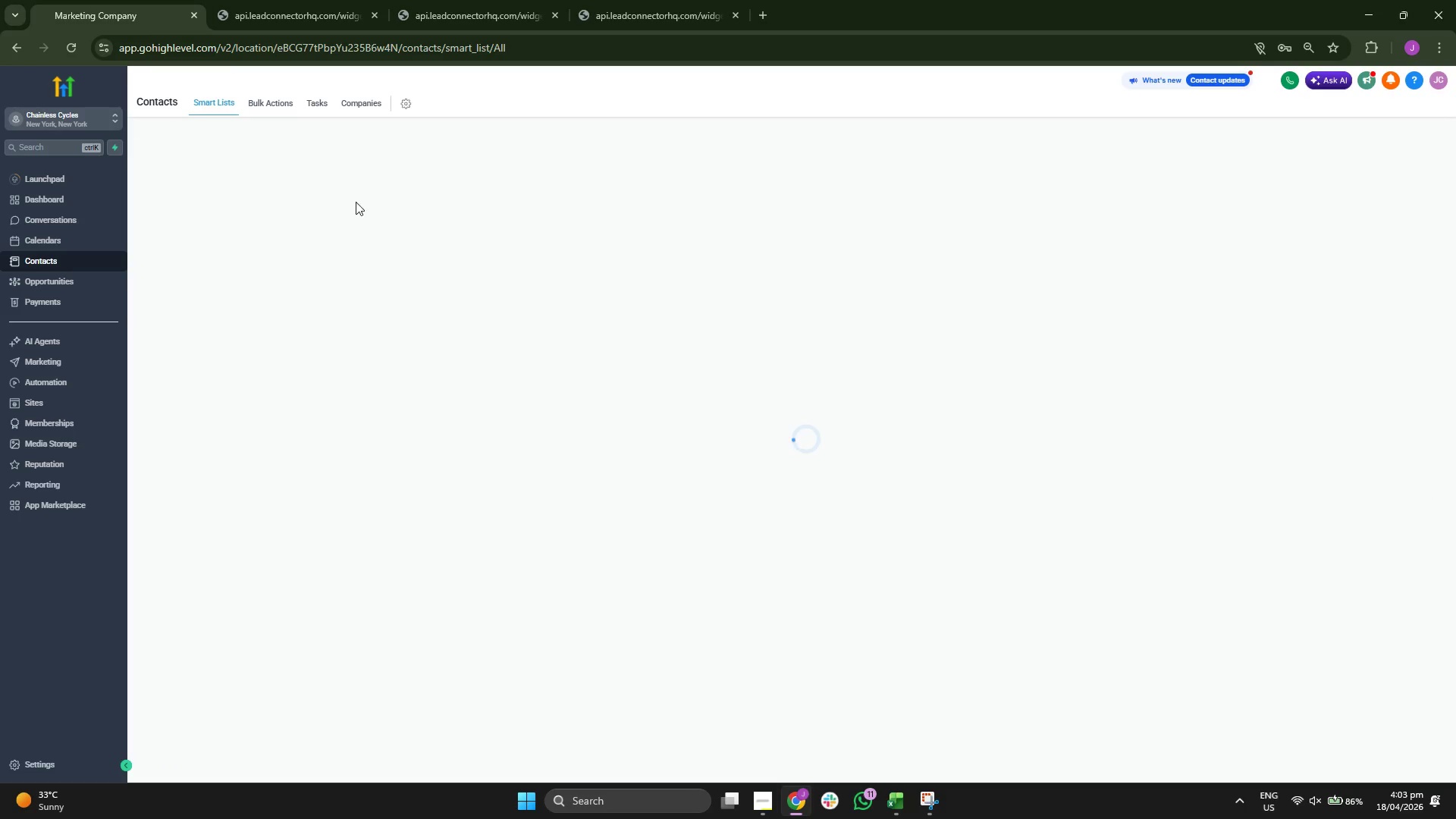 
left_click([89, 384])
 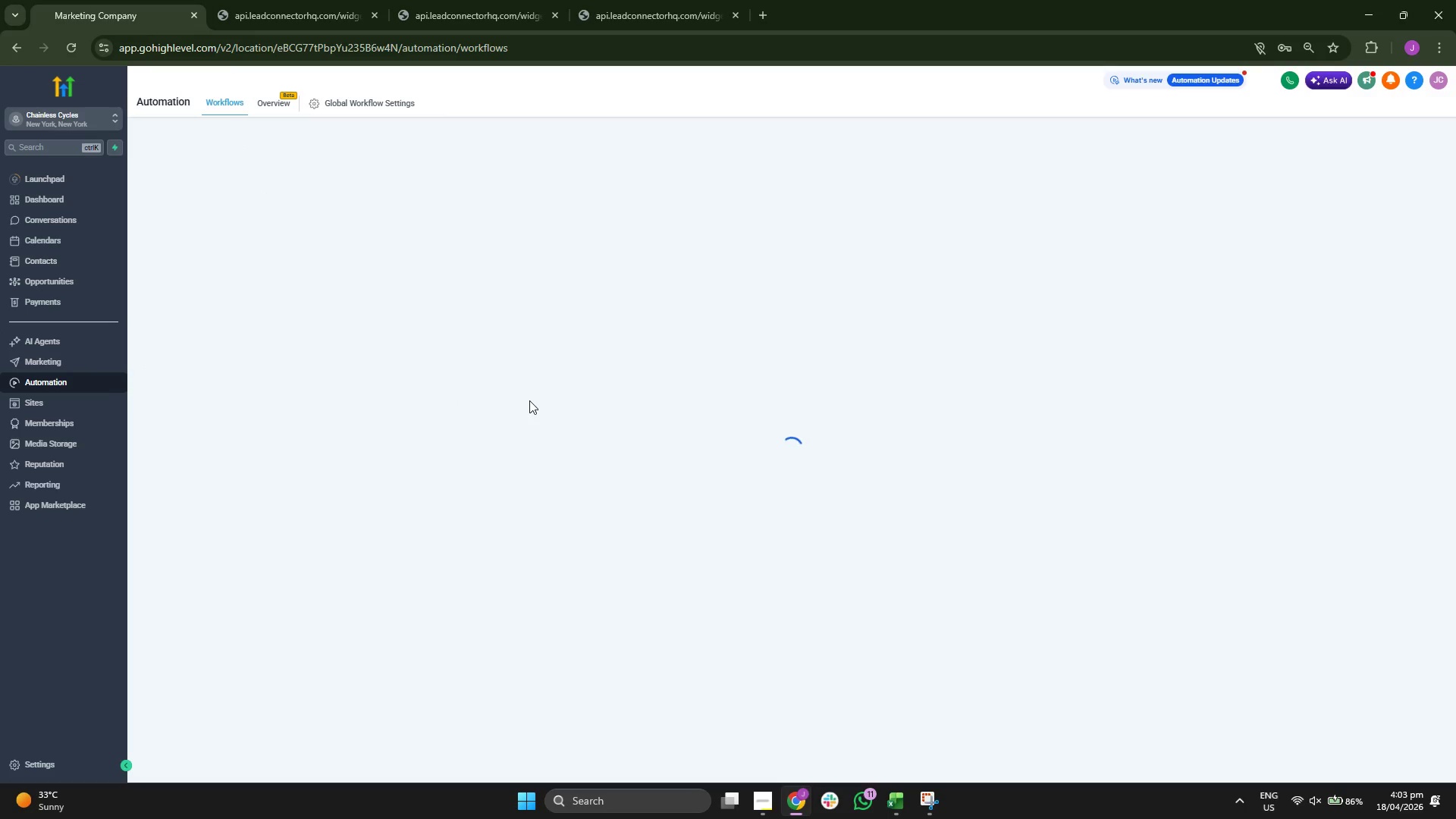 
wait(9.64)
 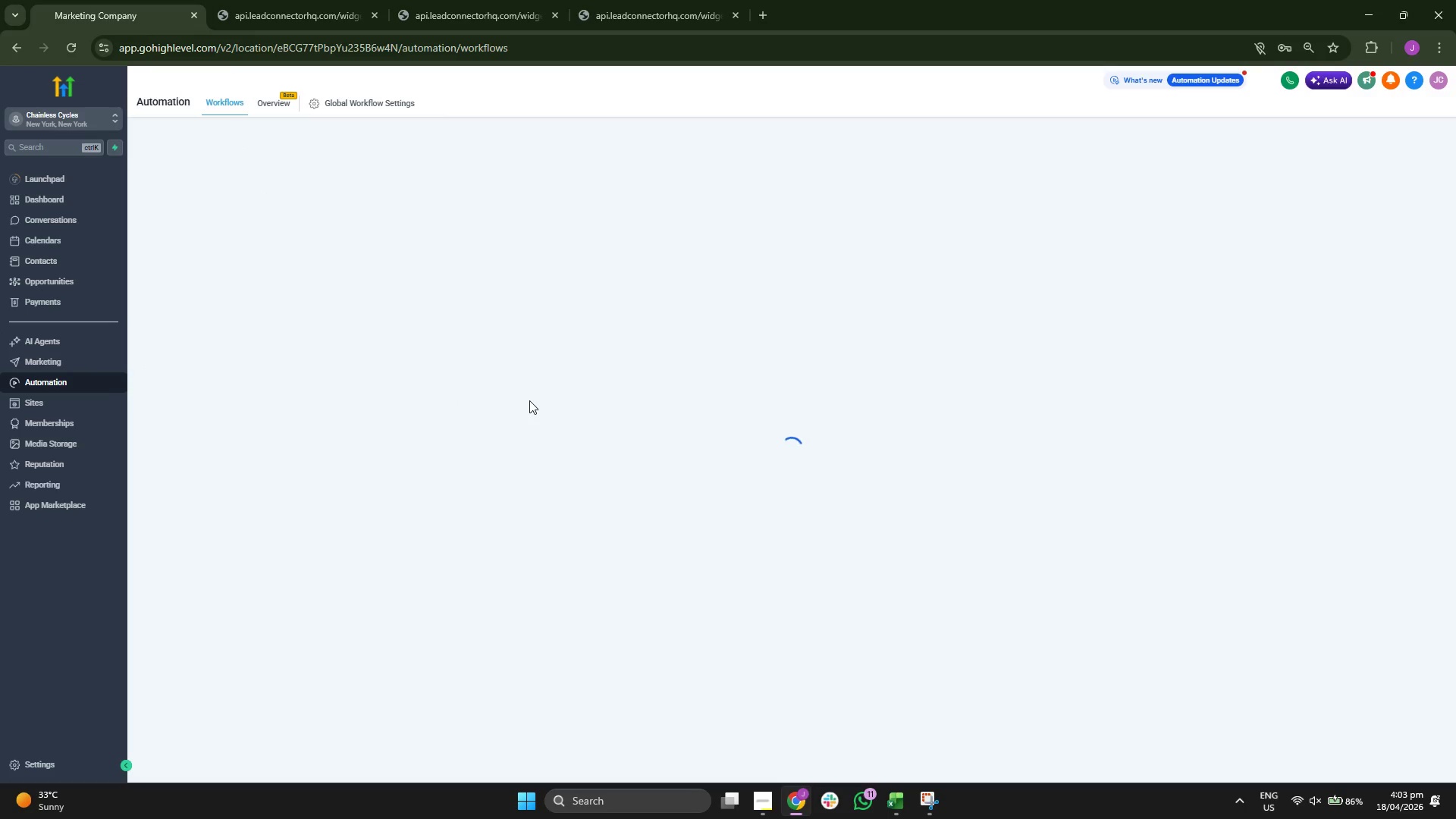 
left_click([517, 281])
 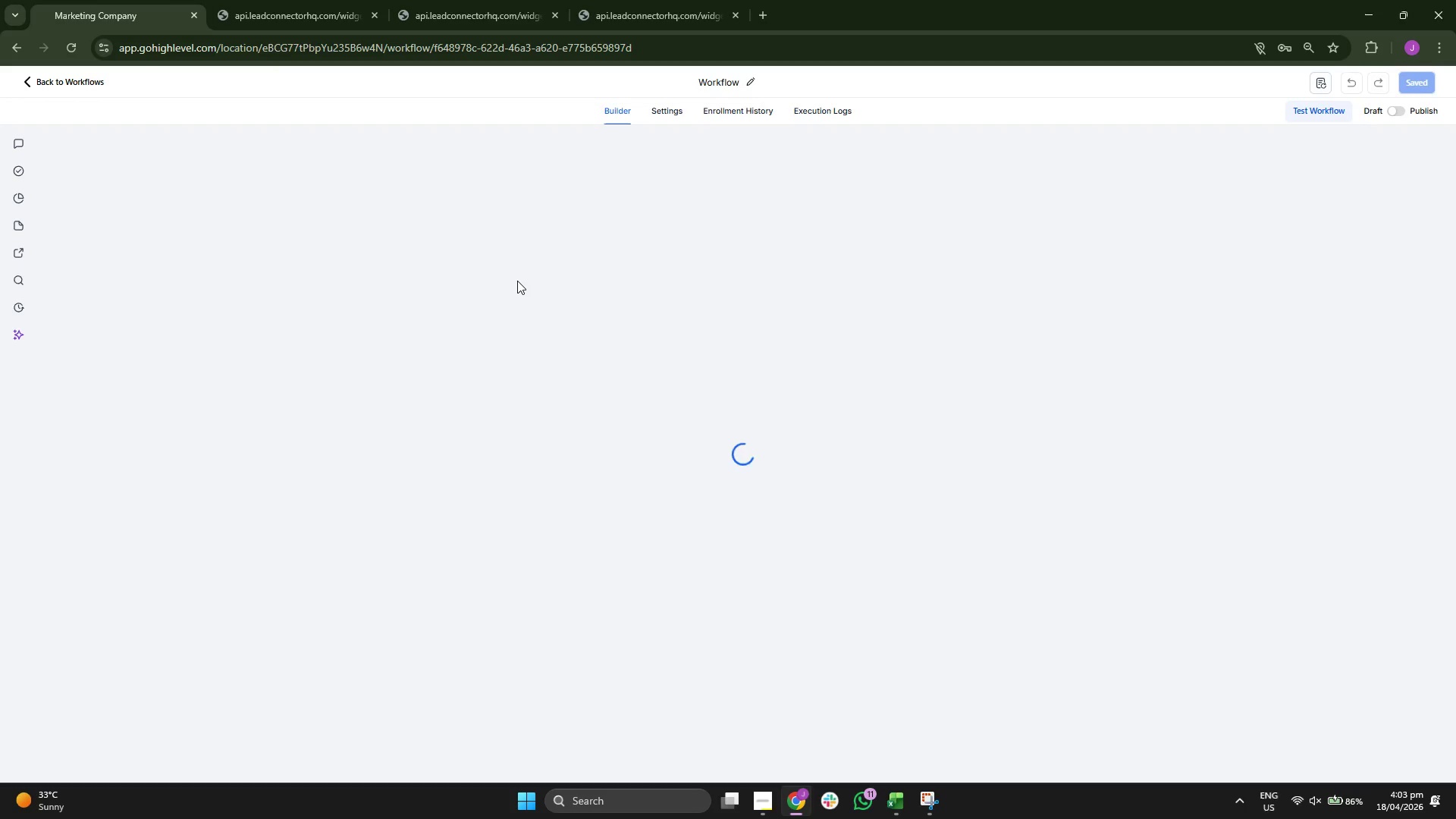 
wait(11.5)
 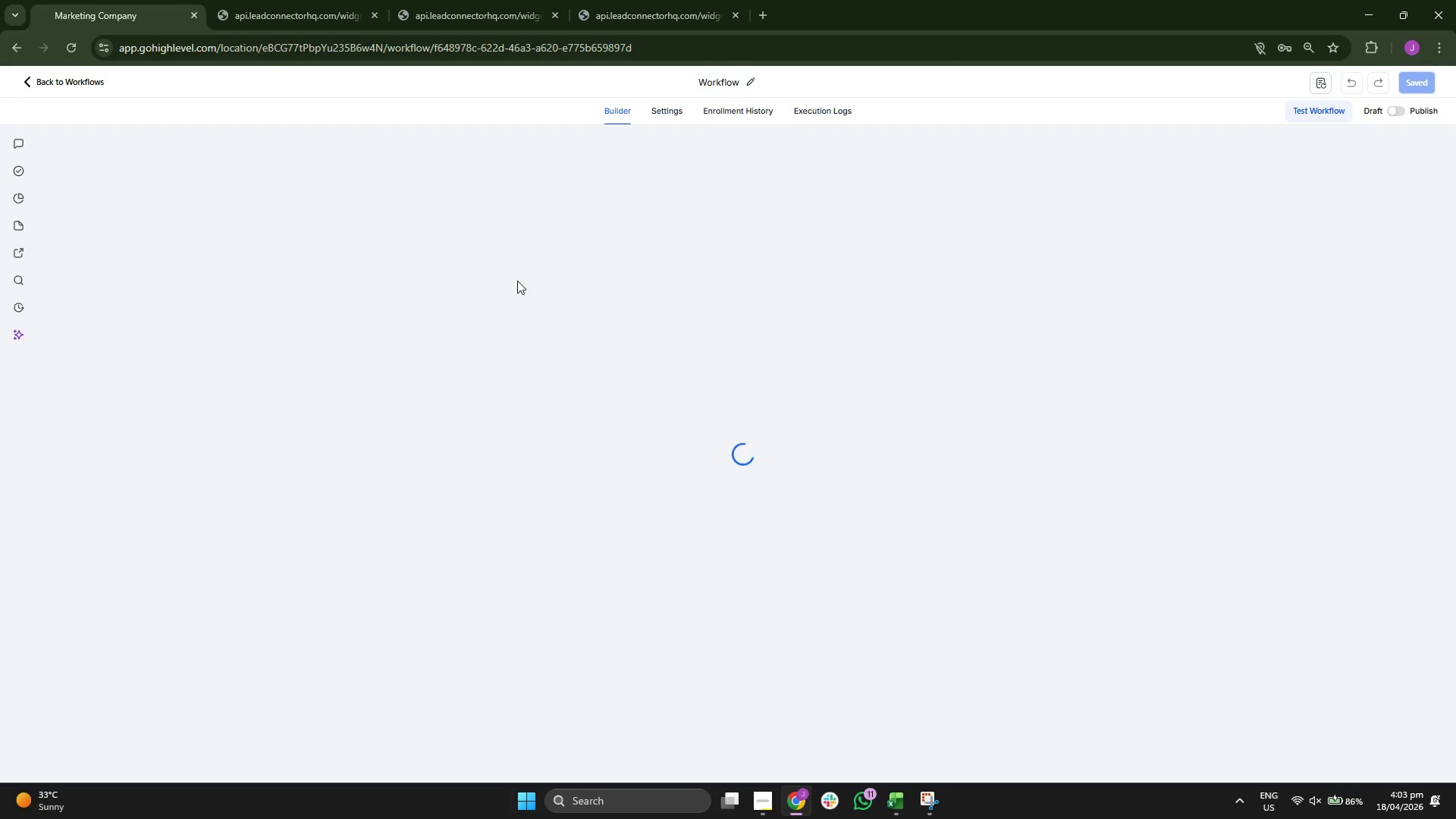 
left_click([729, 118])
 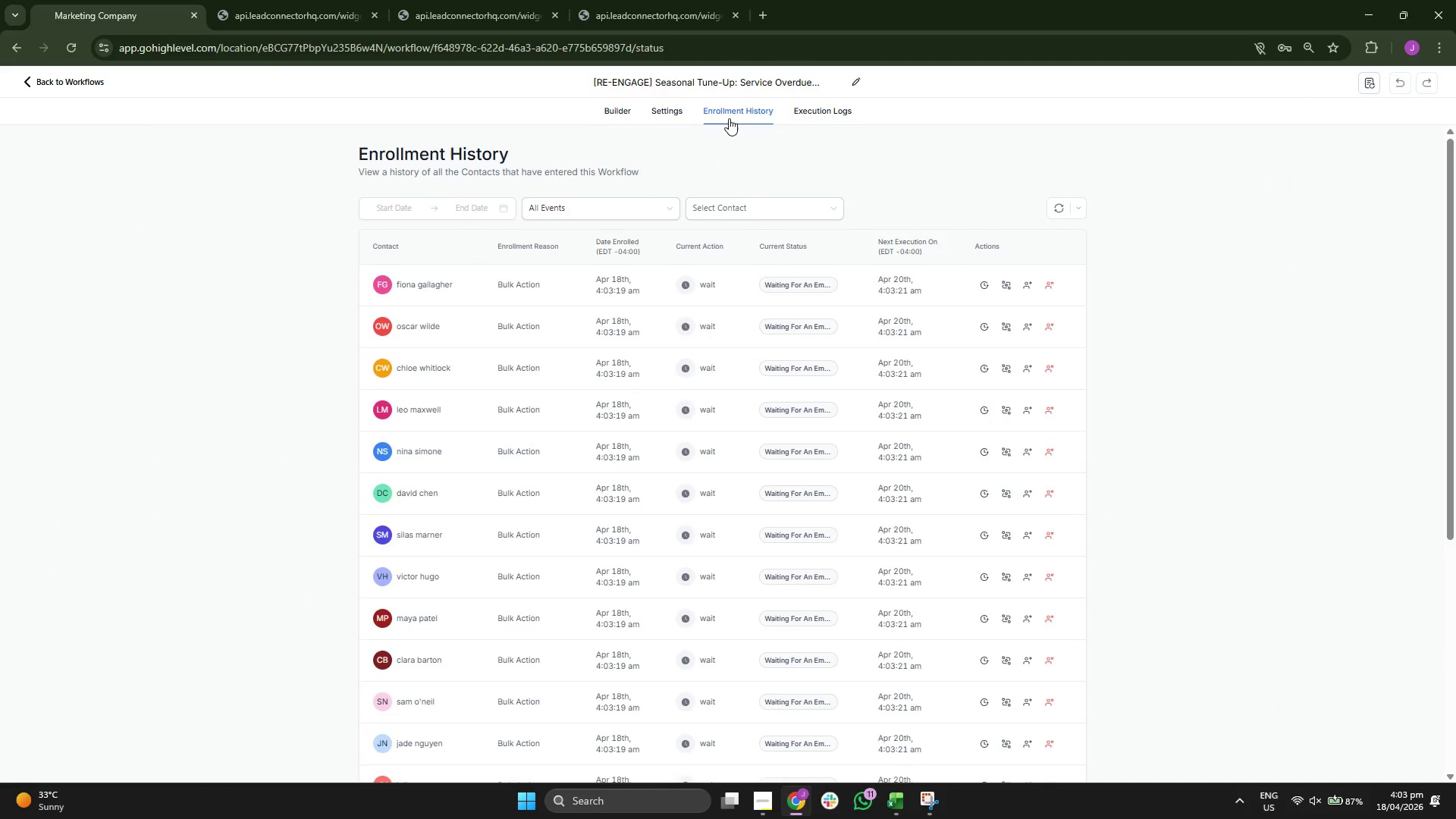 
scroll: coordinate [868, 418], scroll_direction: down, amount: 10.0
 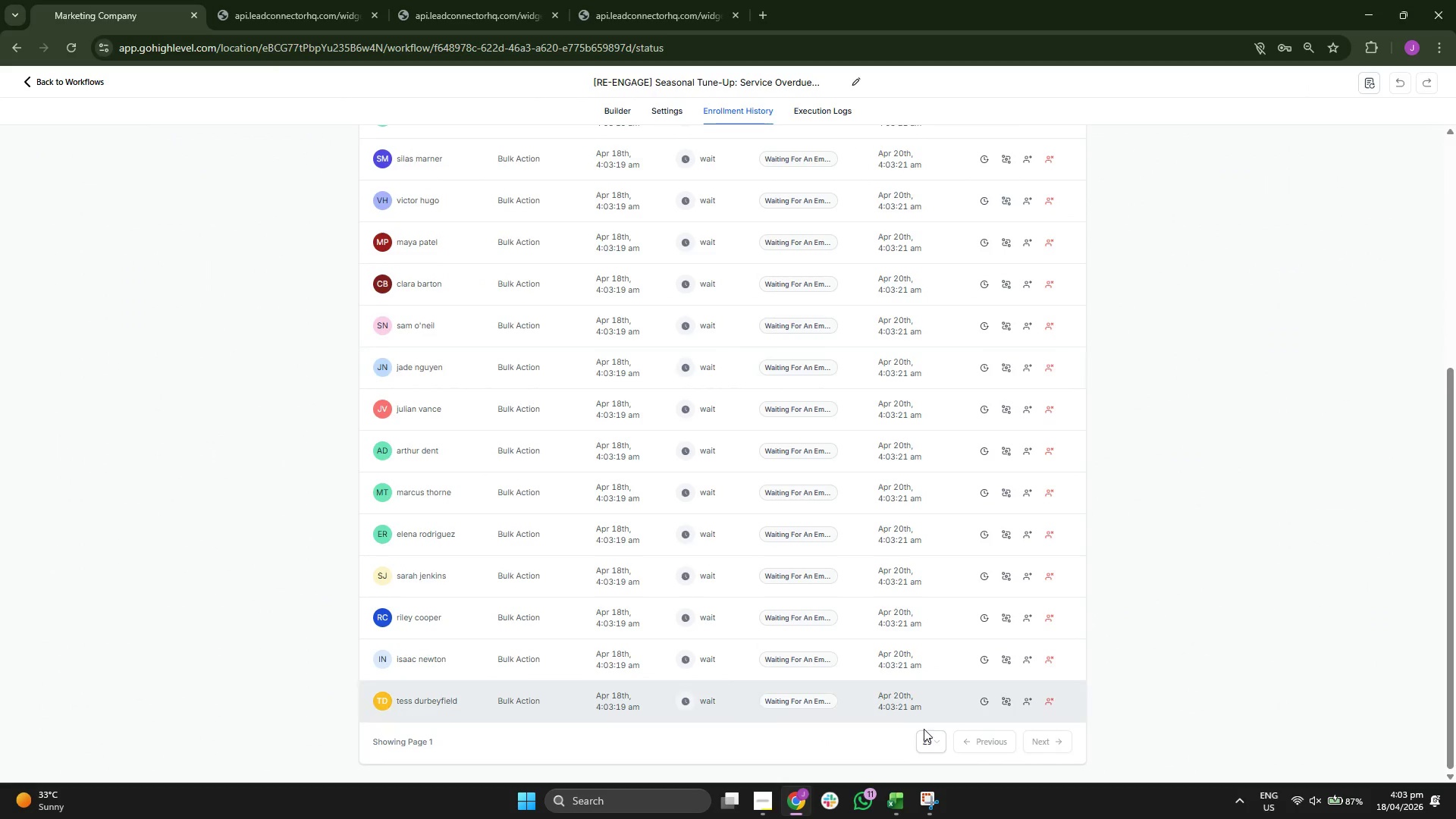 
left_click([930, 746])
 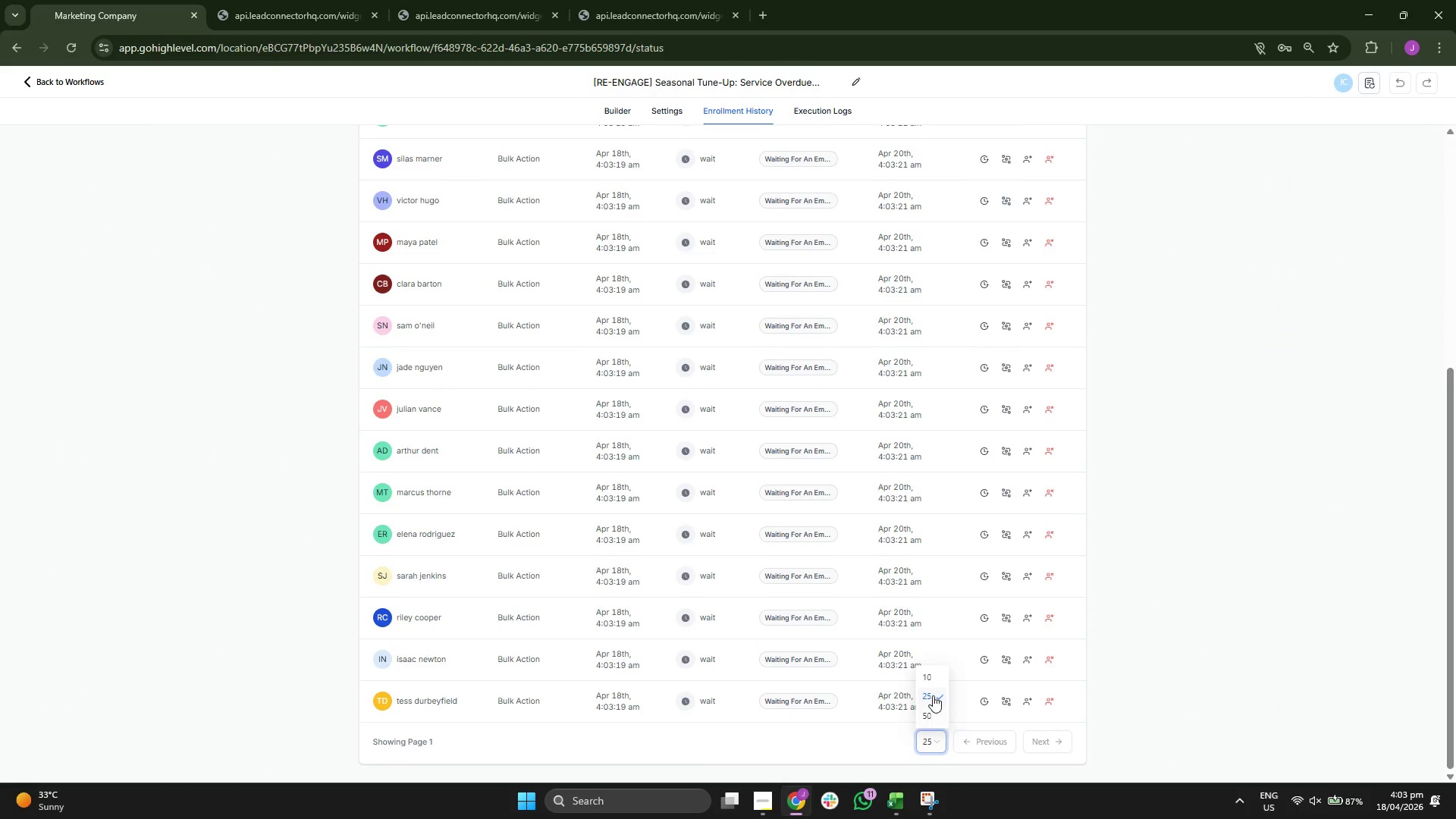 
left_click([933, 695])
 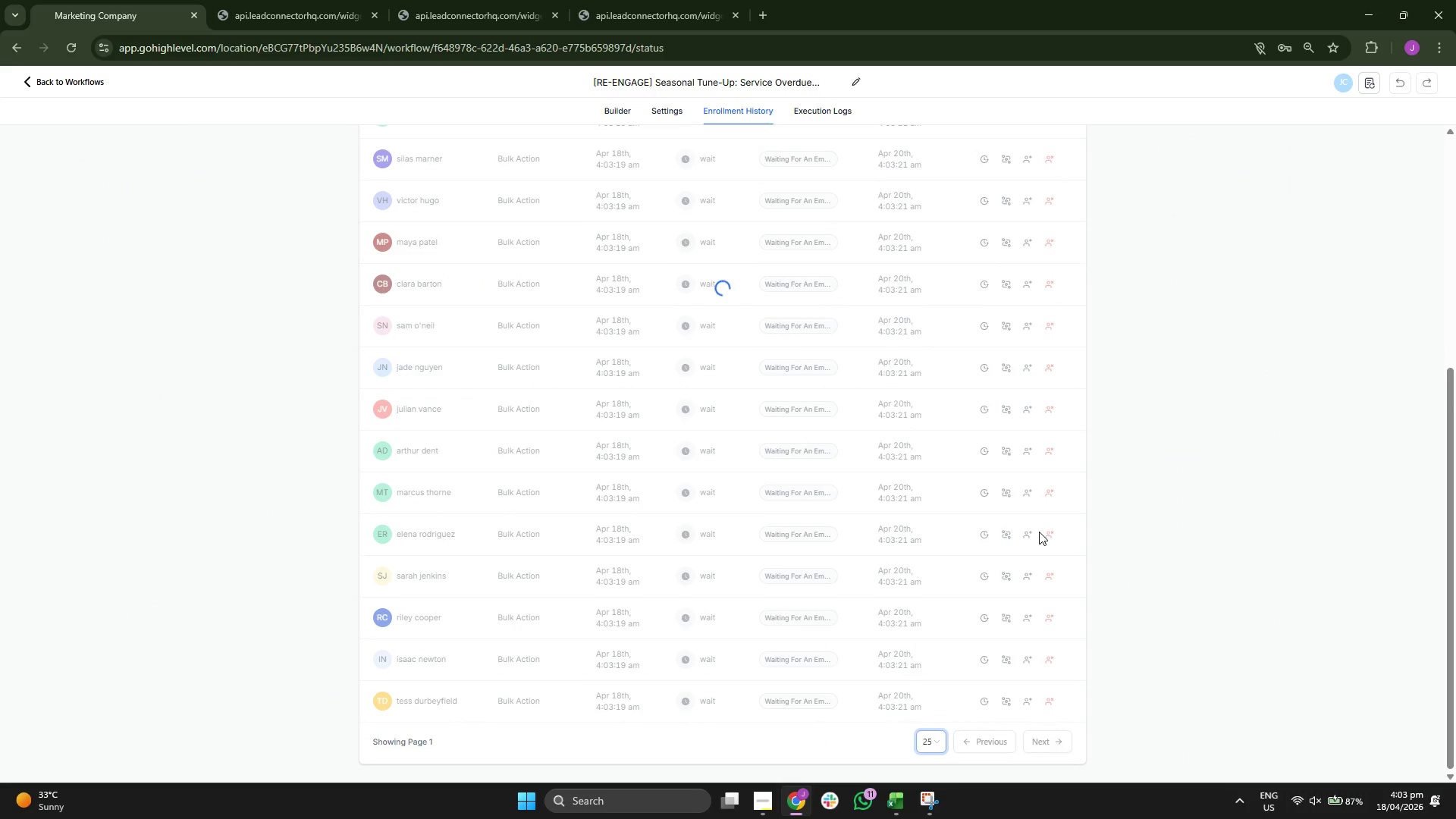 
scroll: coordinate [1039, 532], scroll_direction: up, amount: 6.0
 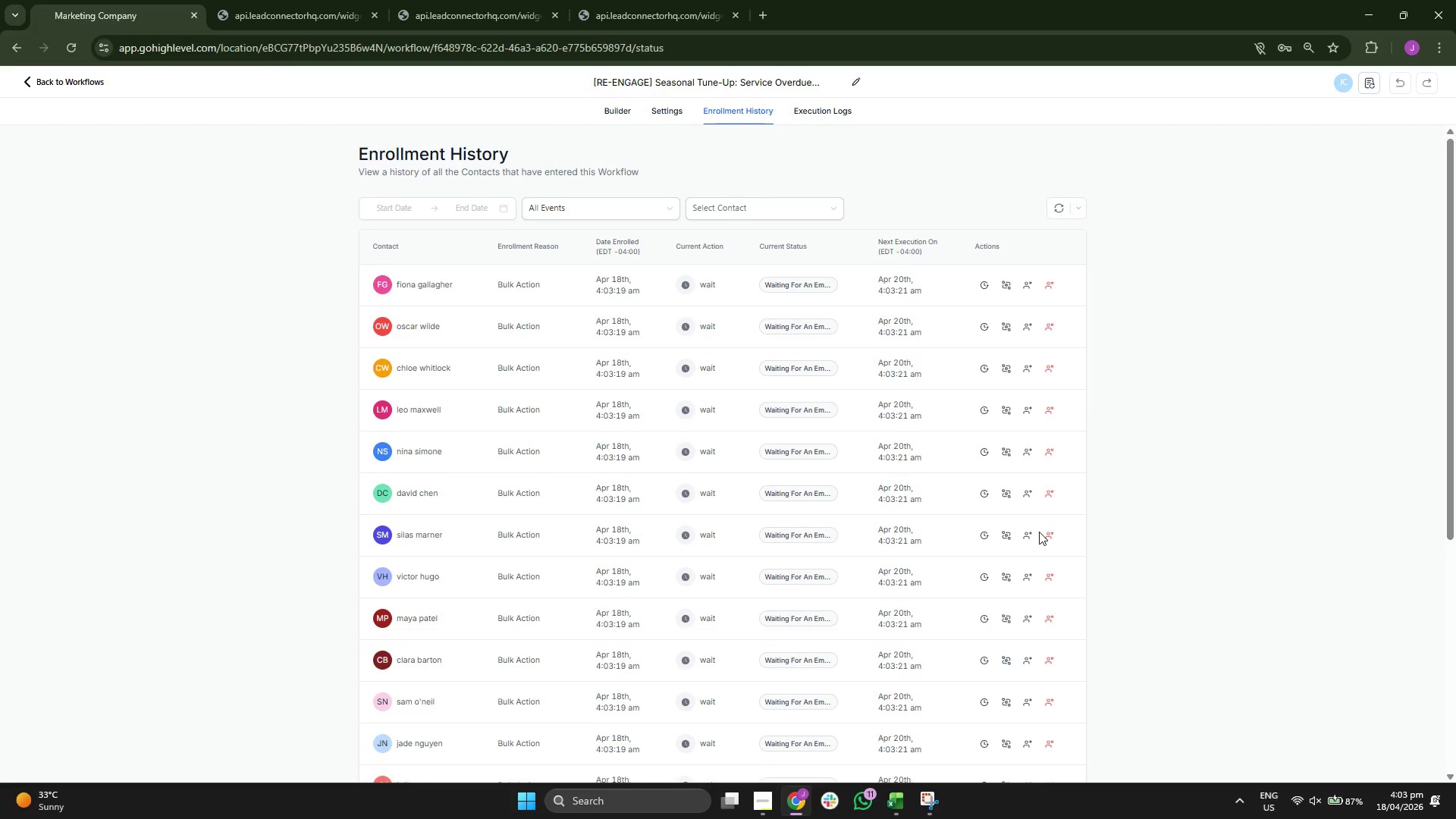 
scroll: coordinate [1039, 532], scroll_direction: down, amount: 1.0
 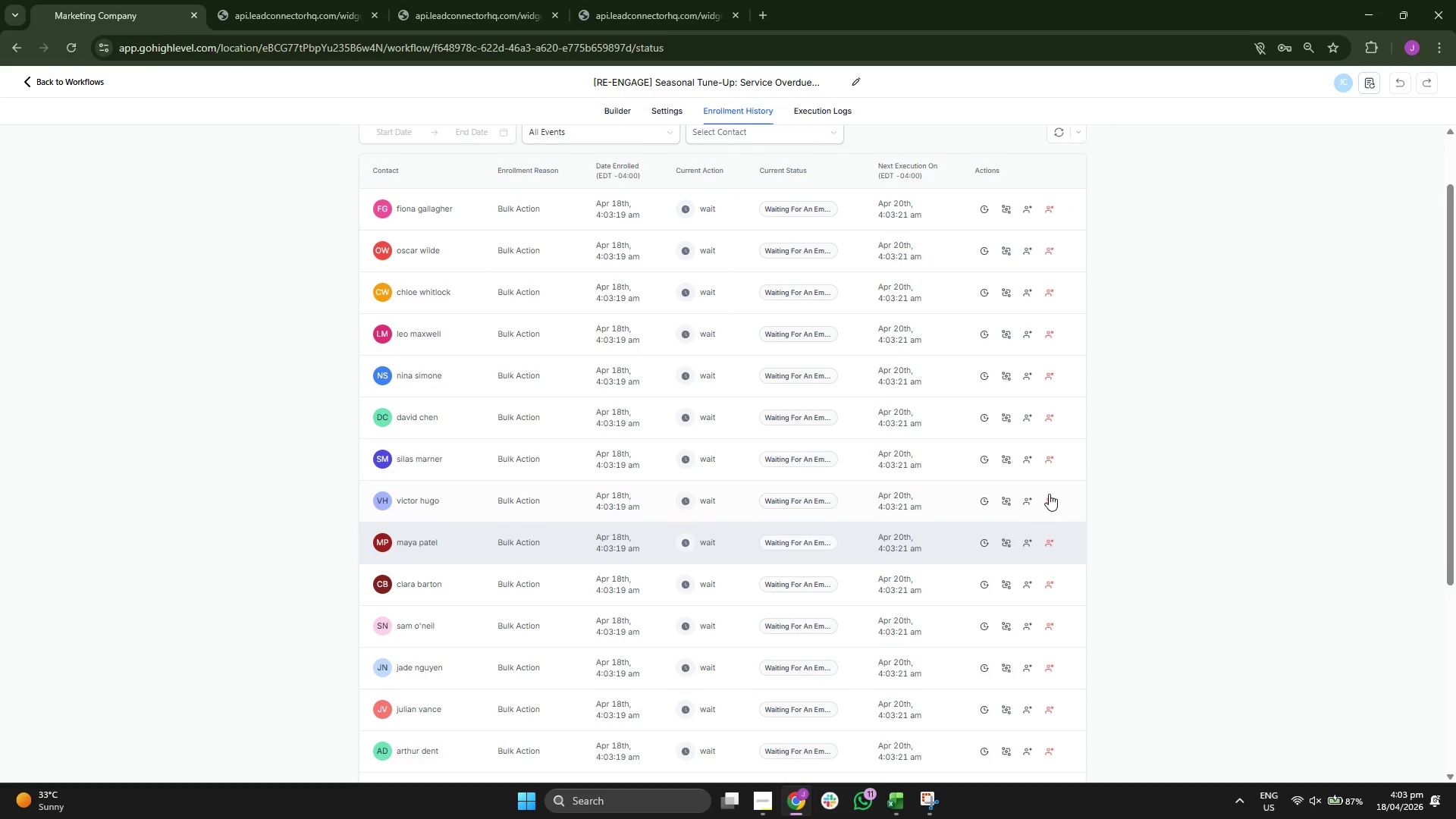 
hold_key(key=ControlLeft, duration=0.58)
scroll: coordinate [1064, 462], scroll_direction: down, amount: 2.0
 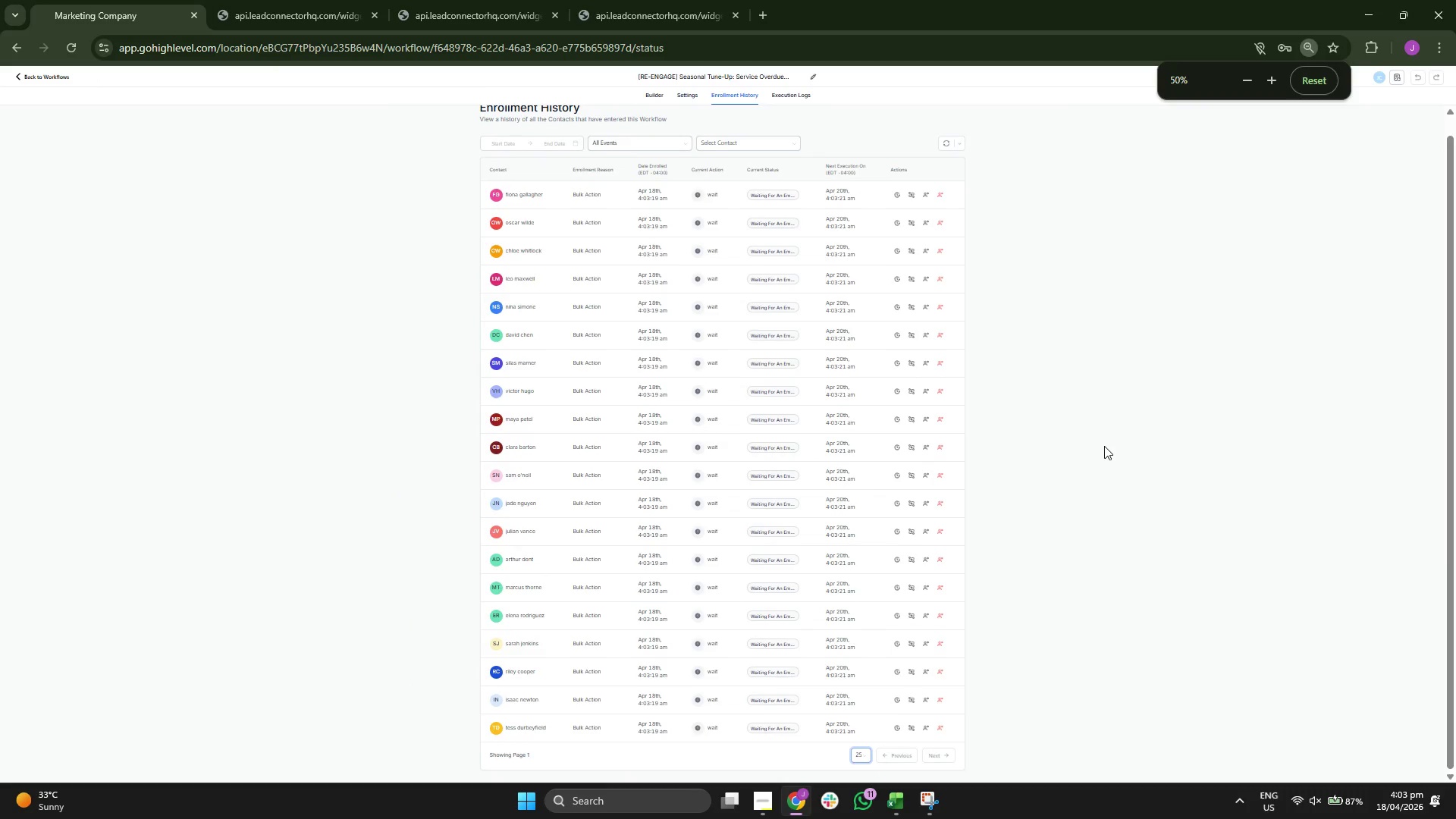 
scroll: coordinate [1104, 446], scroll_direction: up, amount: 1.0
 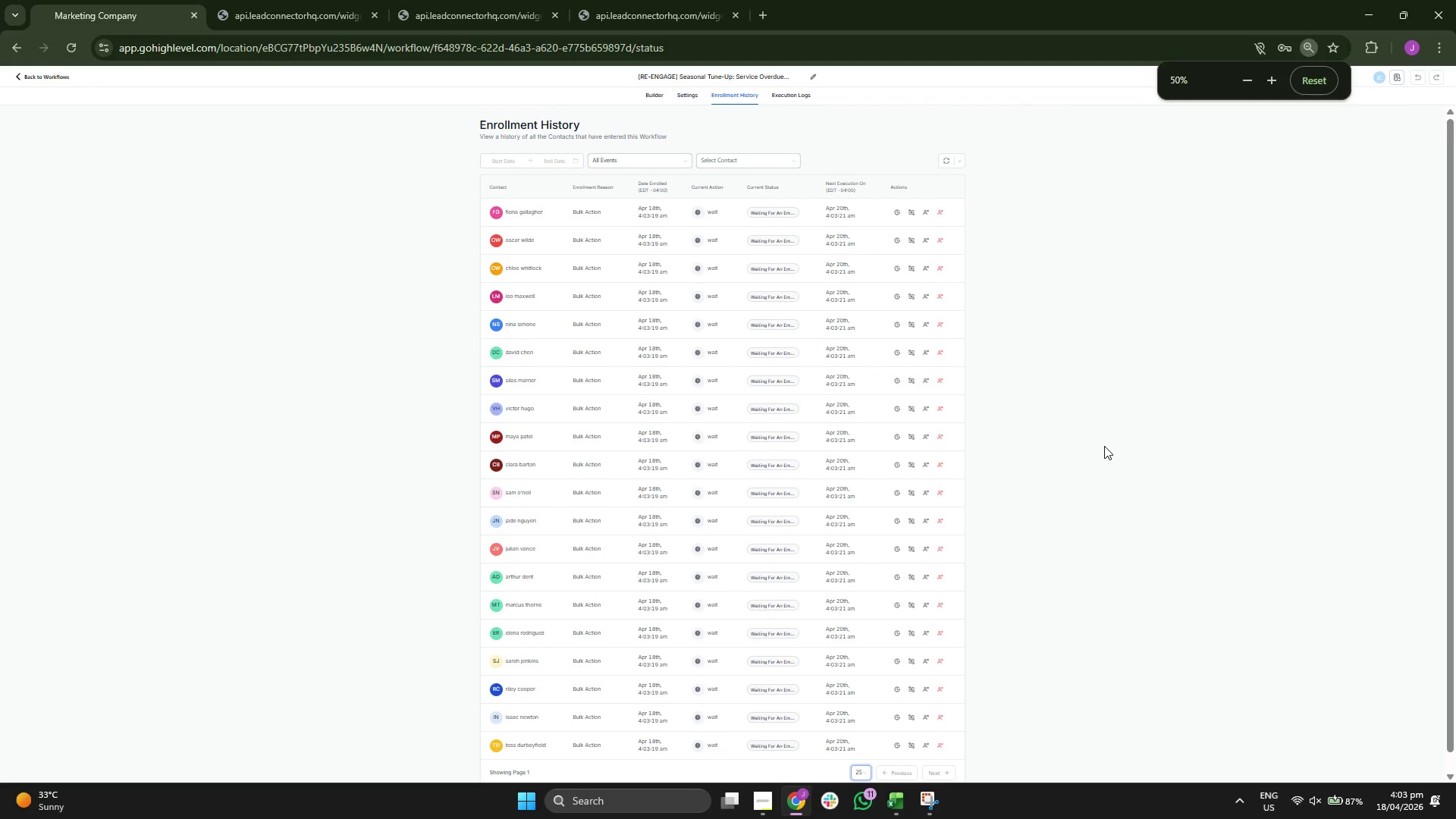 
key(Control+ControlLeft)
 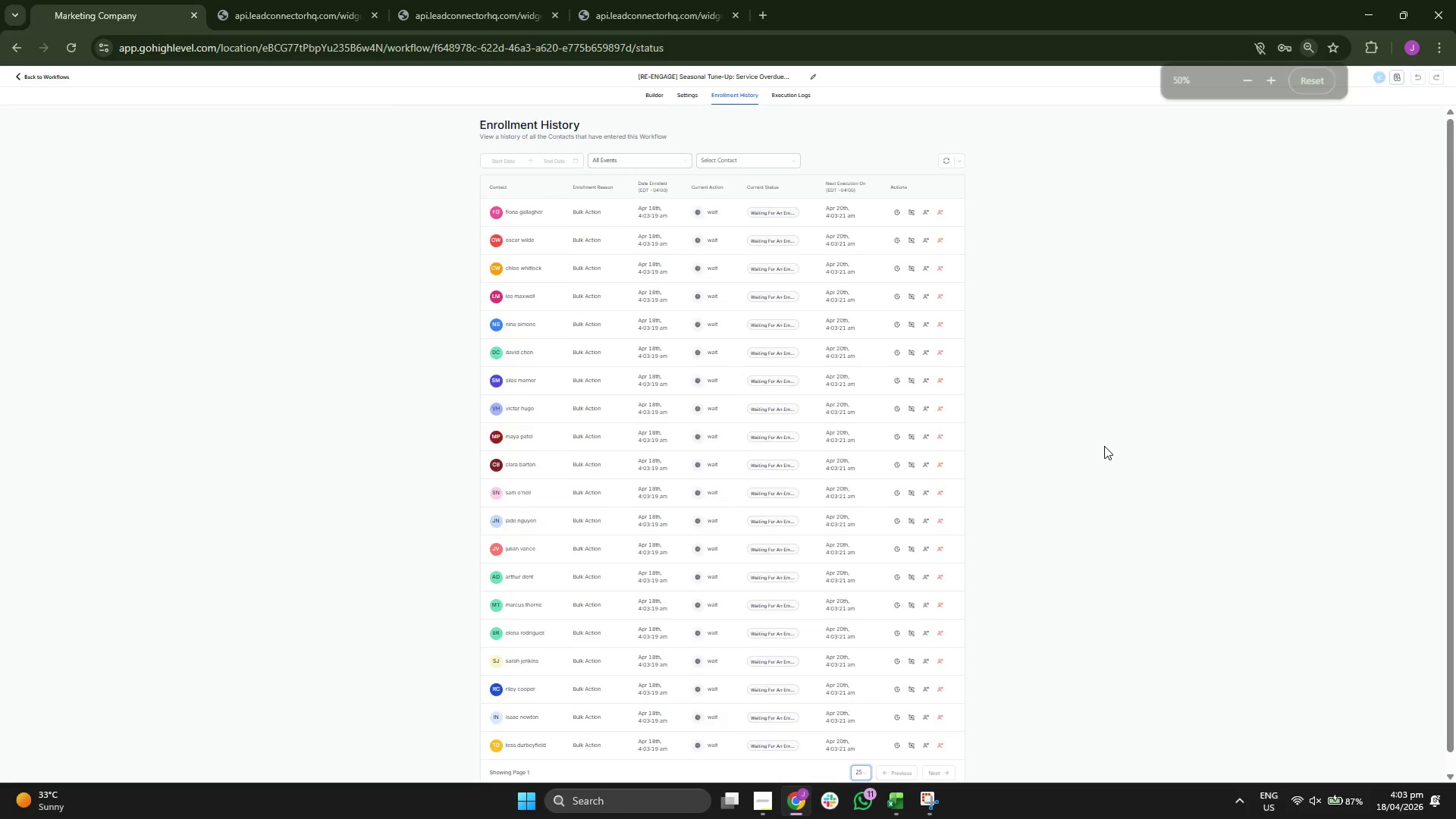 
scroll: coordinate [1104, 446], scroll_direction: down, amount: 1.0
 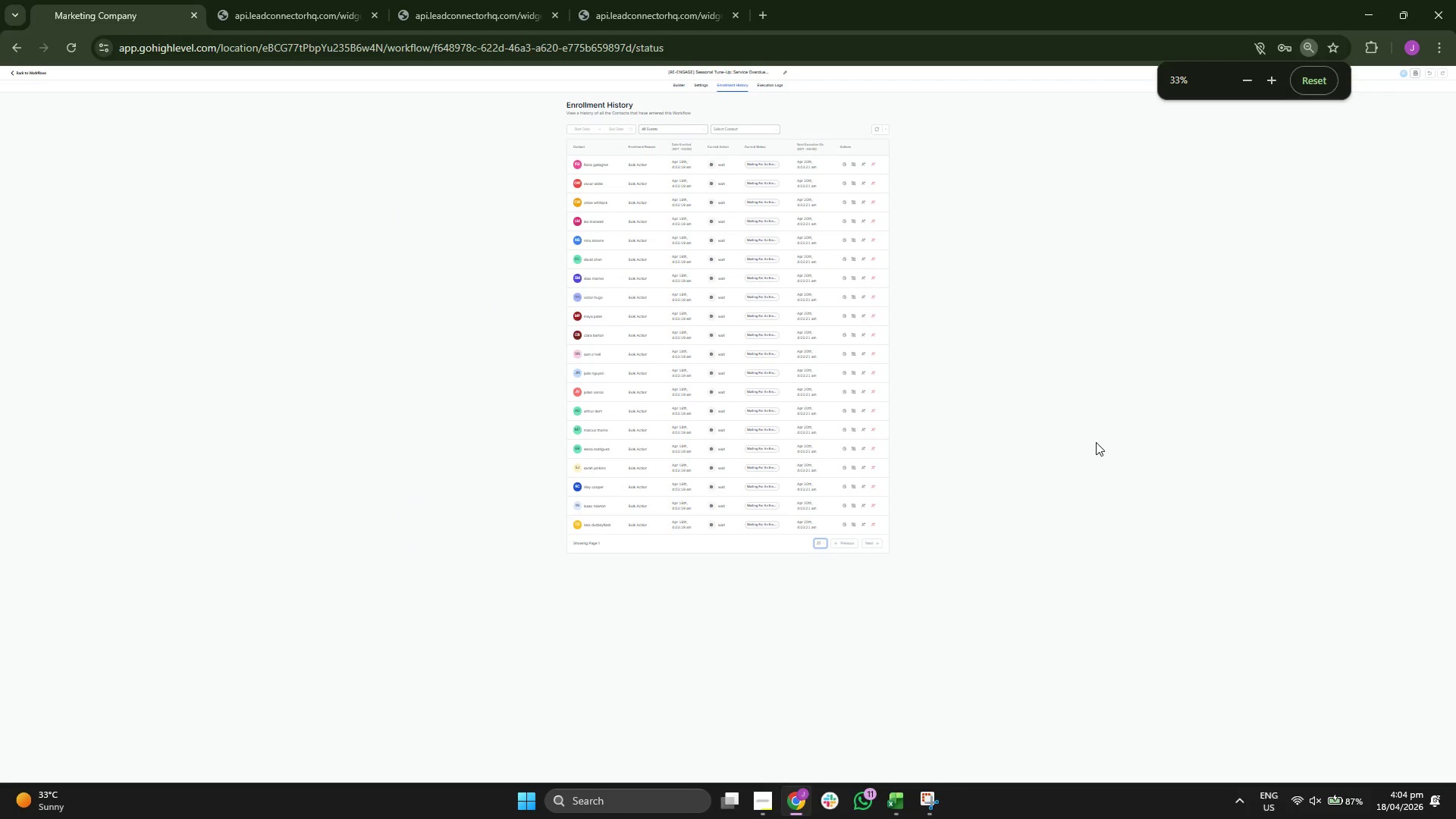 
hold_key(key=ControlLeft, duration=0.36)
 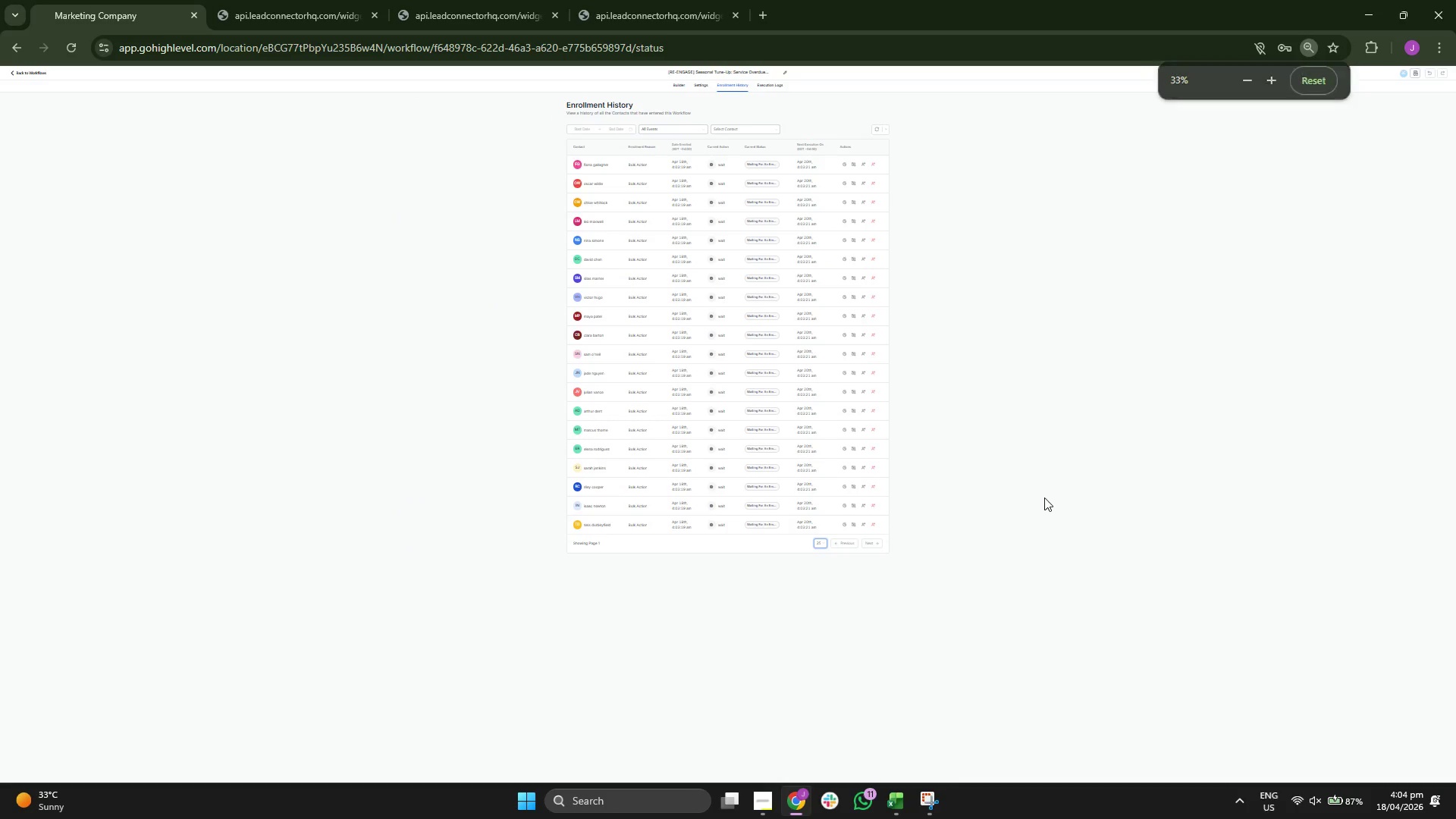 
hold_key(key=ControlLeft, duration=0.53)
scroll: coordinate [1041, 494], scroll_direction: up, amount: 1.0
 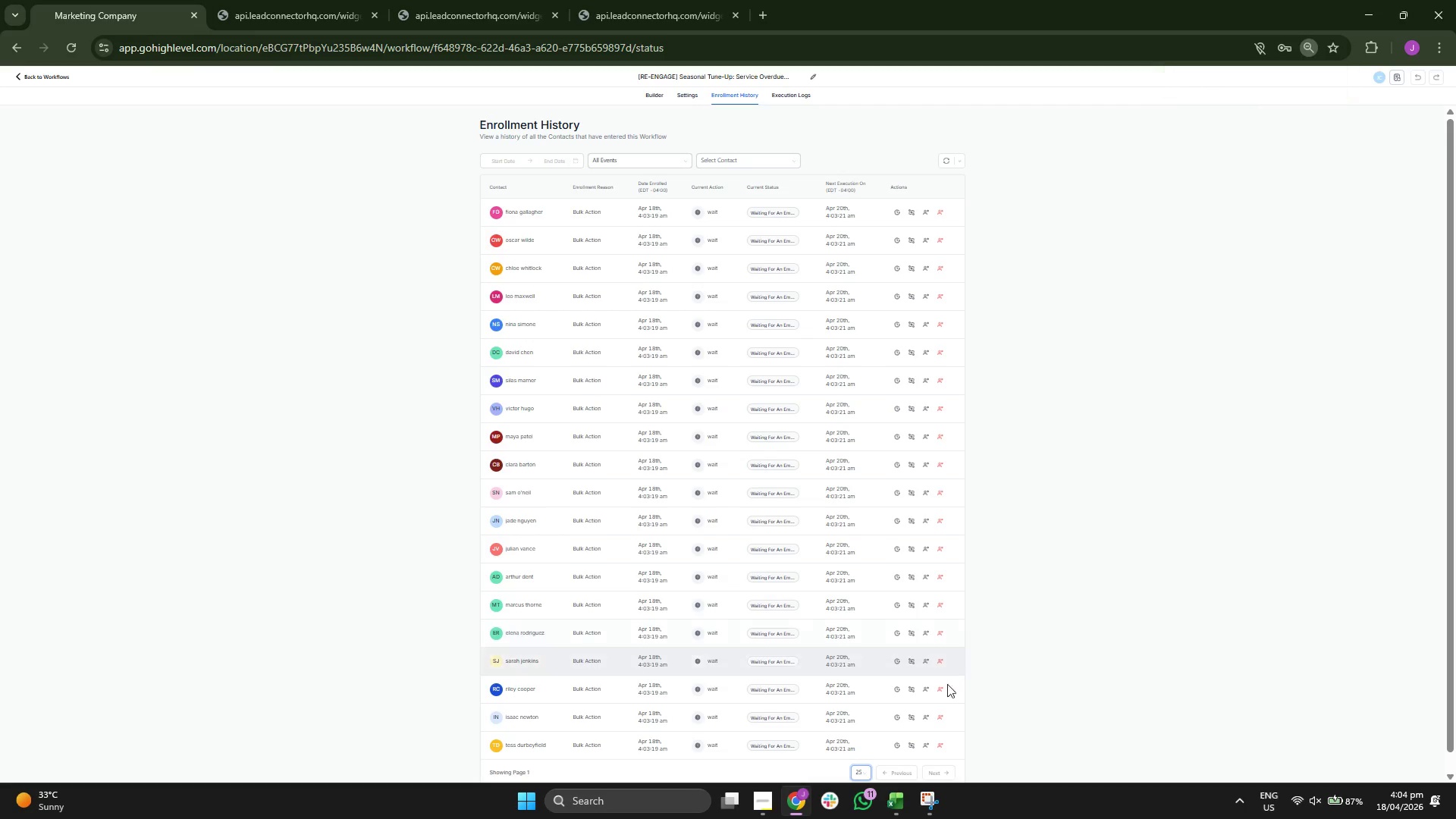 
left_click([934, 808])
 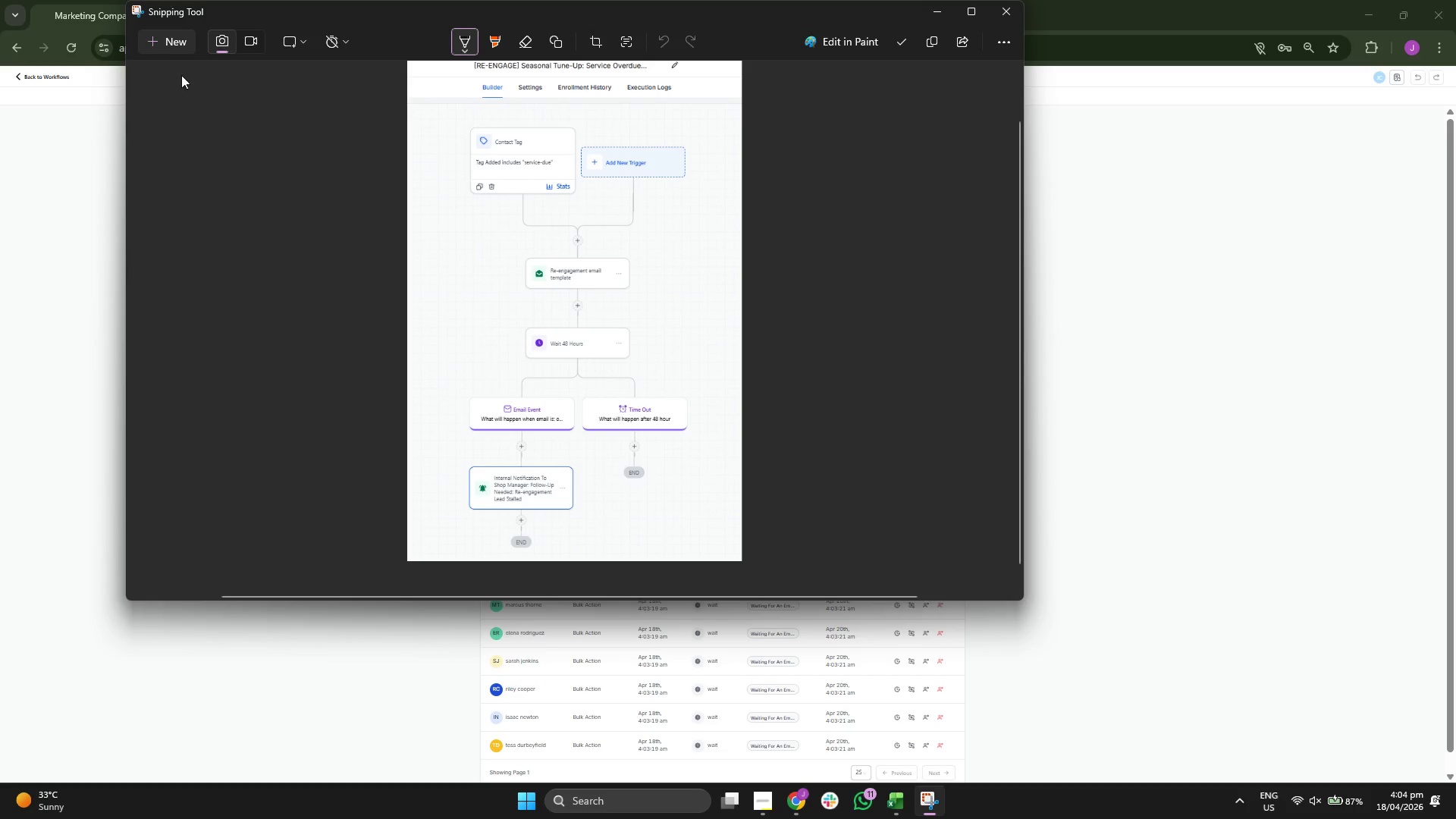 
left_click([160, 46])
 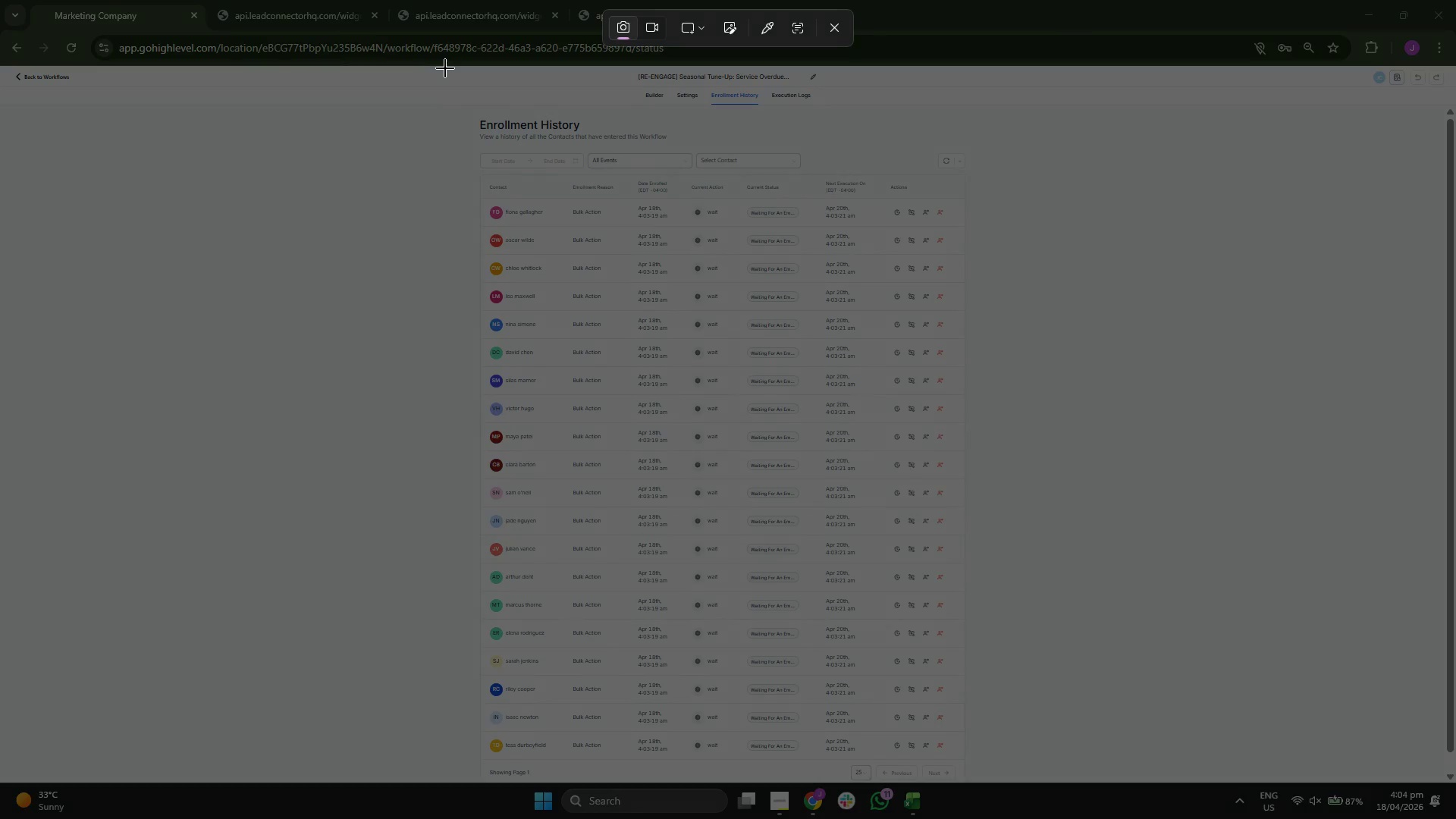 
left_click_drag(start_coordinate=[446, 67], to_coordinate=[975, 781])
 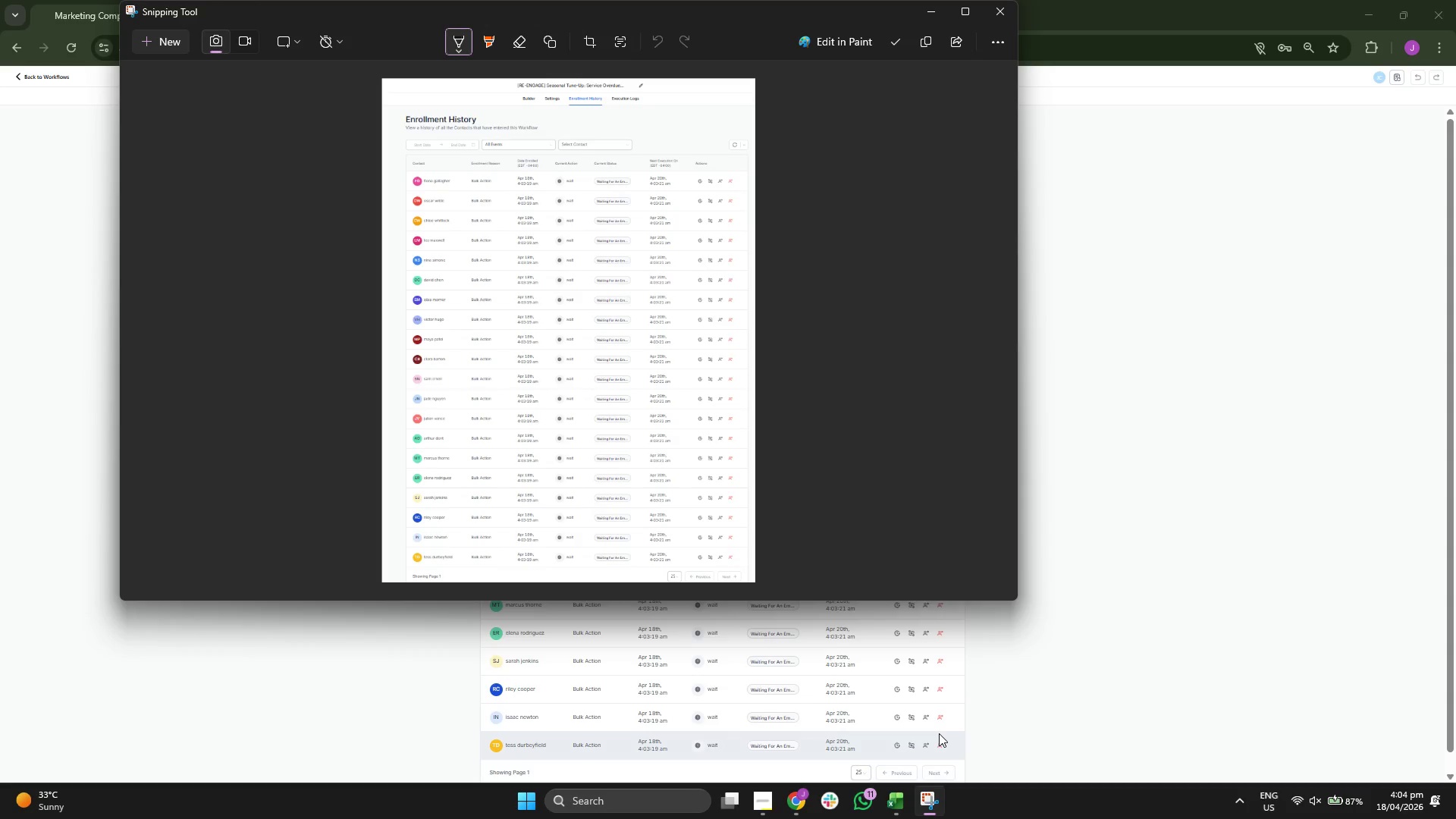 
left_click([1060, 530])
 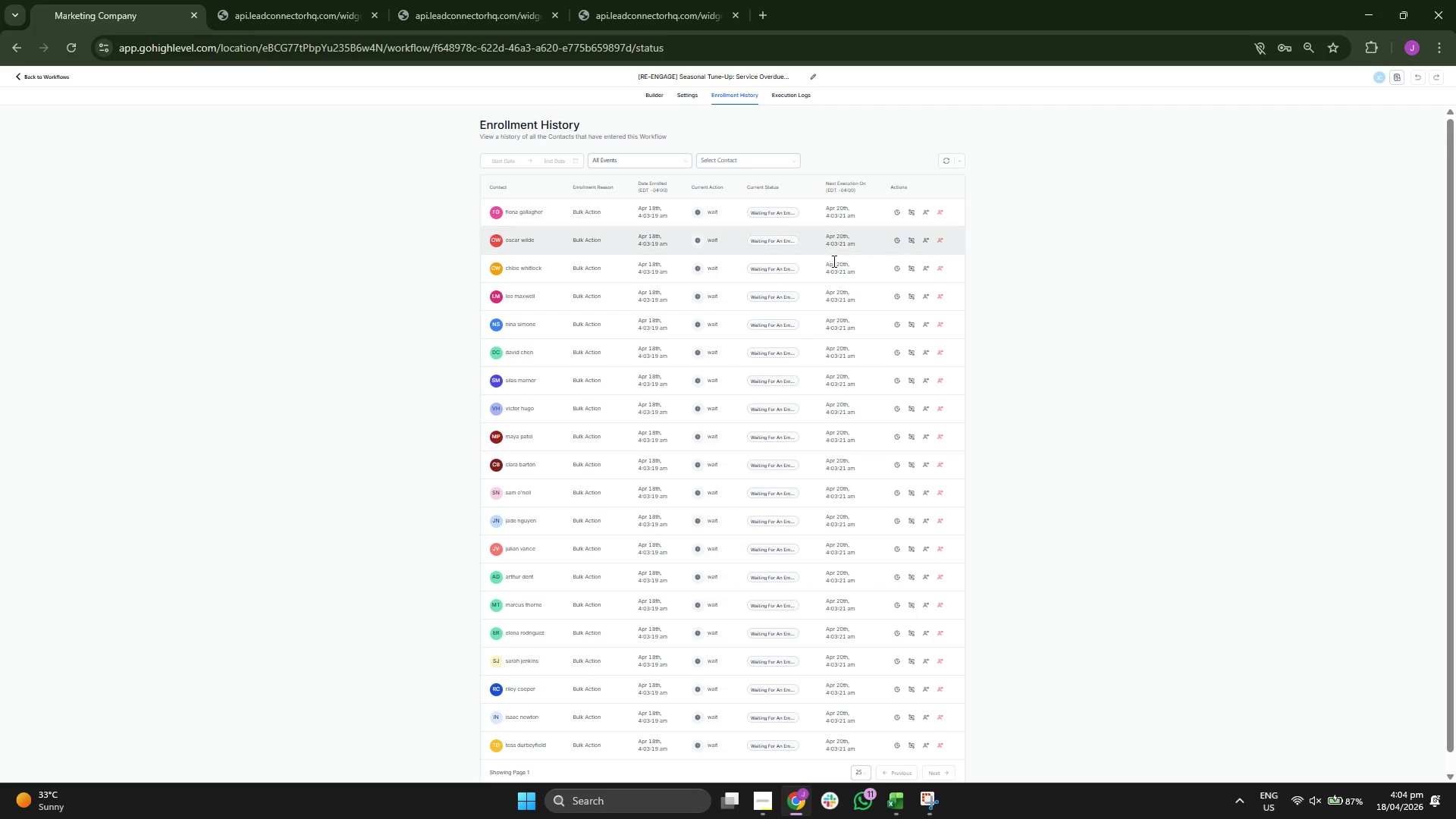 
hold_key(key=ControlLeft, duration=0.66)
scroll: coordinate [944, 231], scroll_direction: up, amount: 1.0
 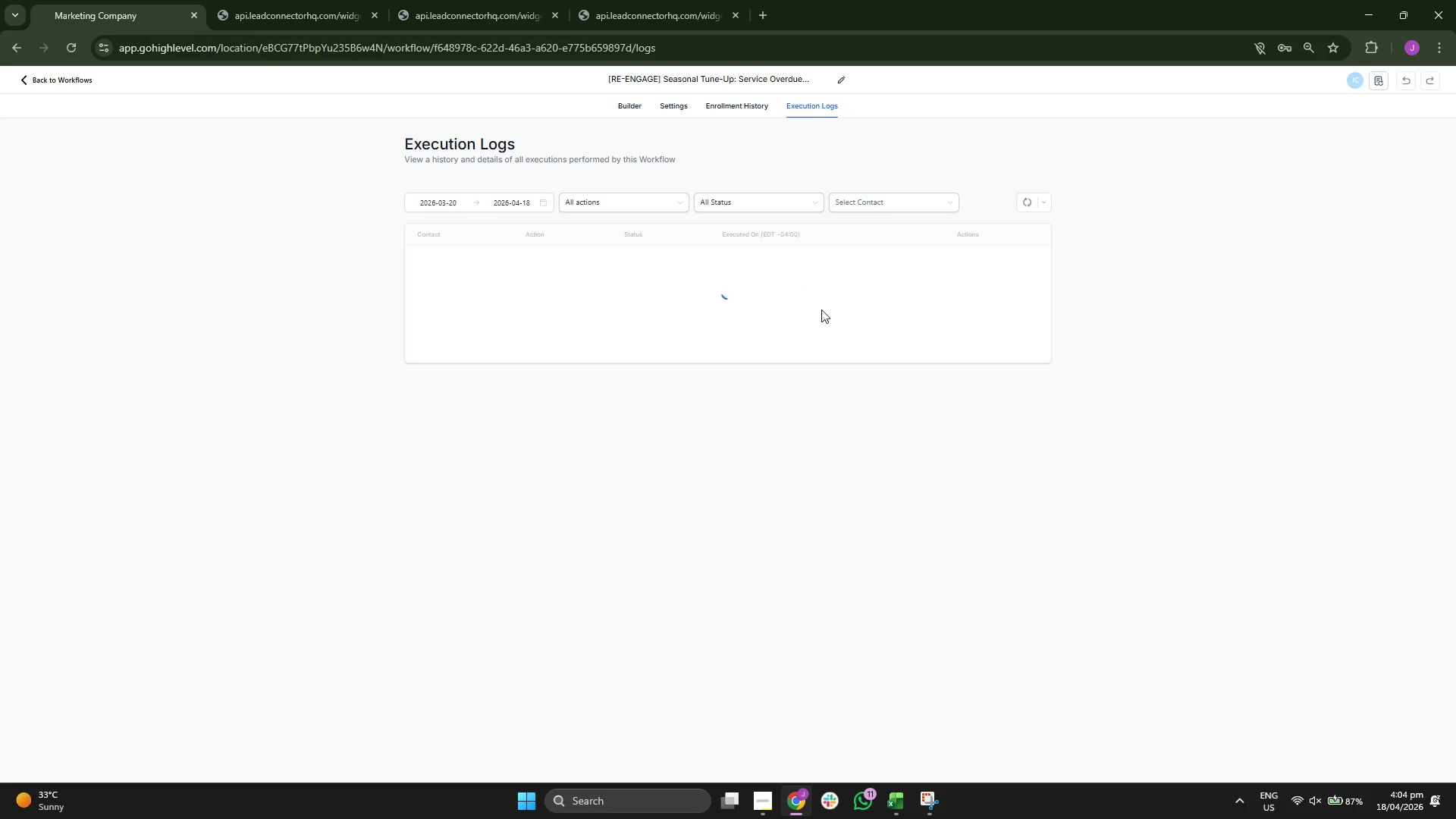 
scroll: coordinate [696, 330], scroll_direction: down, amount: 3.0
 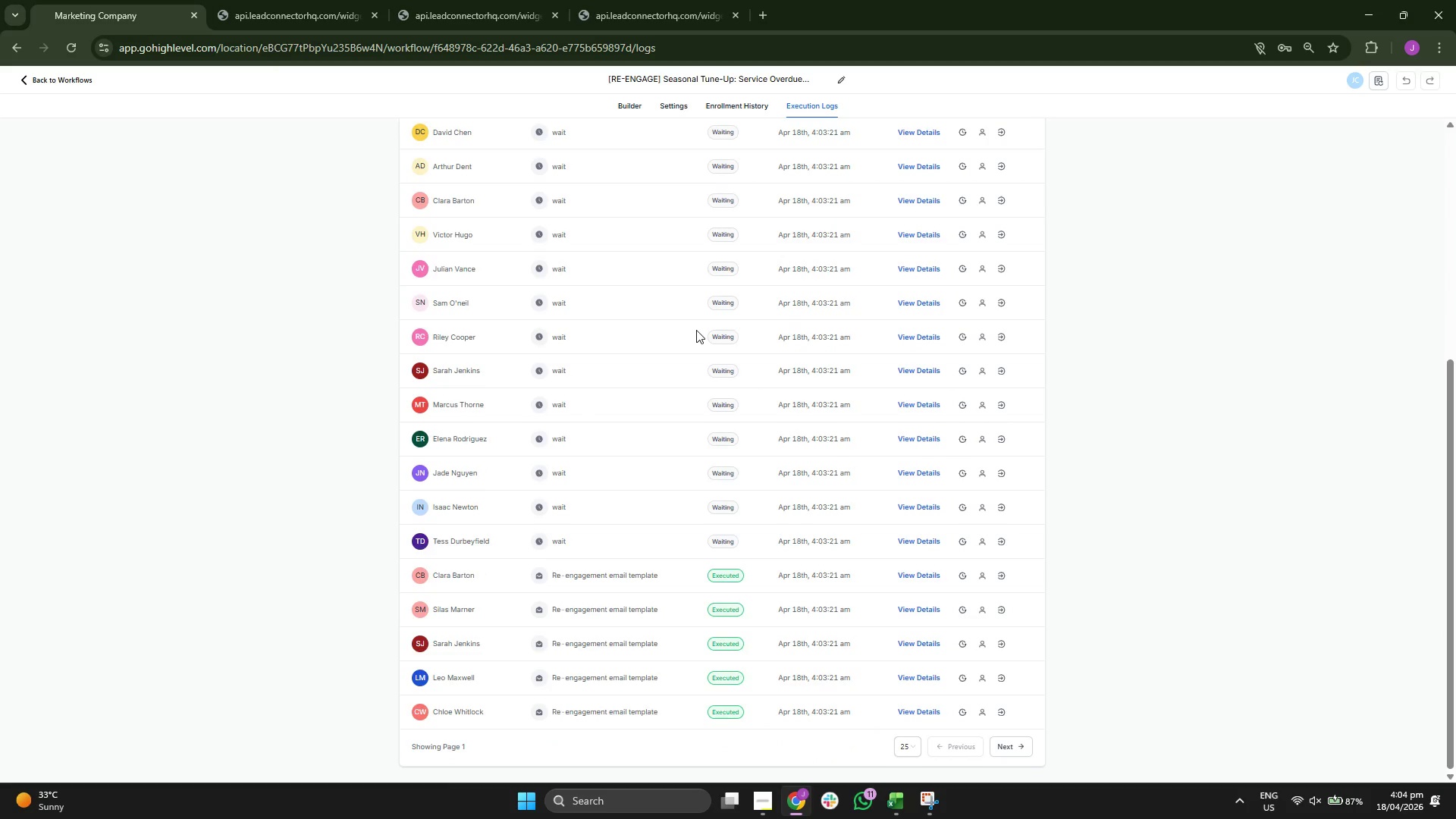 
scroll: coordinate [696, 330], scroll_direction: up, amount: 7.0
 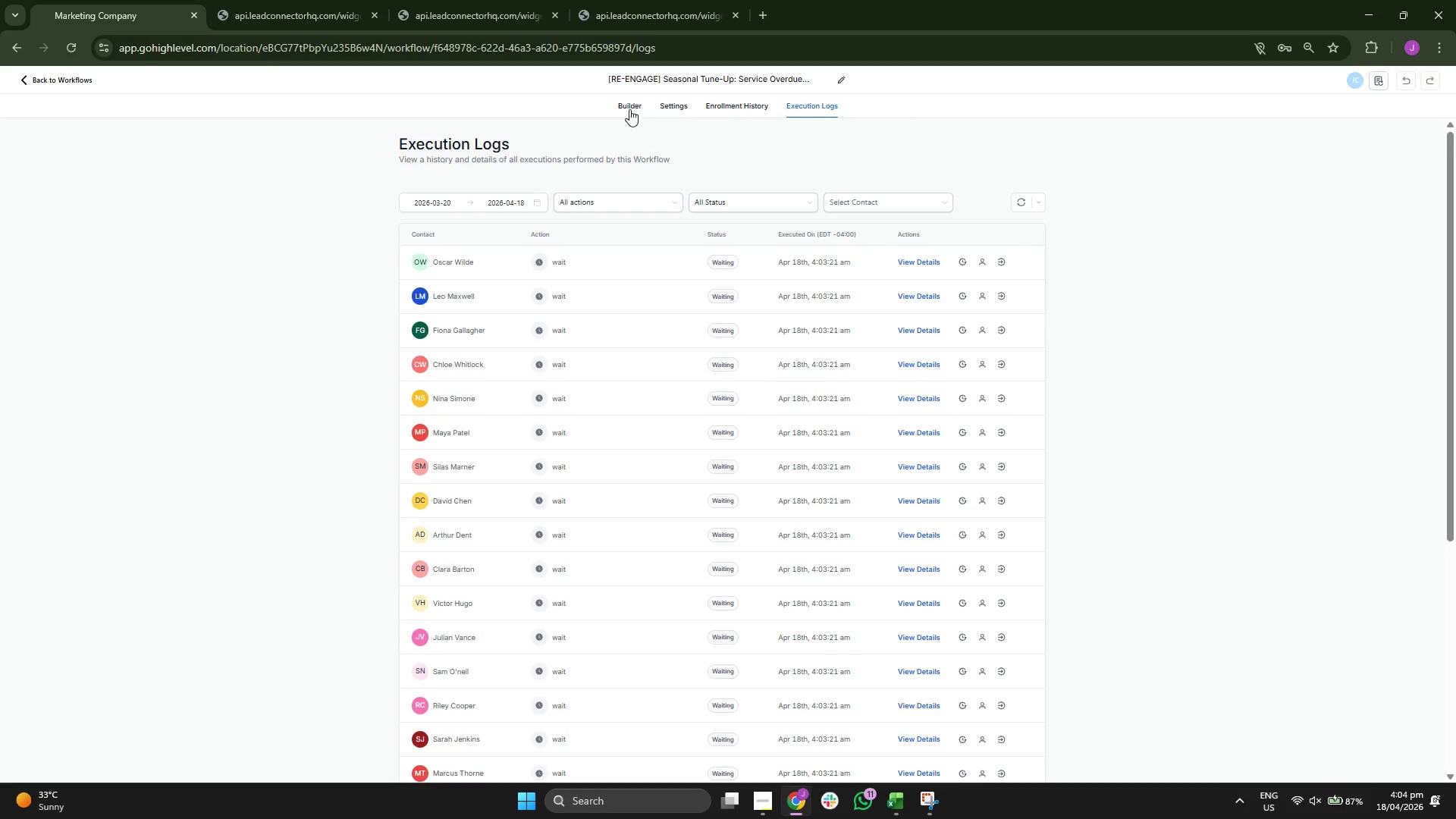 
left_click([629, 107])
 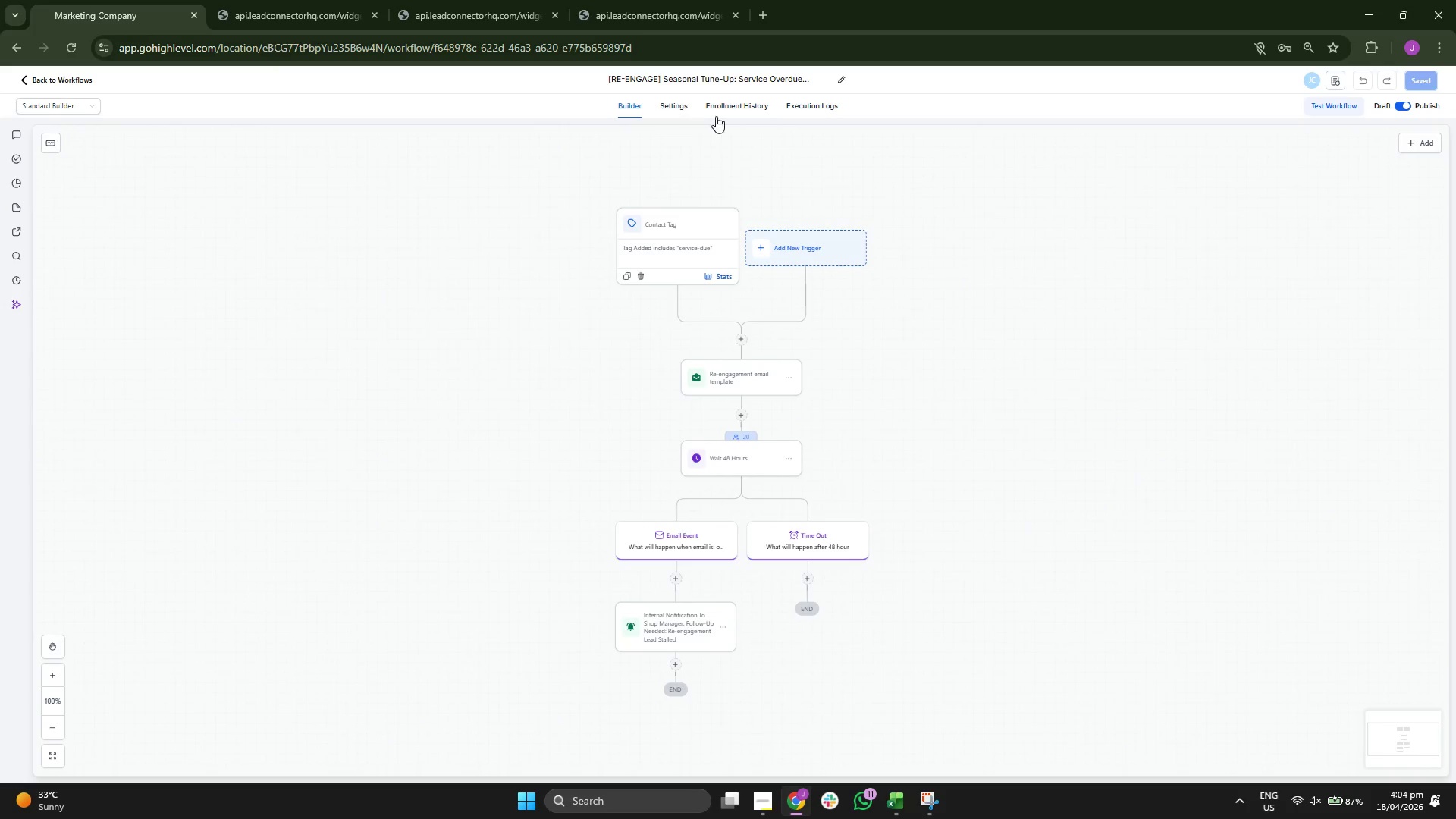 
left_click([803, 104])
 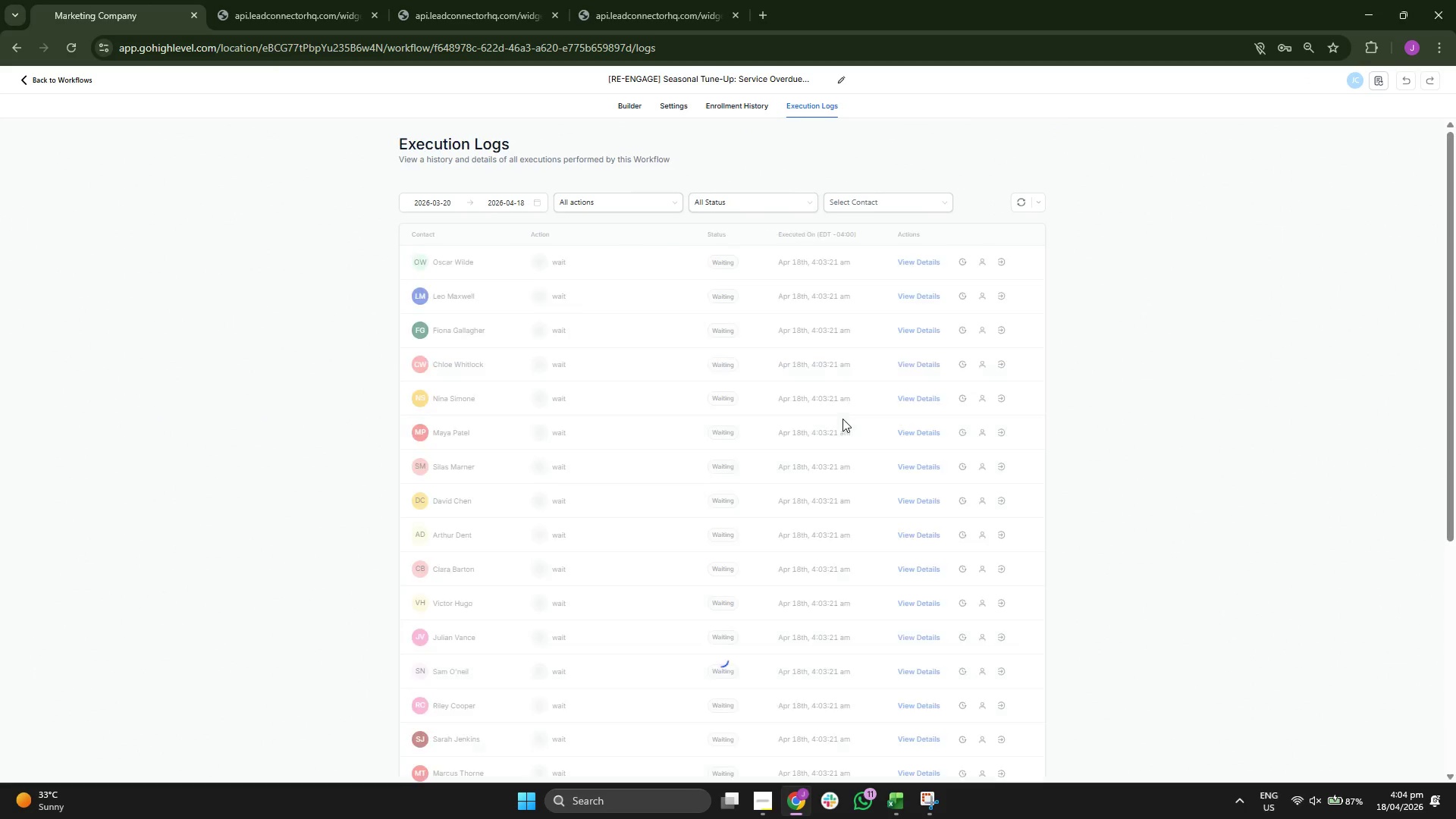 
scroll: coordinate [839, 455], scroll_direction: down, amount: 7.0
 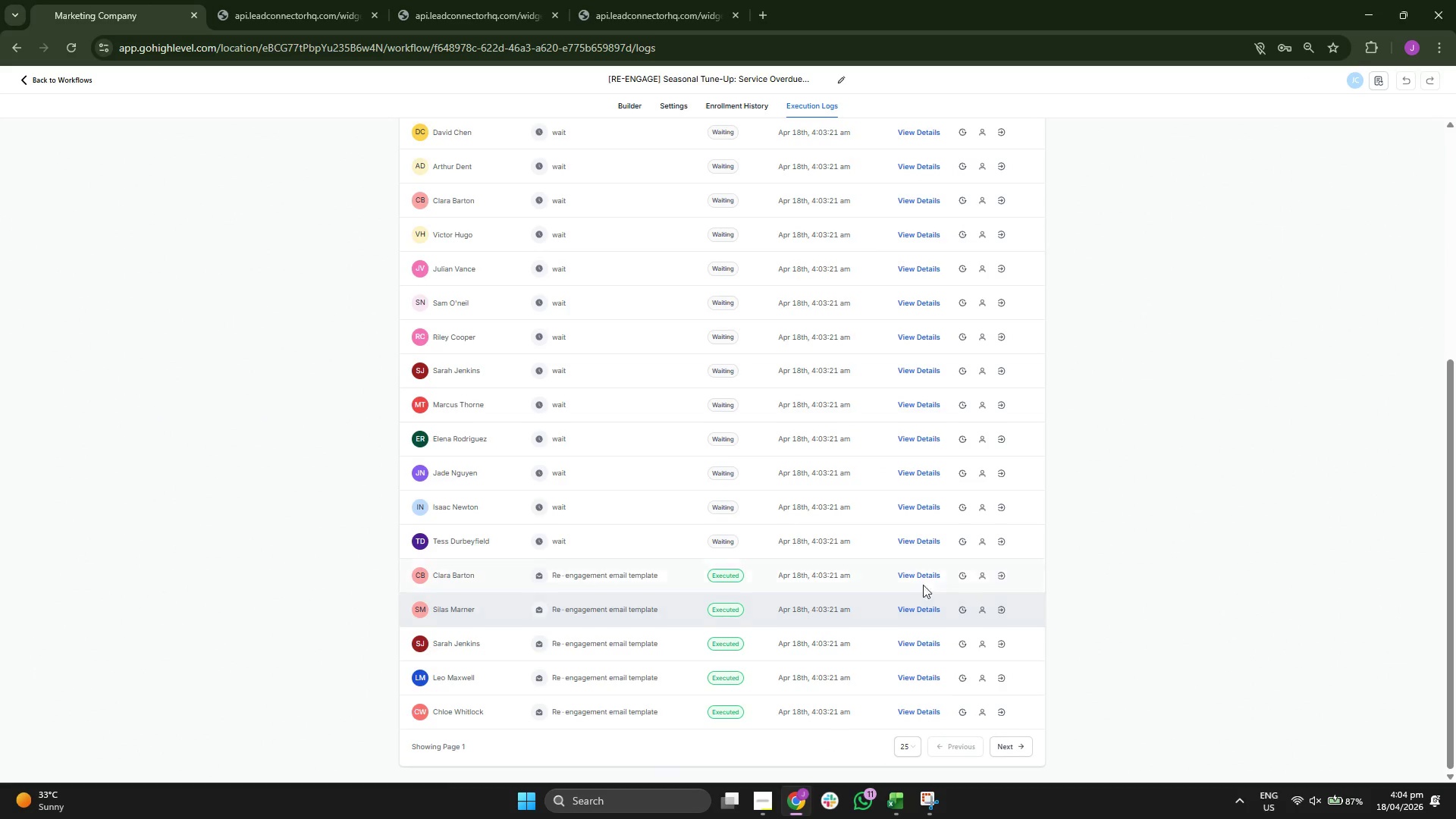 
left_click([924, 576])
 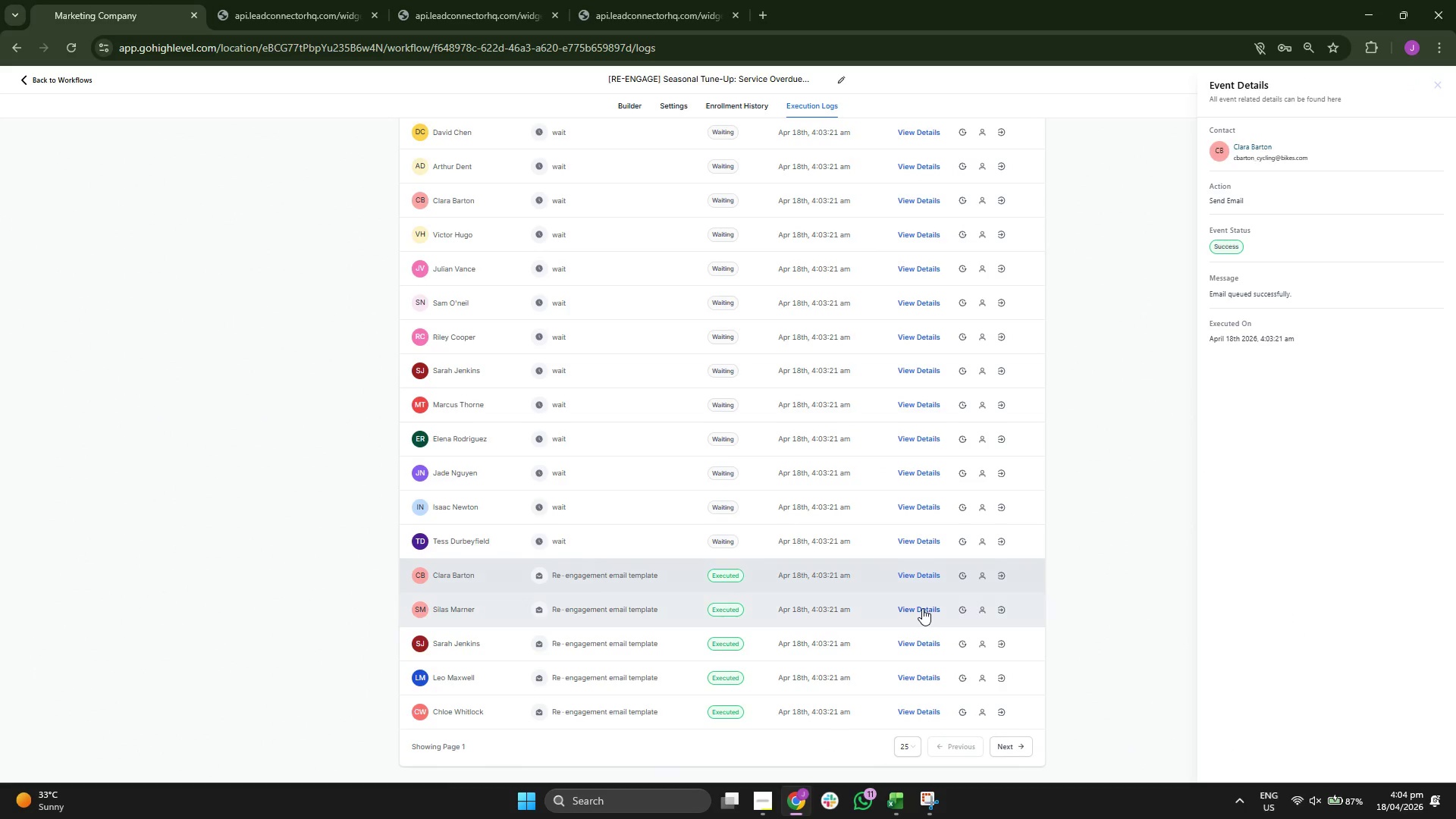 
wait(6.02)
 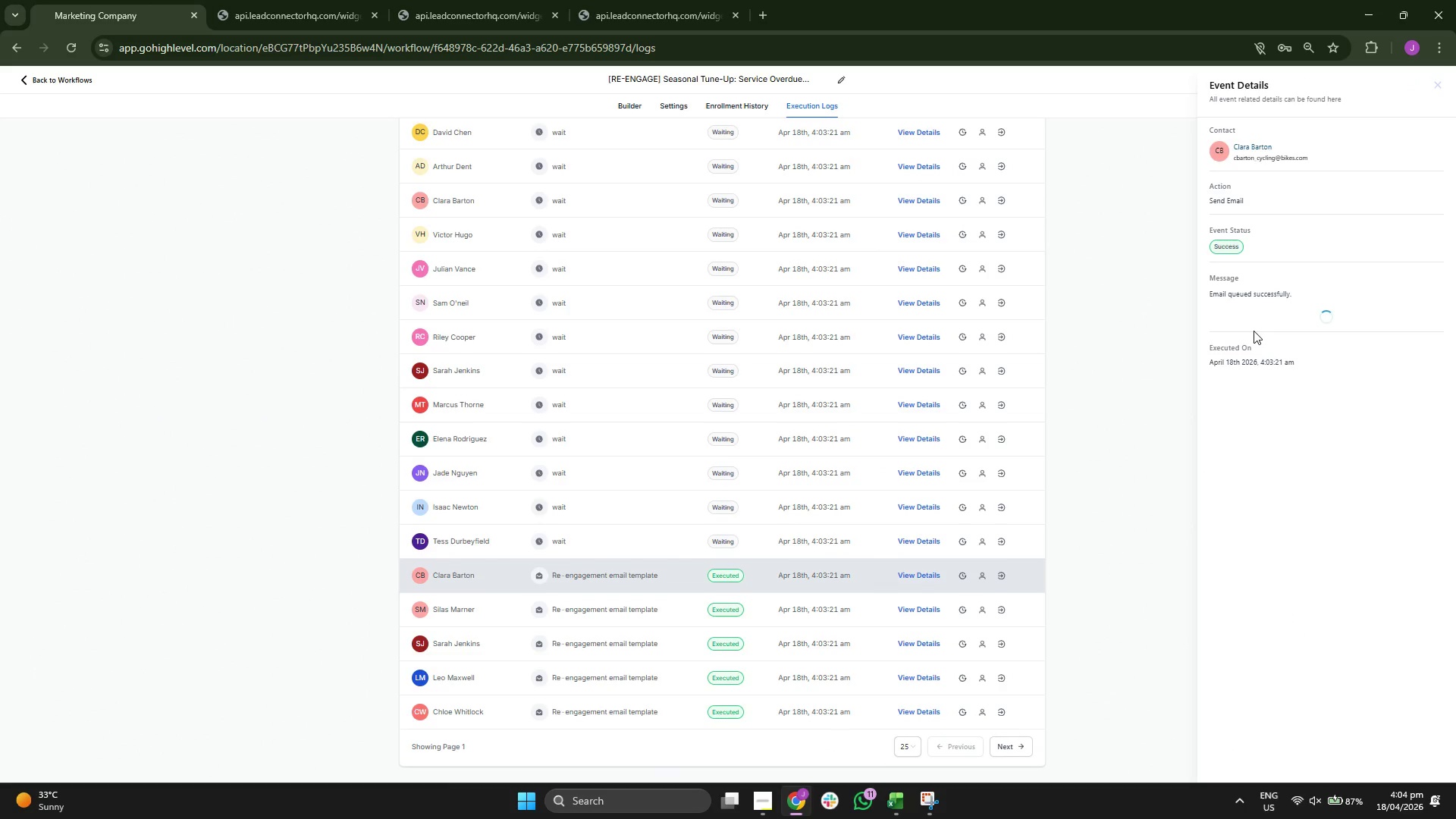 
left_click([932, 642])
 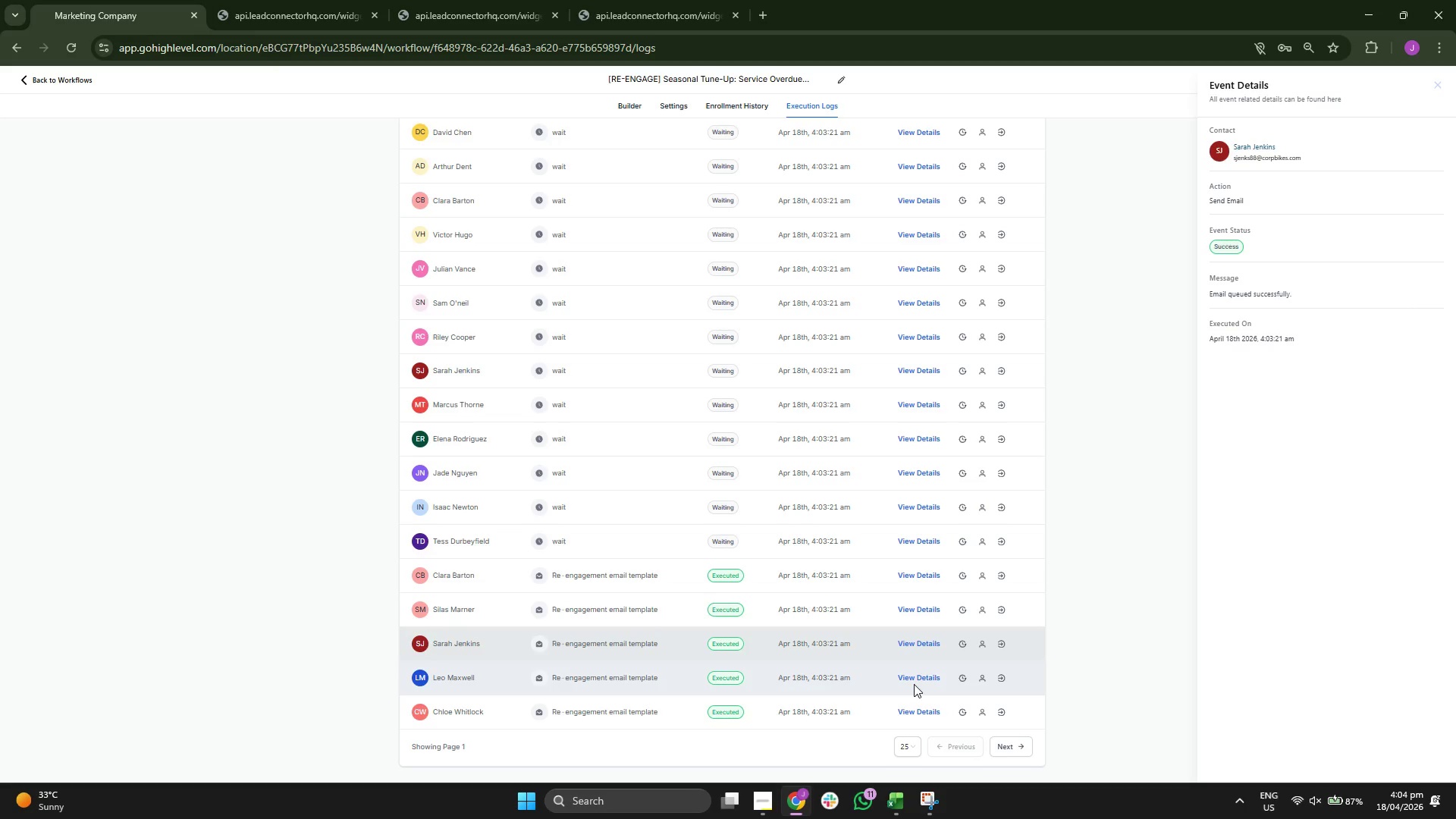 
double_click([914, 681])
 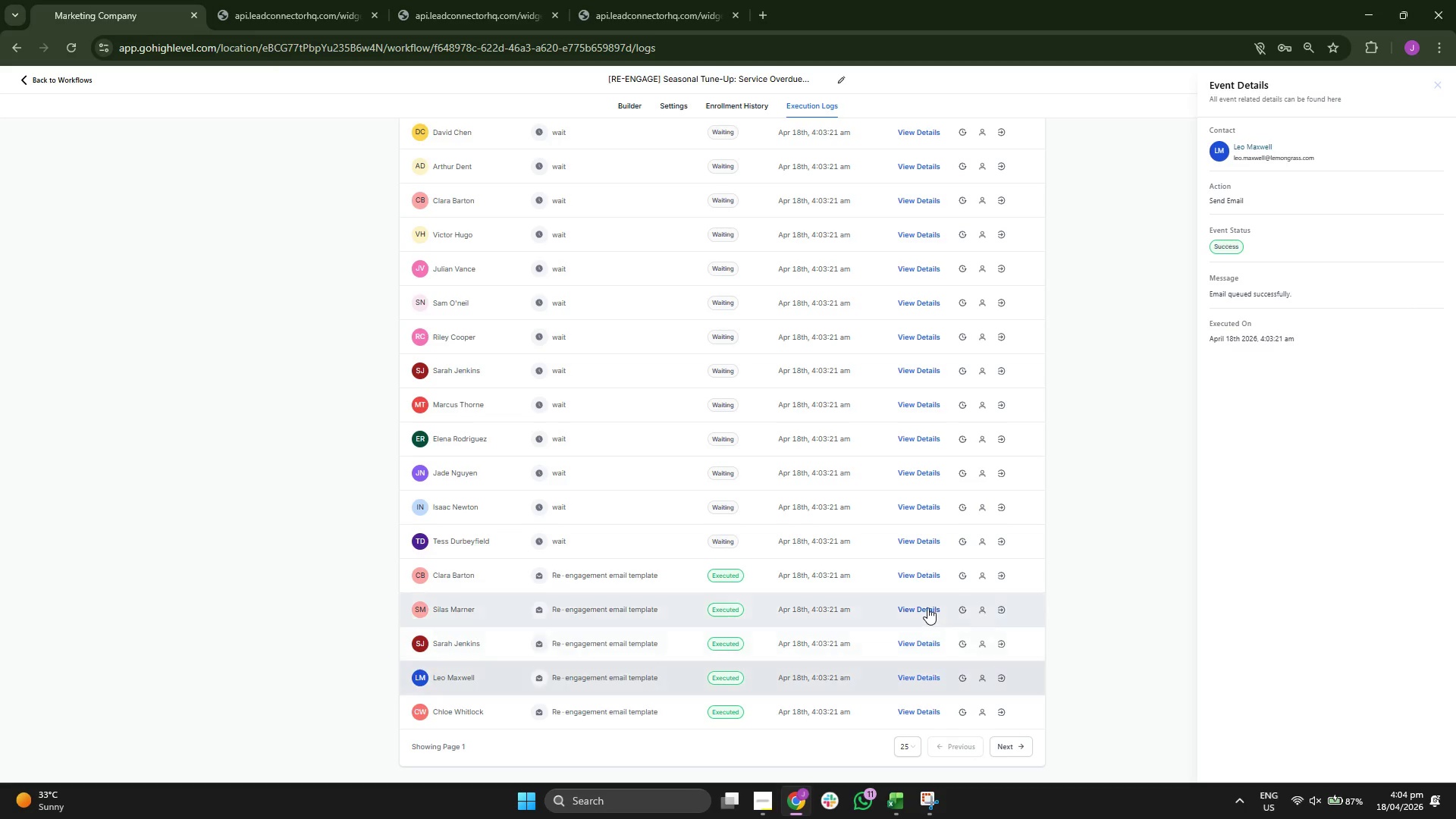 
left_click([927, 607])
 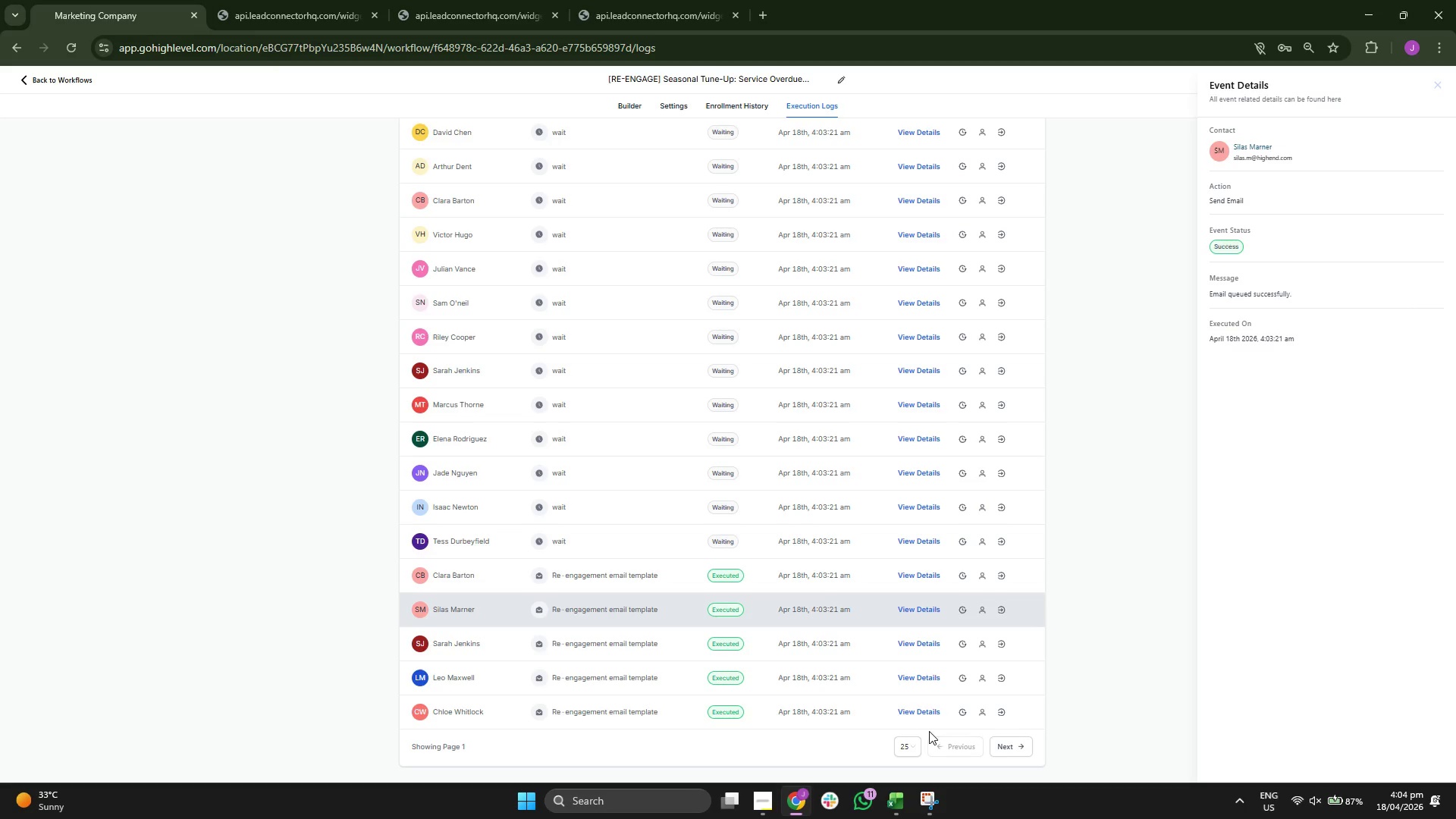 
left_click([918, 715])
 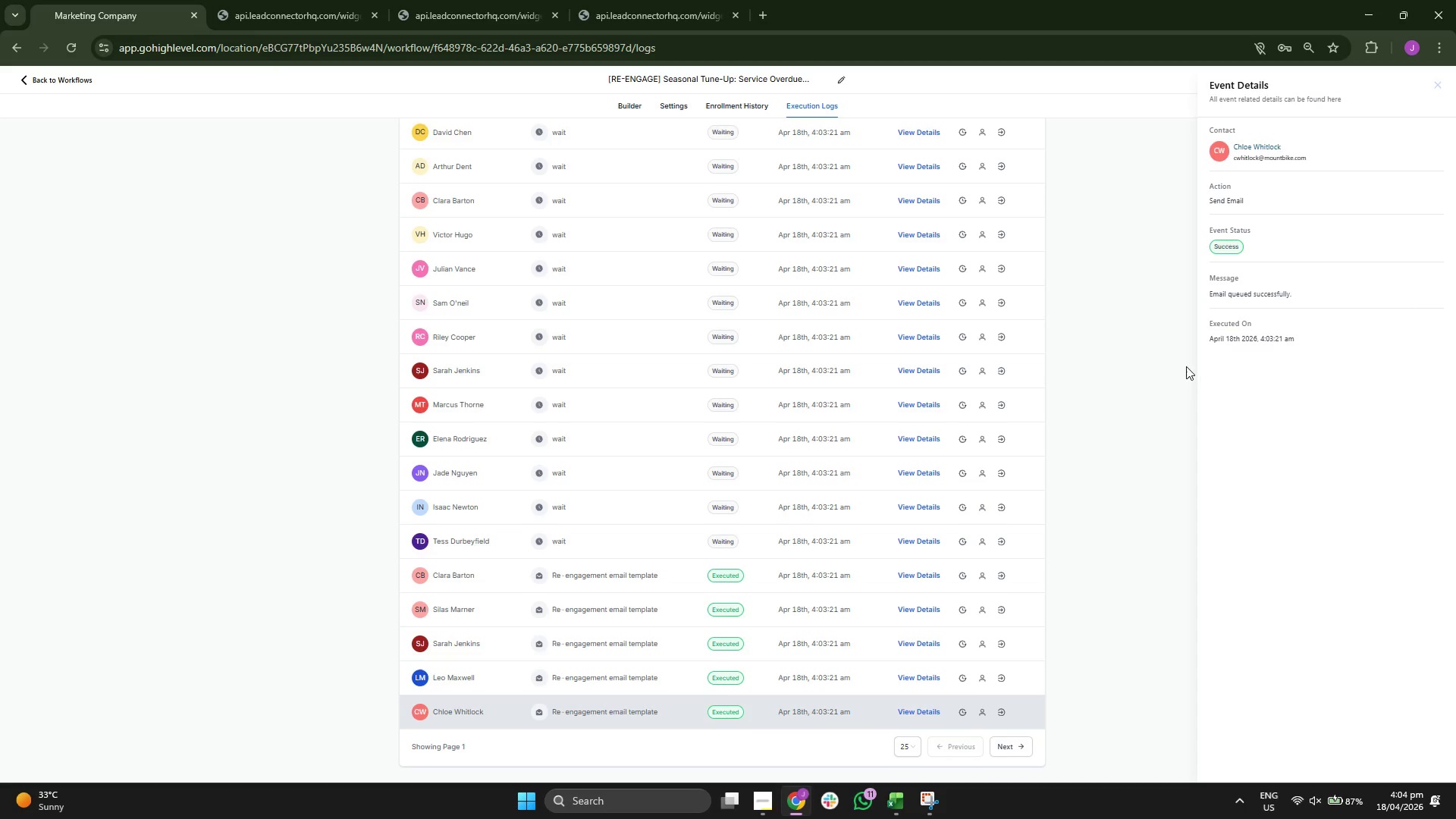 
scroll: coordinate [911, 435], scroll_direction: up, amount: 2.0
 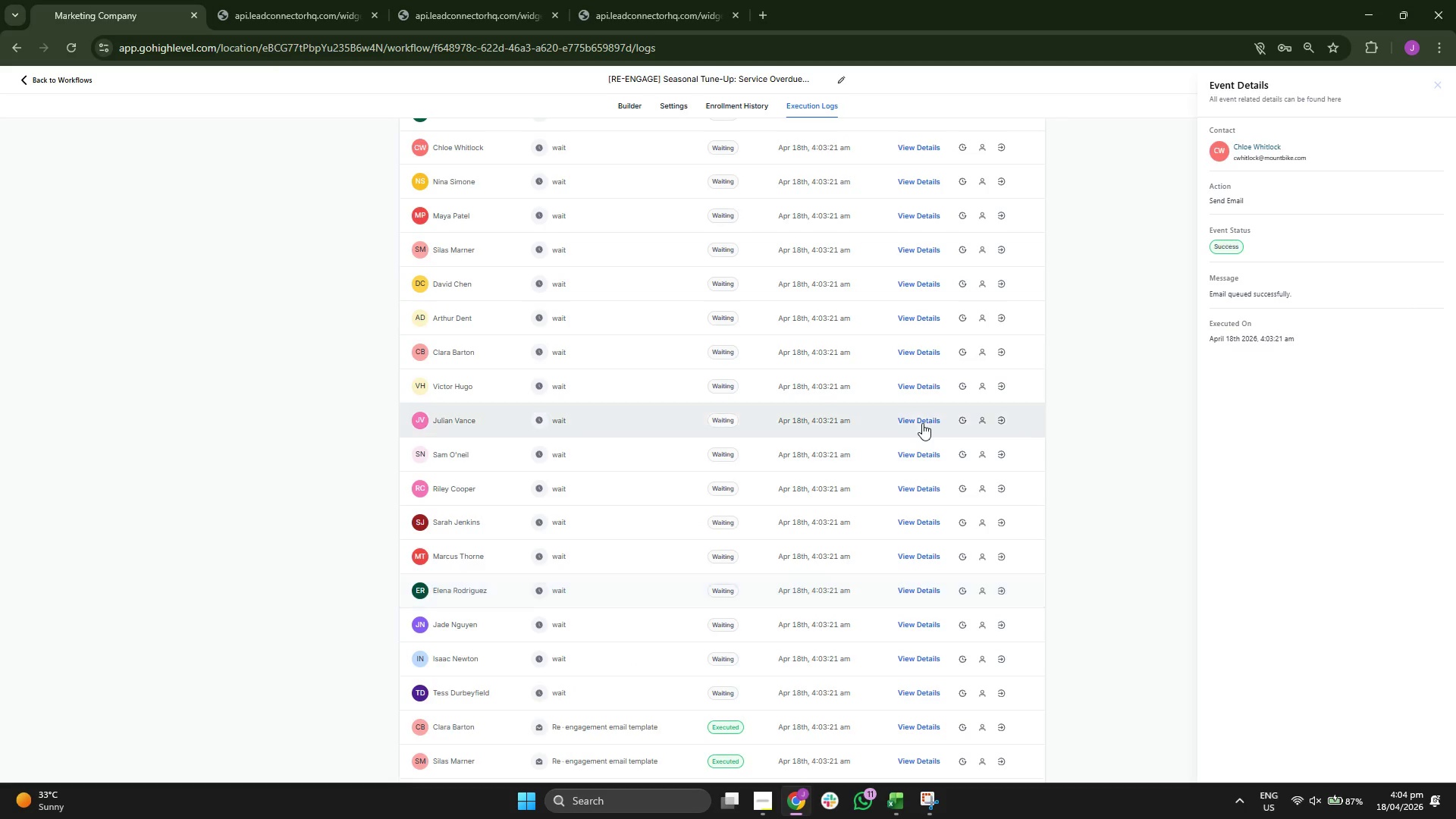 
left_click([924, 419])
 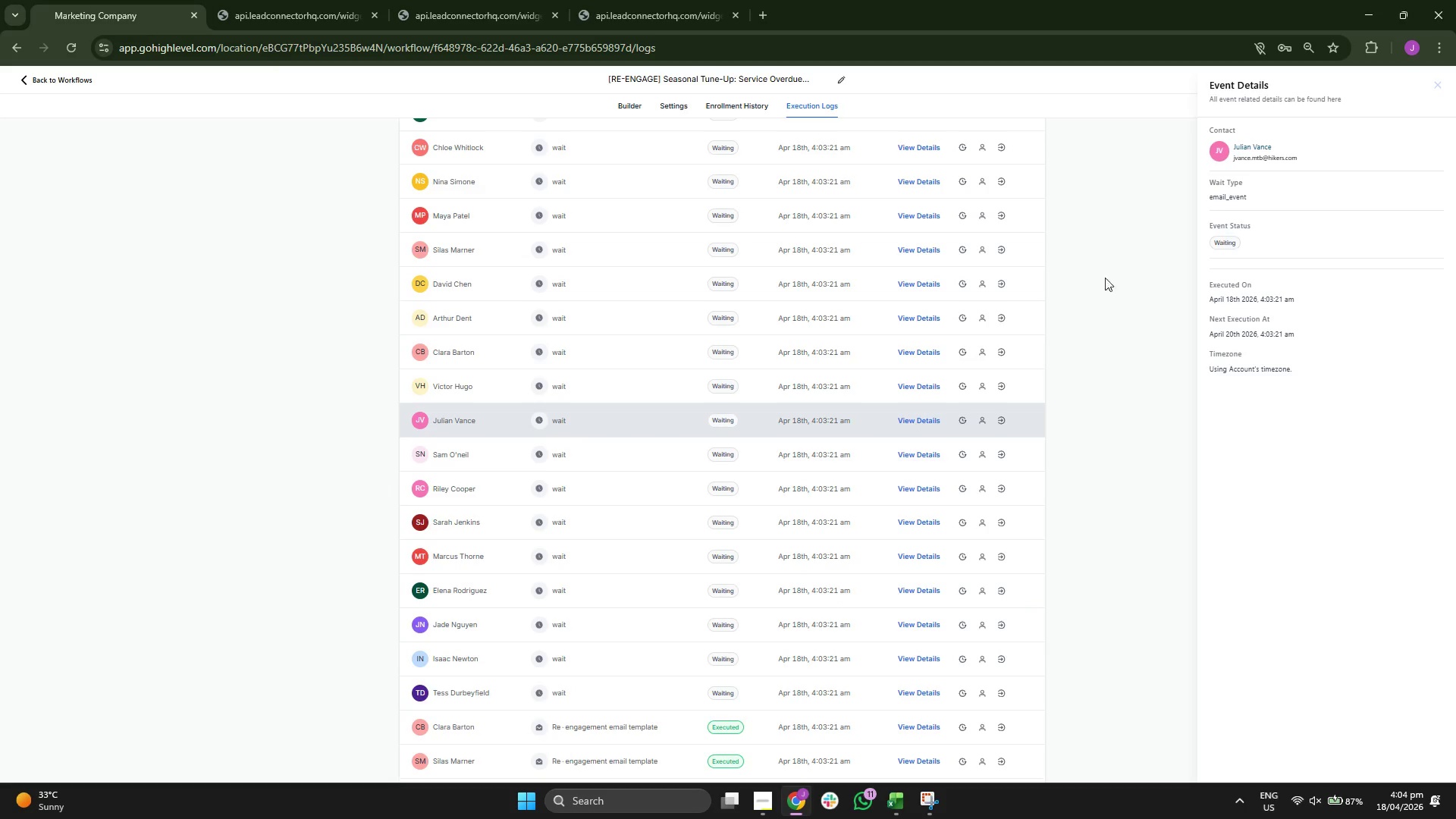 
scroll: coordinate [939, 356], scroll_direction: up, amount: 1.0
 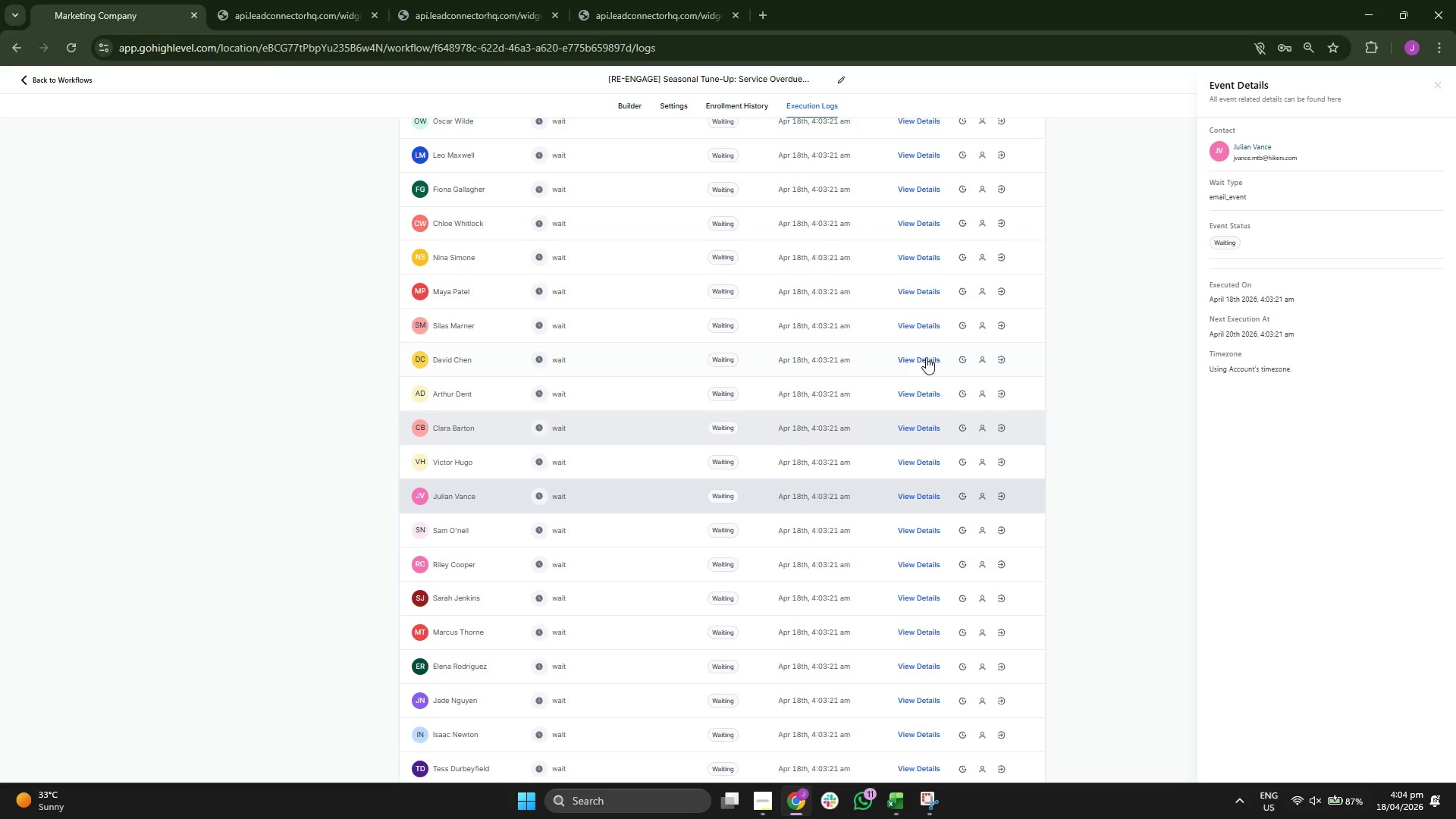 
left_click([924, 361])
 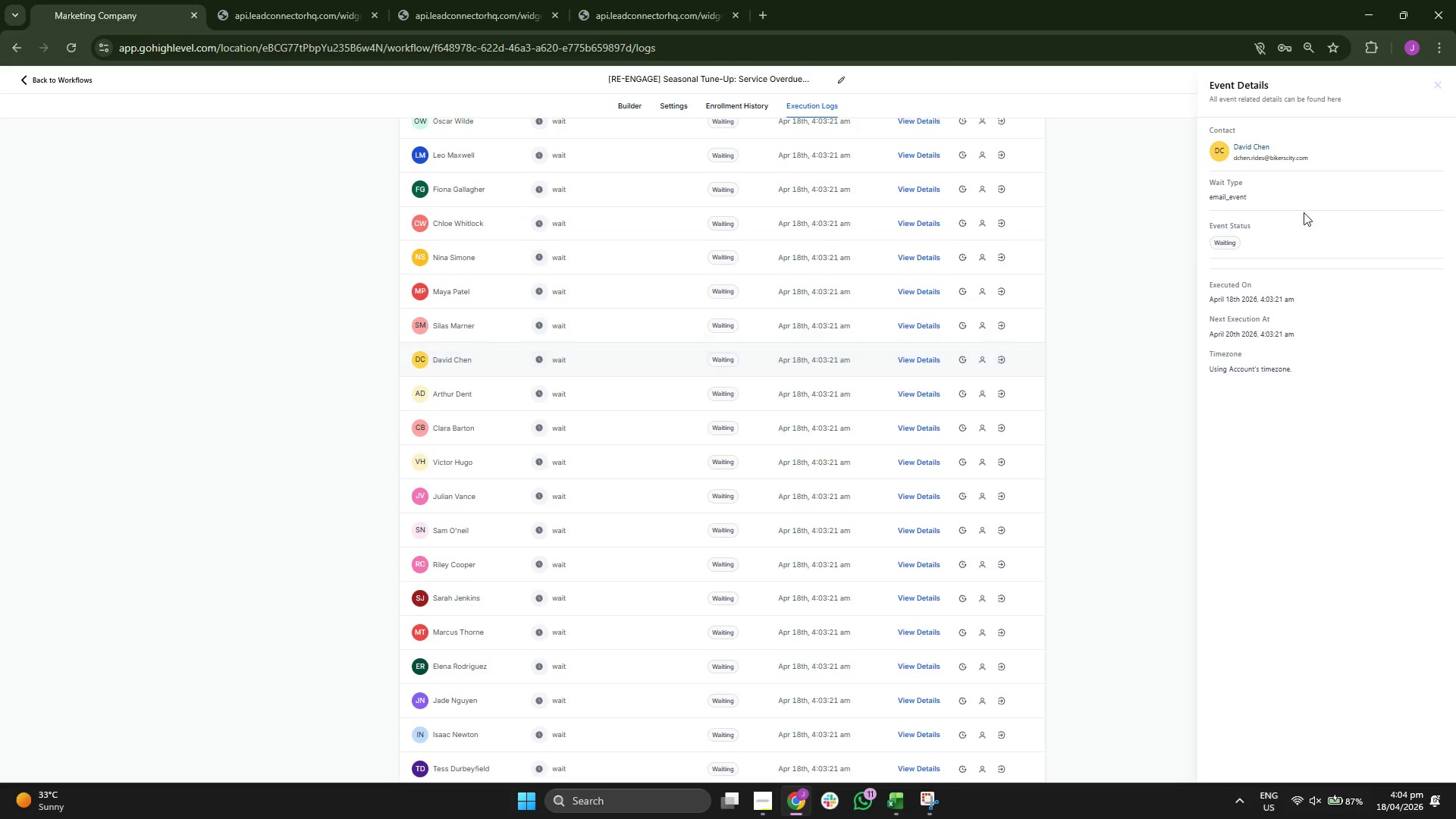 
scroll: coordinate [968, 258], scroll_direction: up, amount: 2.0
 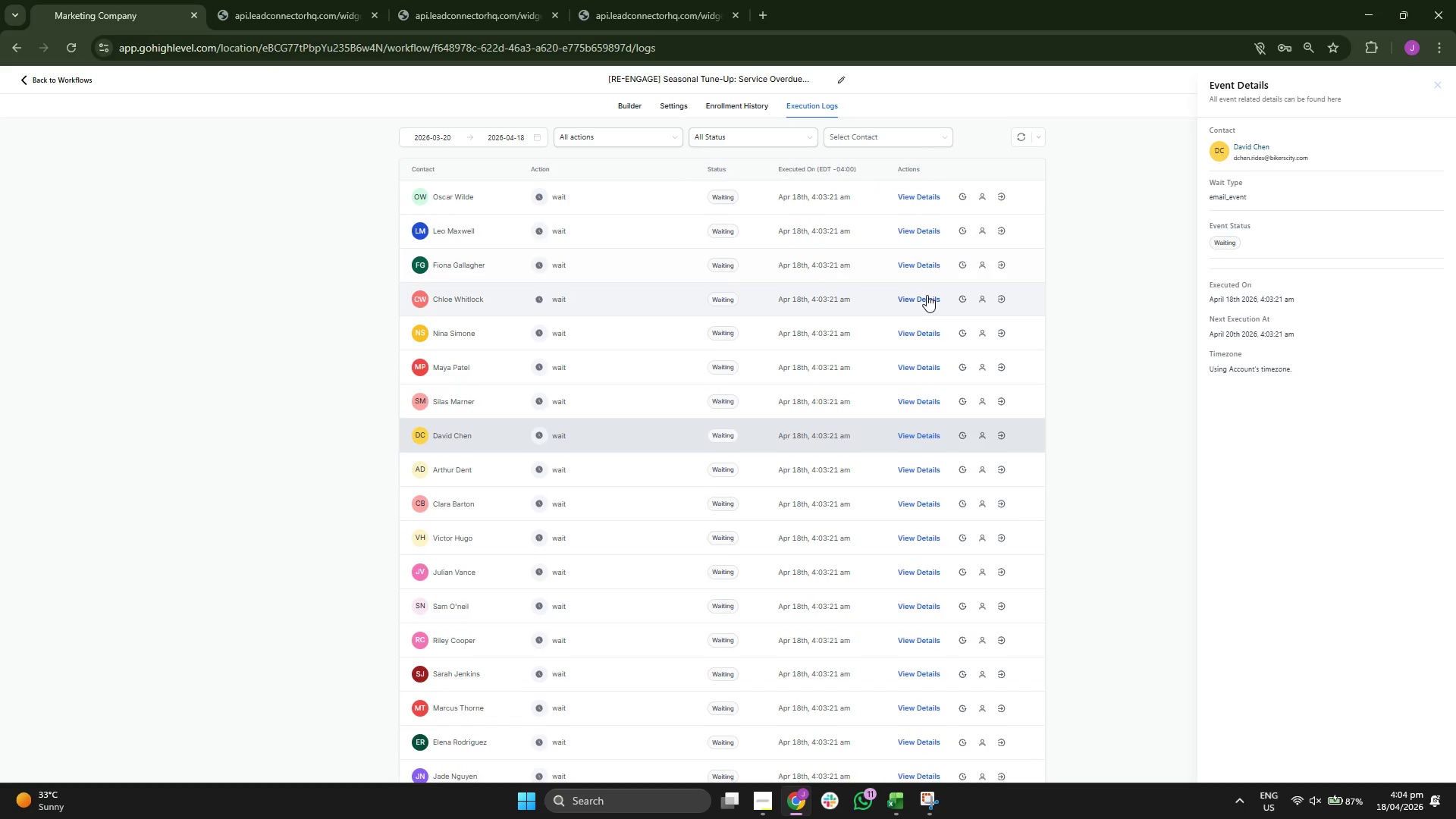 
left_click([924, 302])
 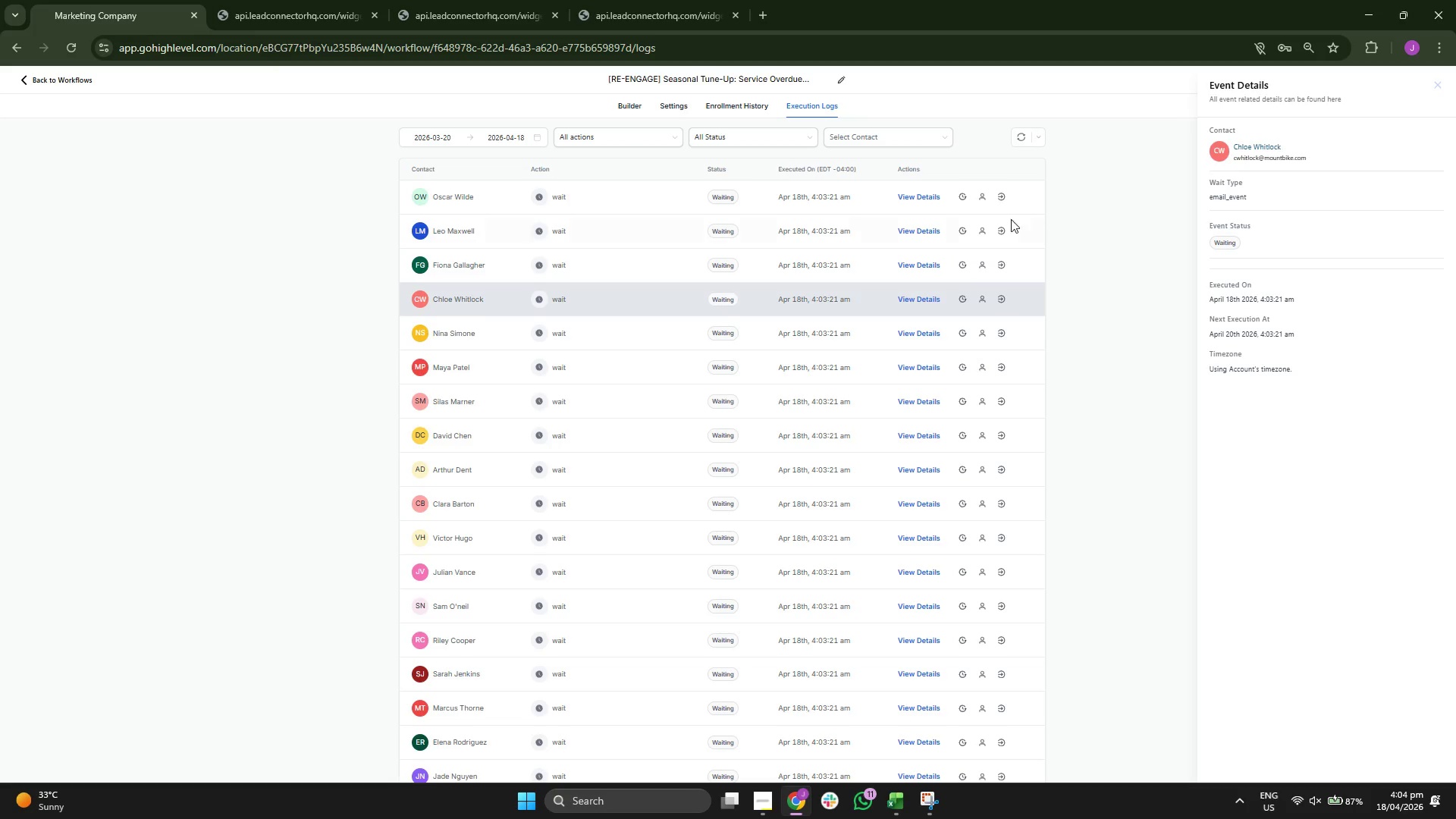 
left_click([917, 196])
 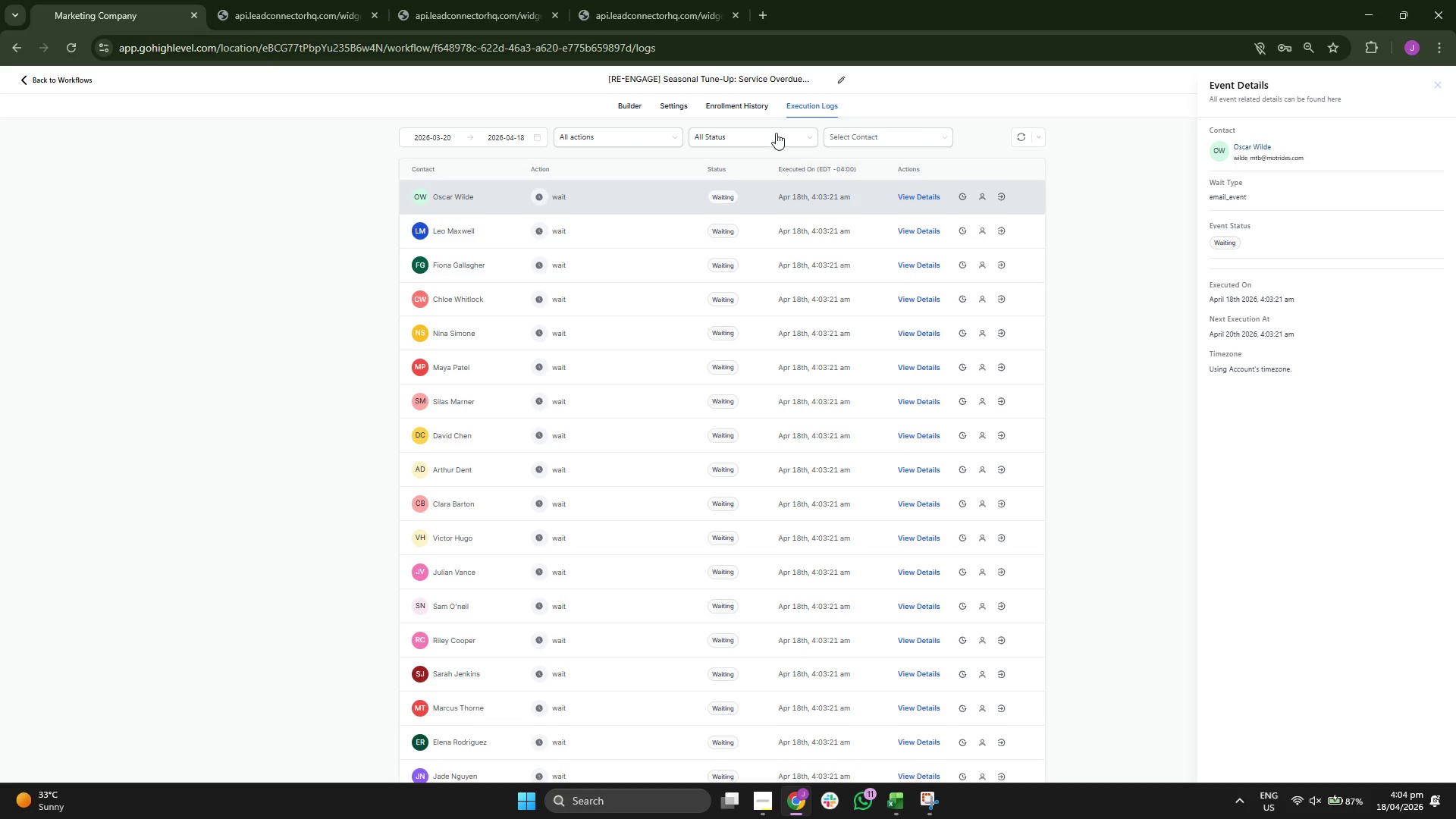 
left_click([737, 105])
 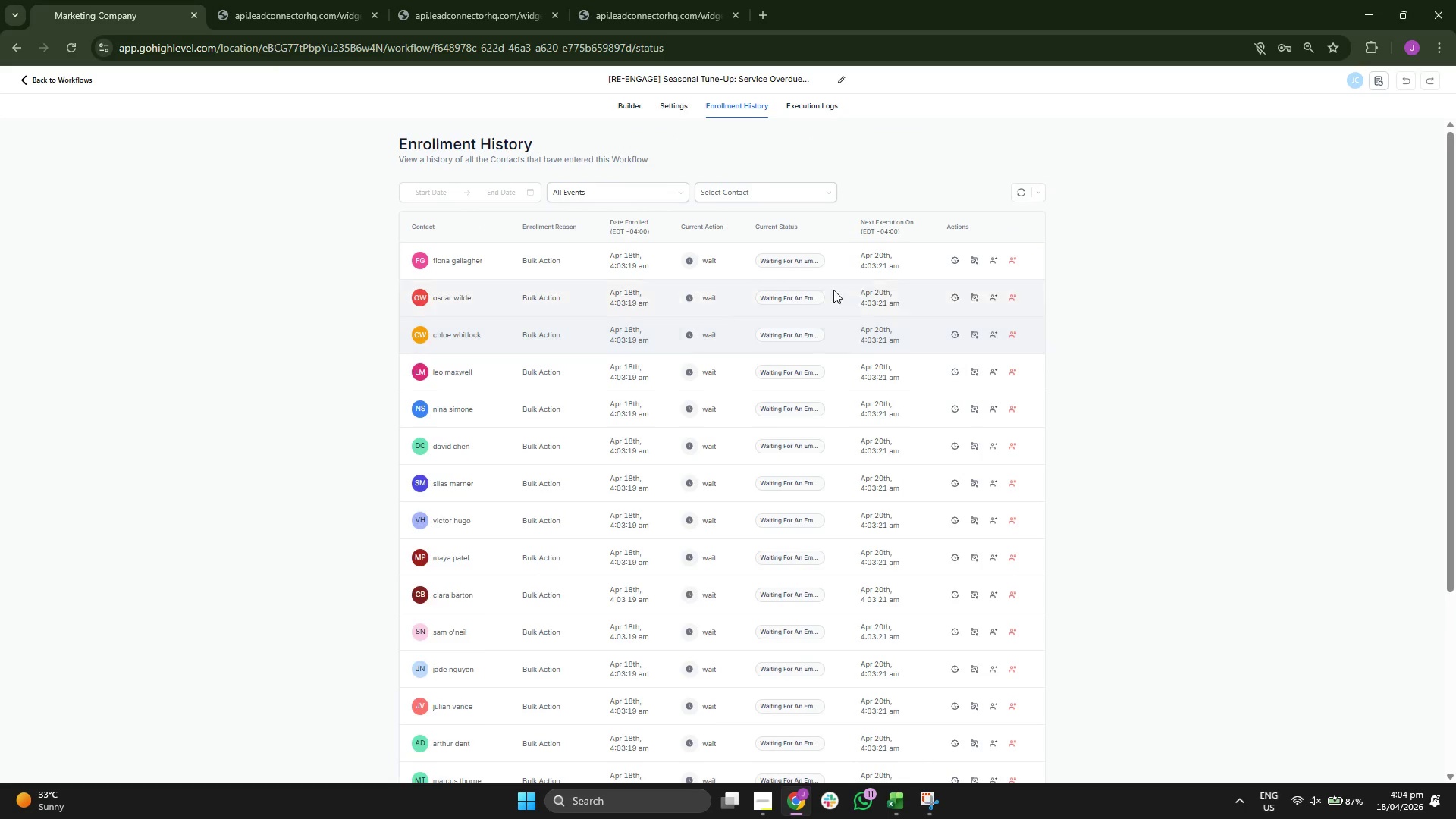 
scroll: coordinate [742, 454], scroll_direction: down, amount: 4.0
 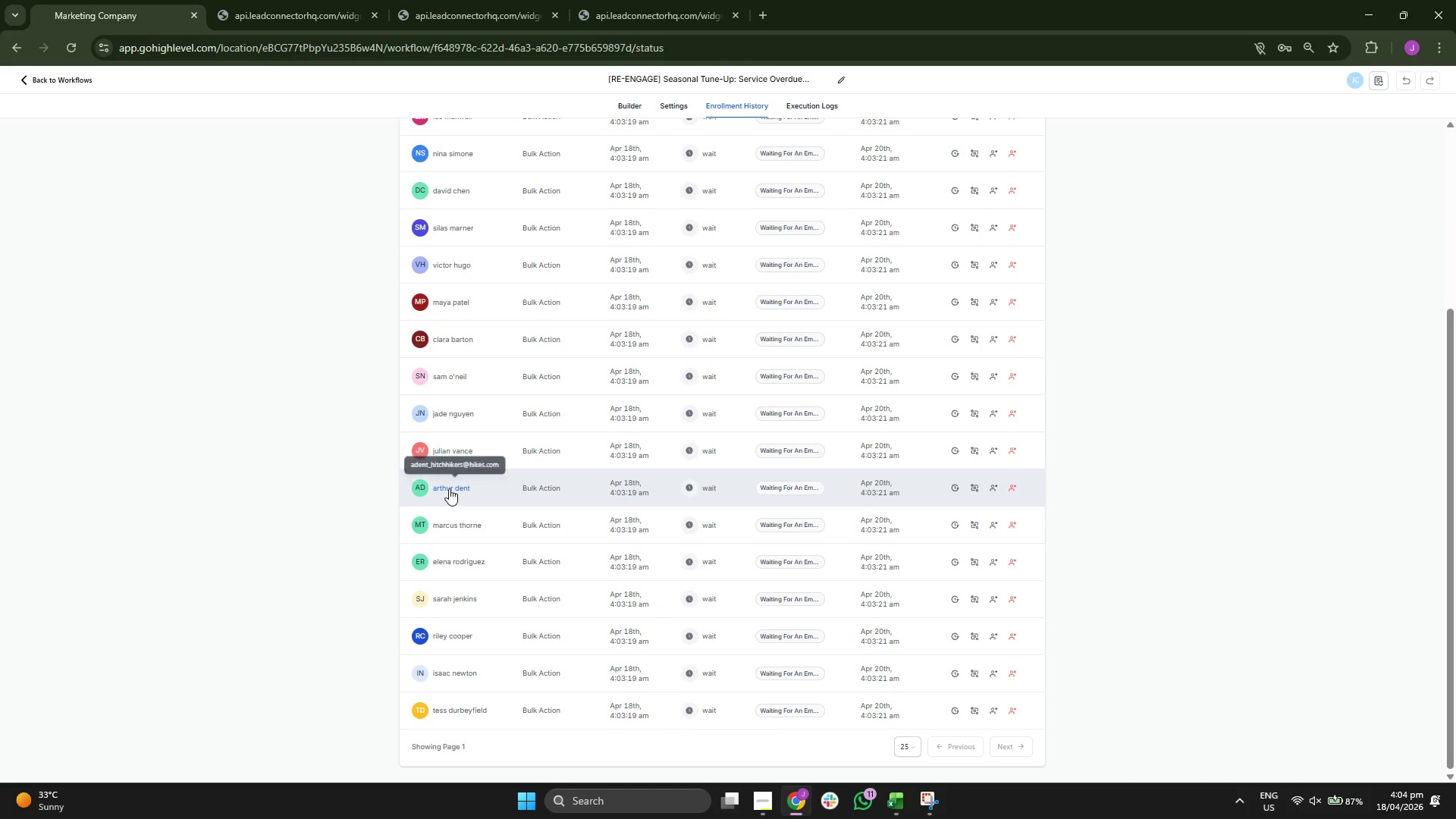 
scroll: coordinate [590, 426], scroll_direction: up, amount: 7.0
 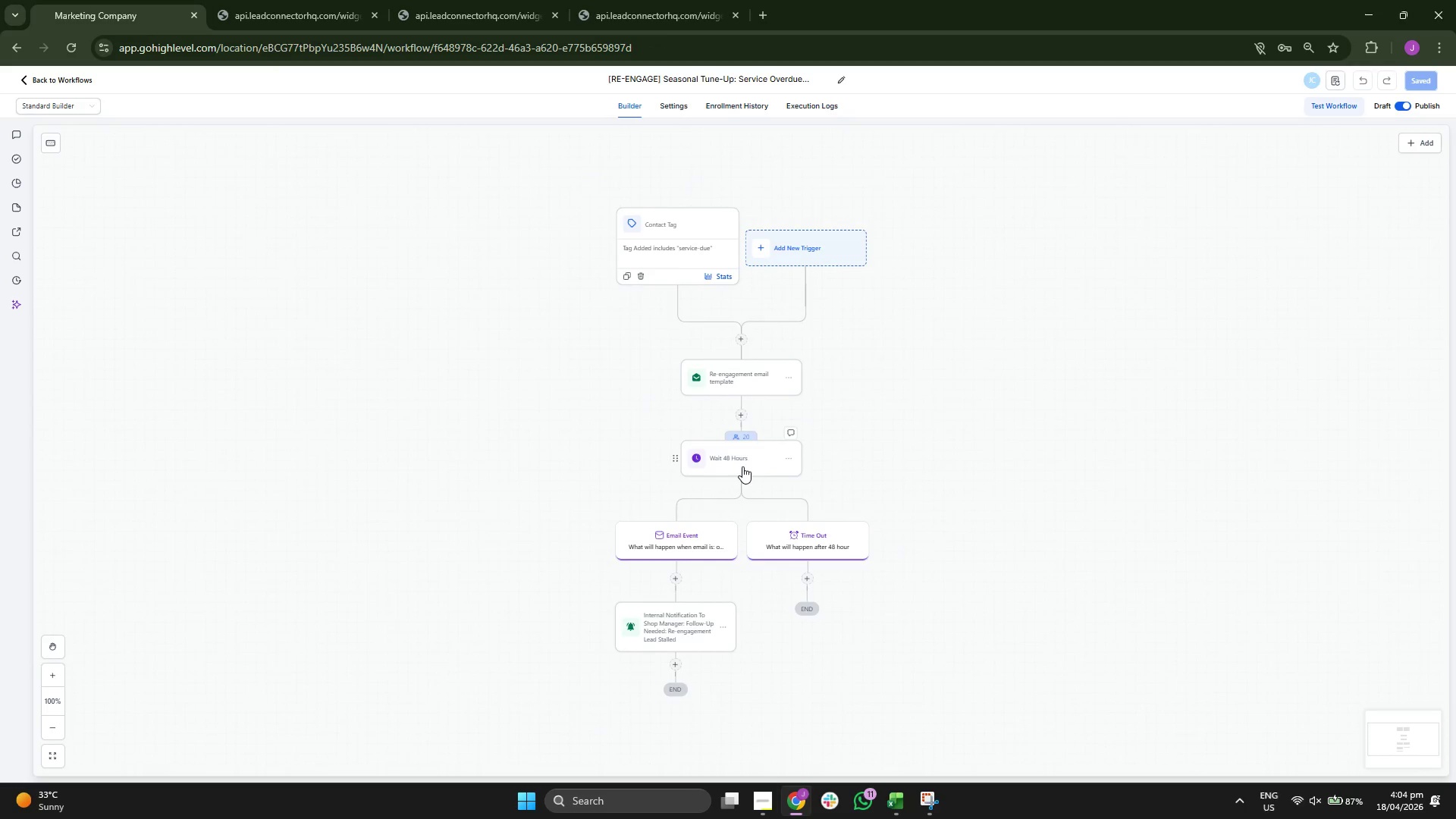 
left_click([744, 435])
 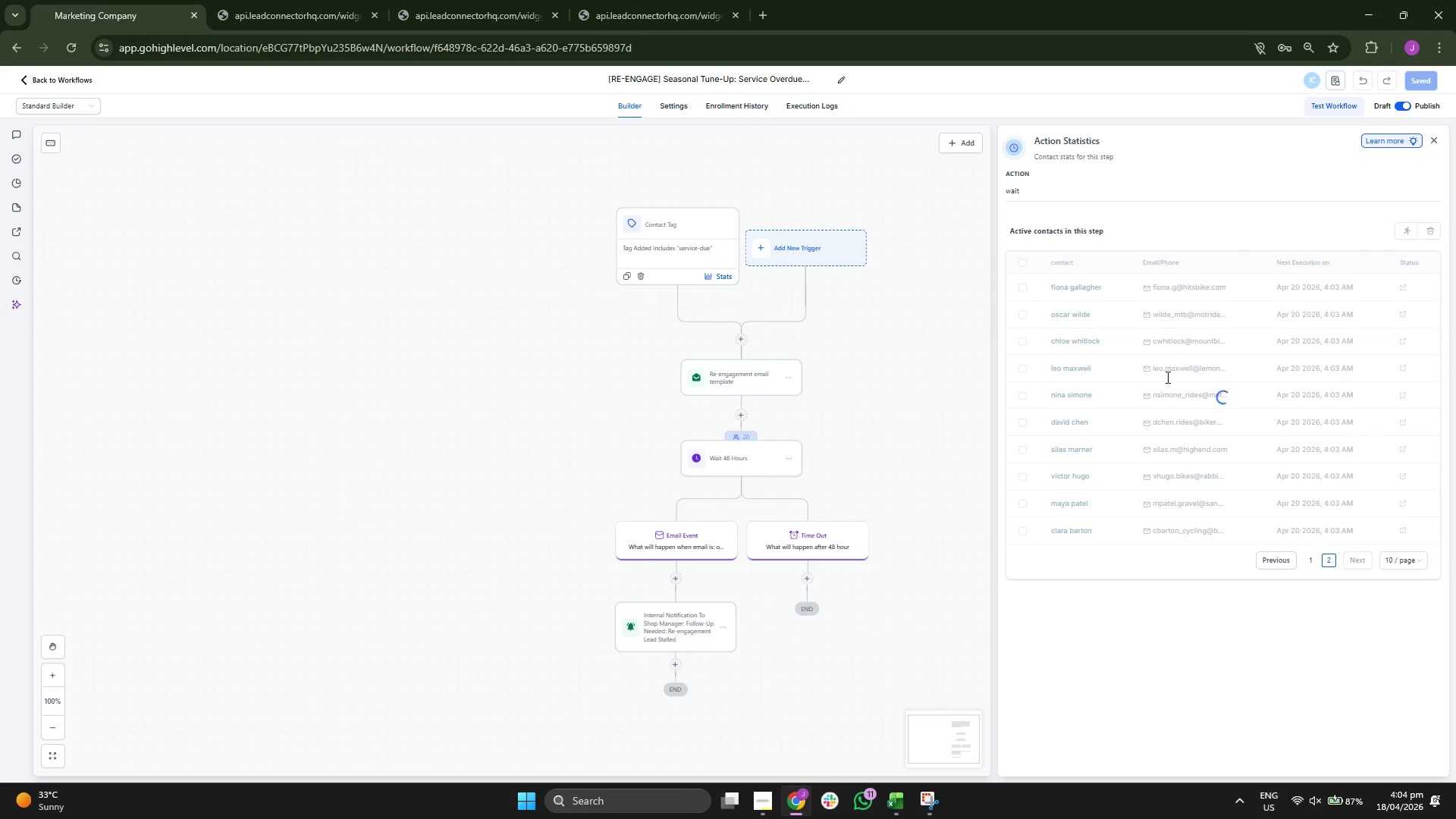 
wait(5.11)
 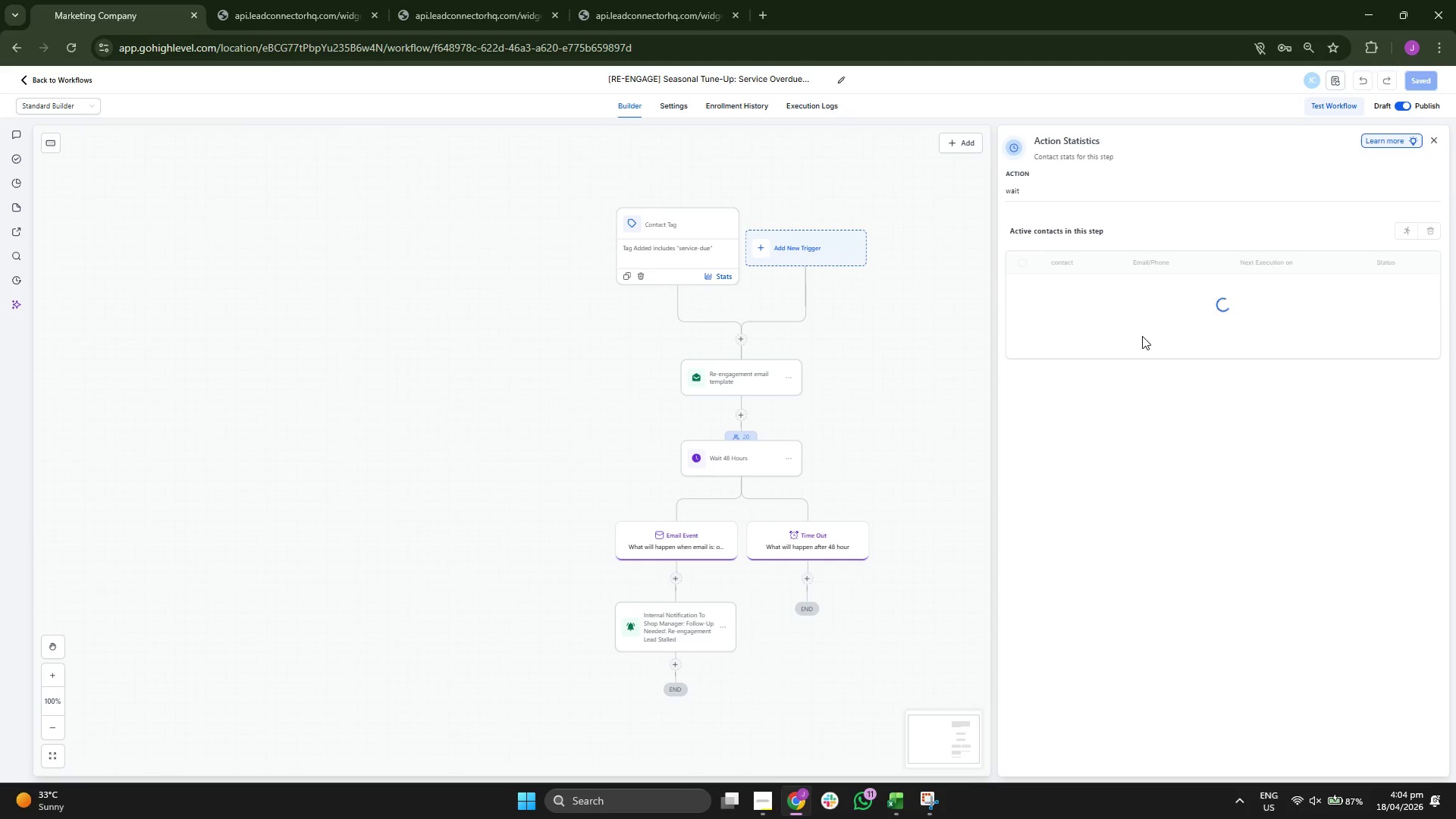 
scroll: coordinate [889, 370], scroll_direction: up, amount: 1.0
 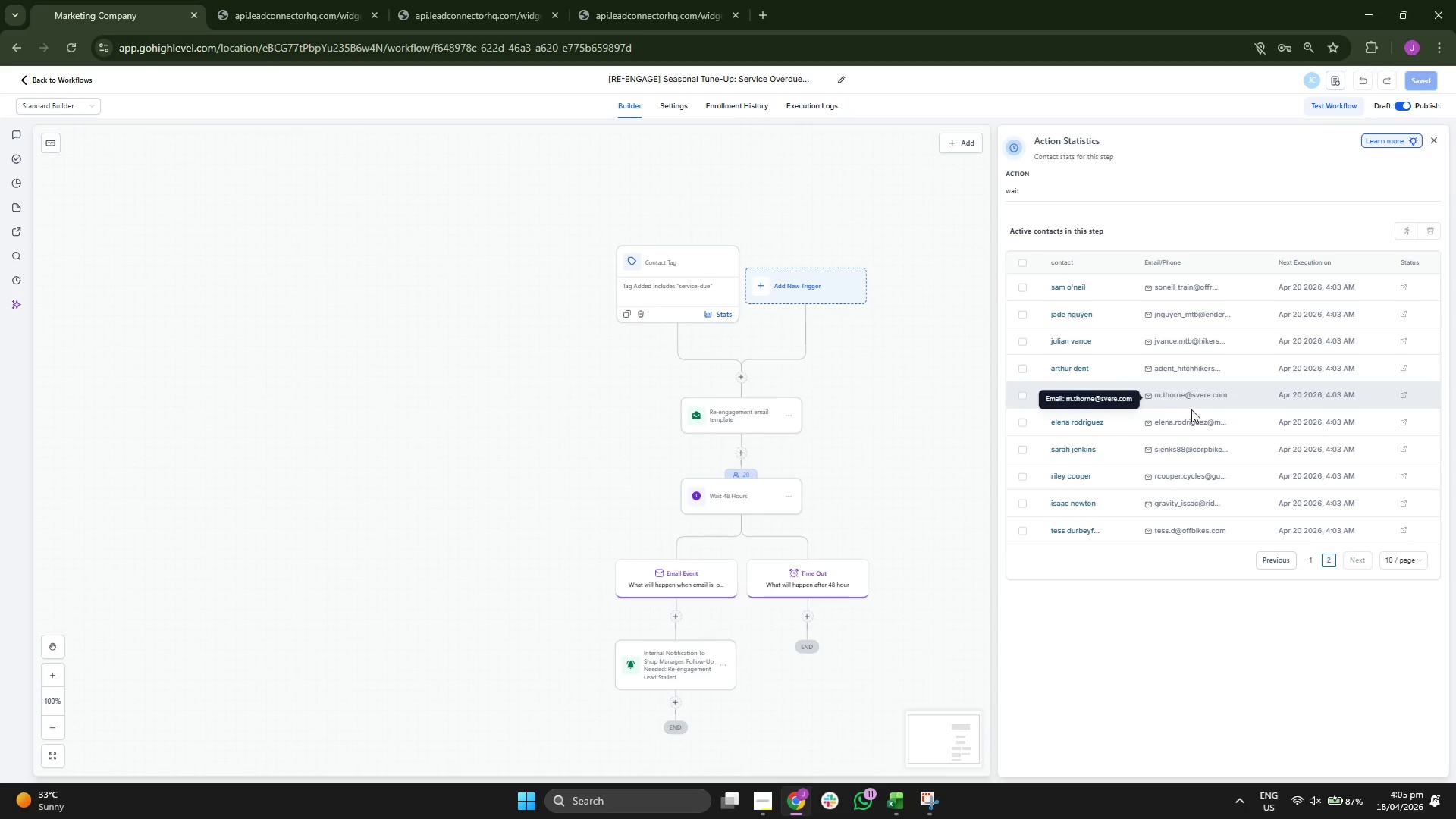 
scroll: coordinate [1192, 408], scroll_direction: down, amount: 3.0
 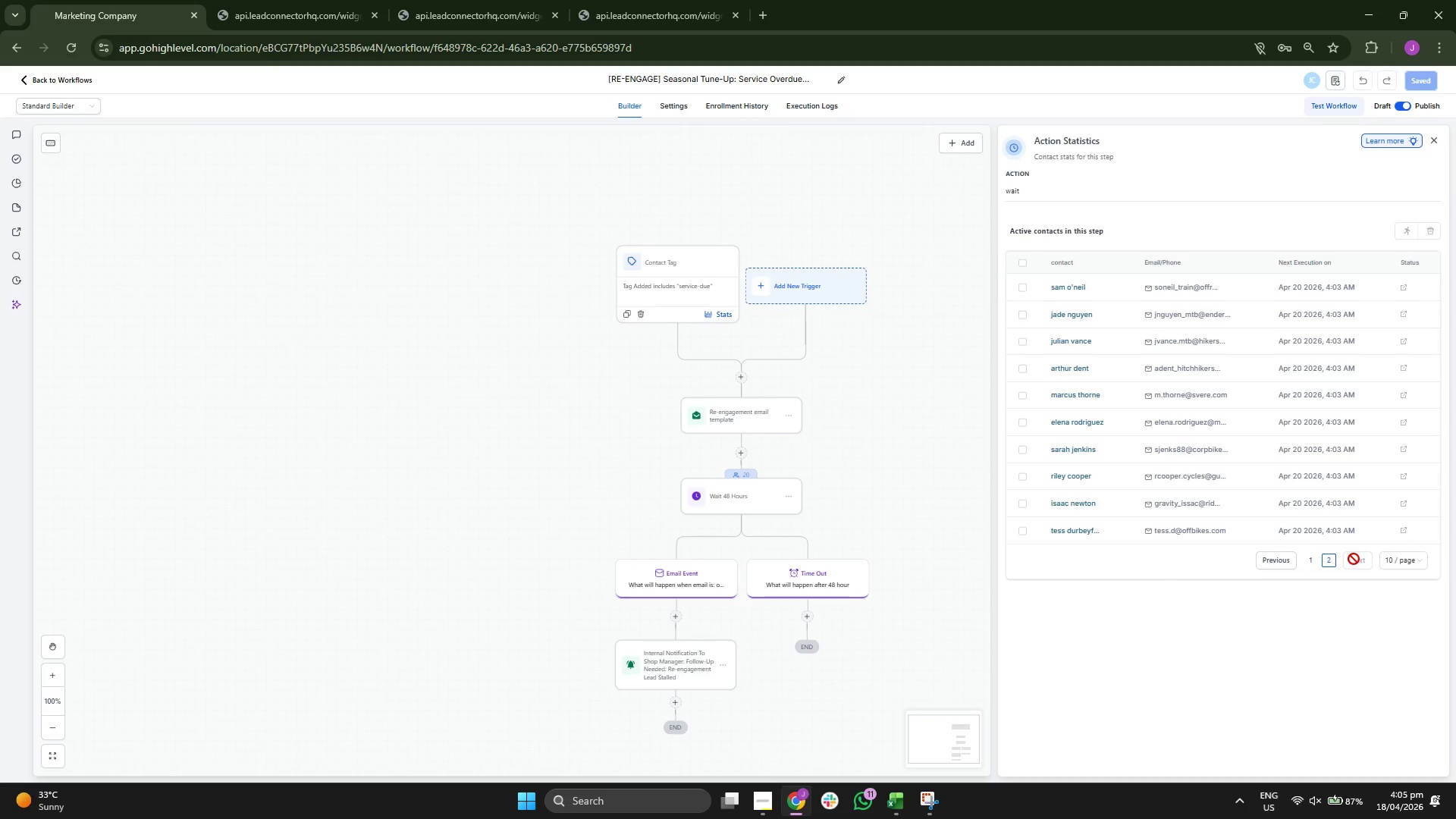 
left_click([1398, 562])
 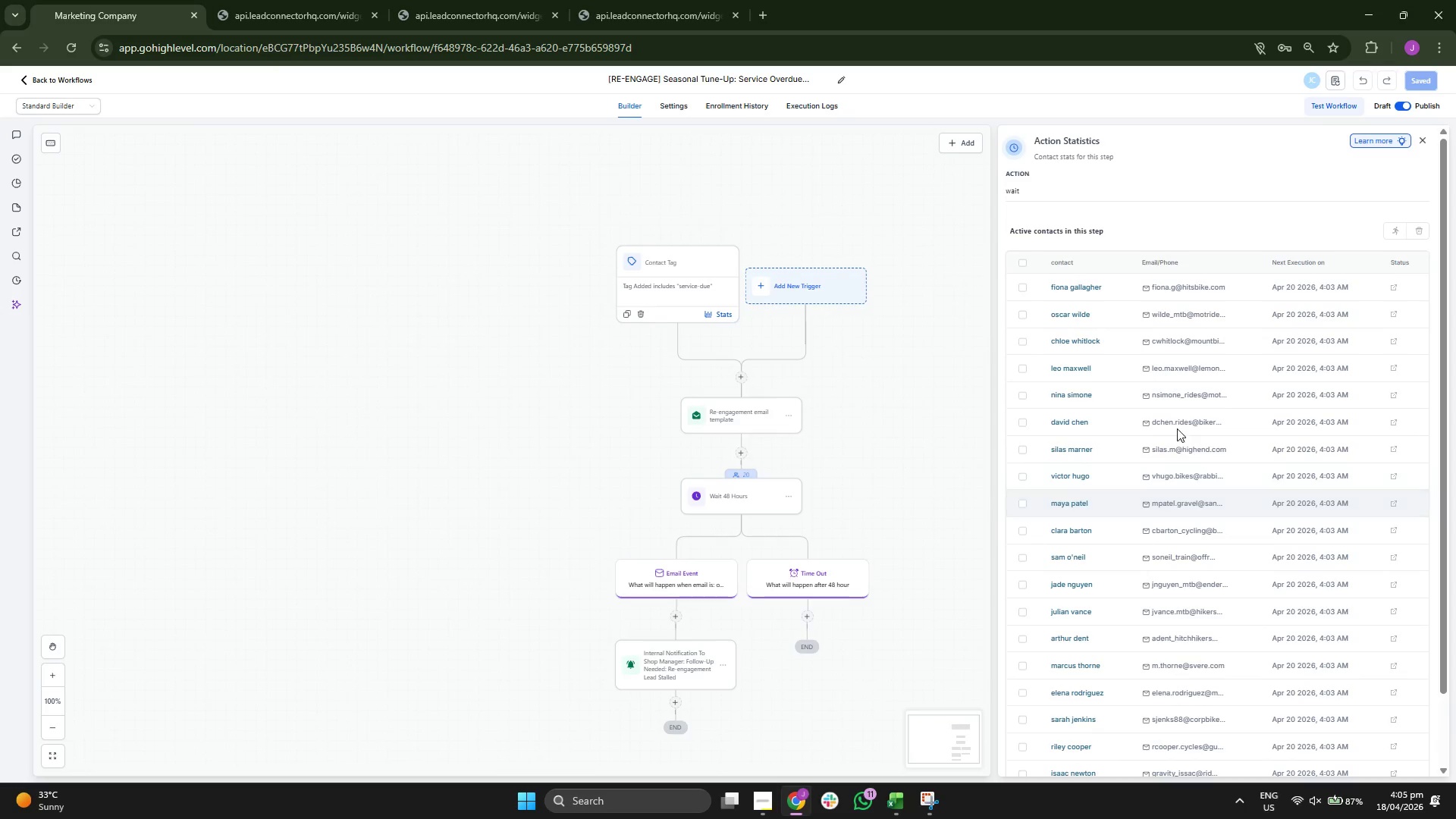 
scroll: coordinate [1252, 494], scroll_direction: down, amount: 4.0
 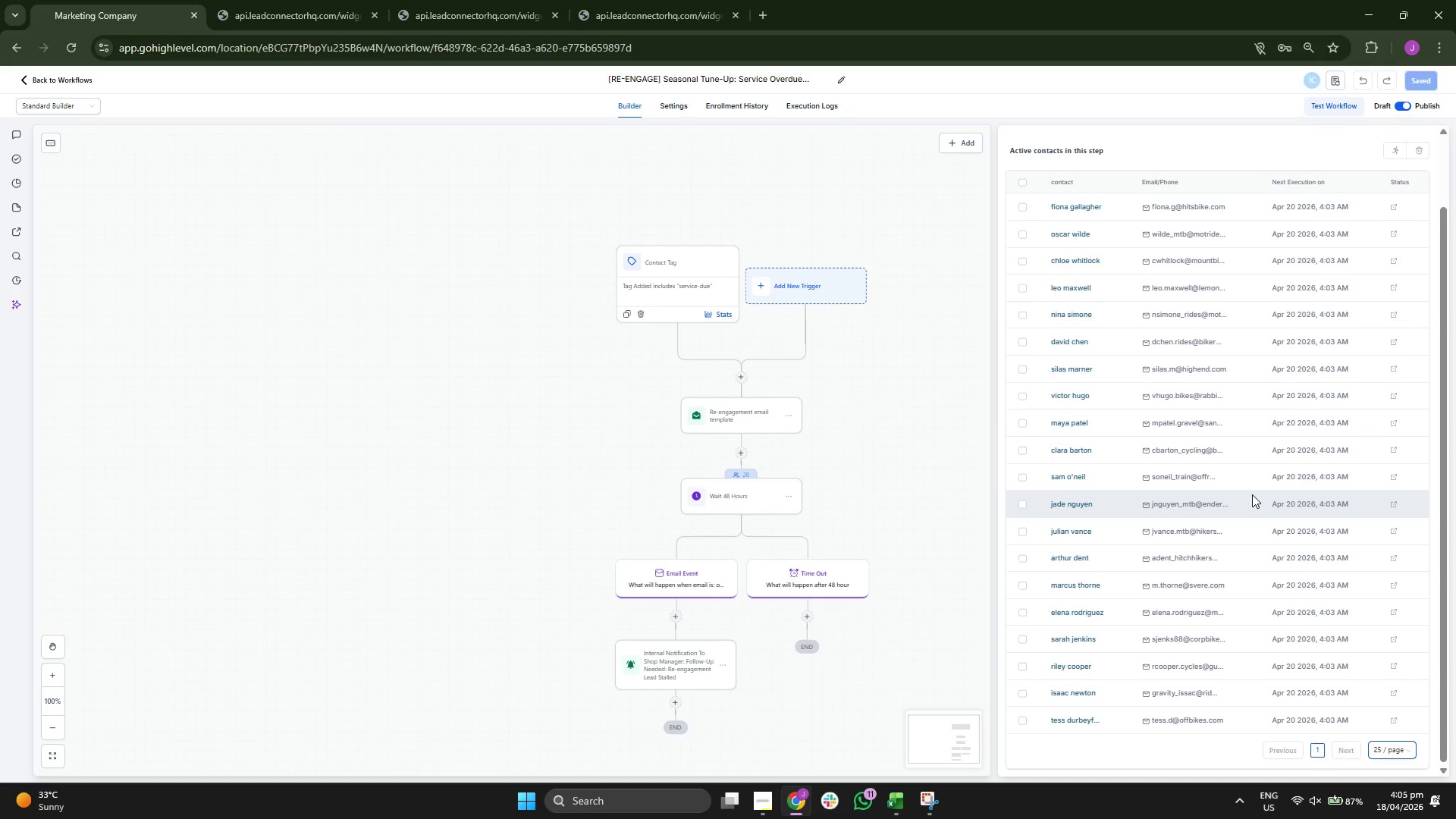 
scroll: coordinate [1252, 494], scroll_direction: up, amount: 4.0
 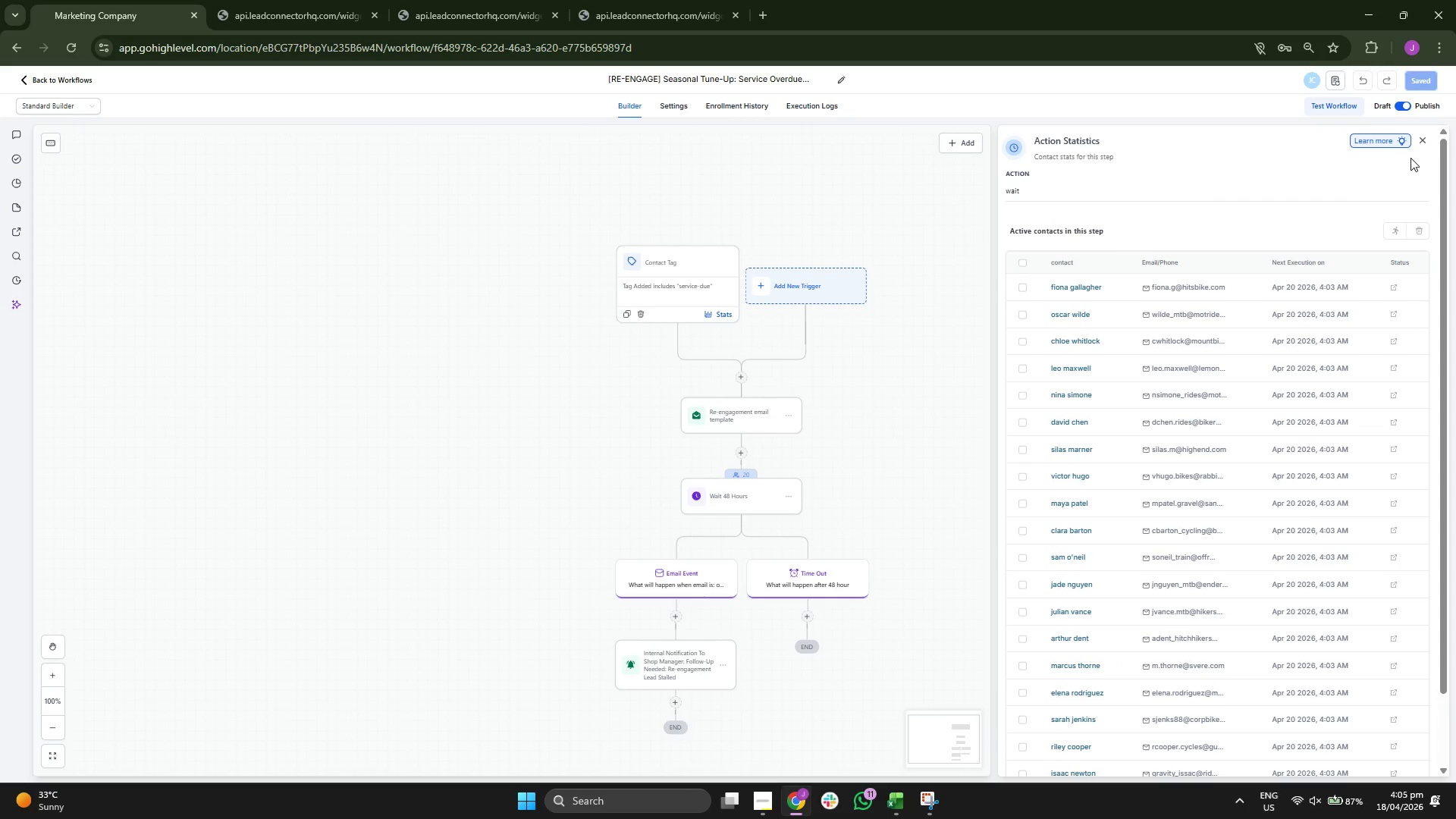 
left_click([1420, 137])
 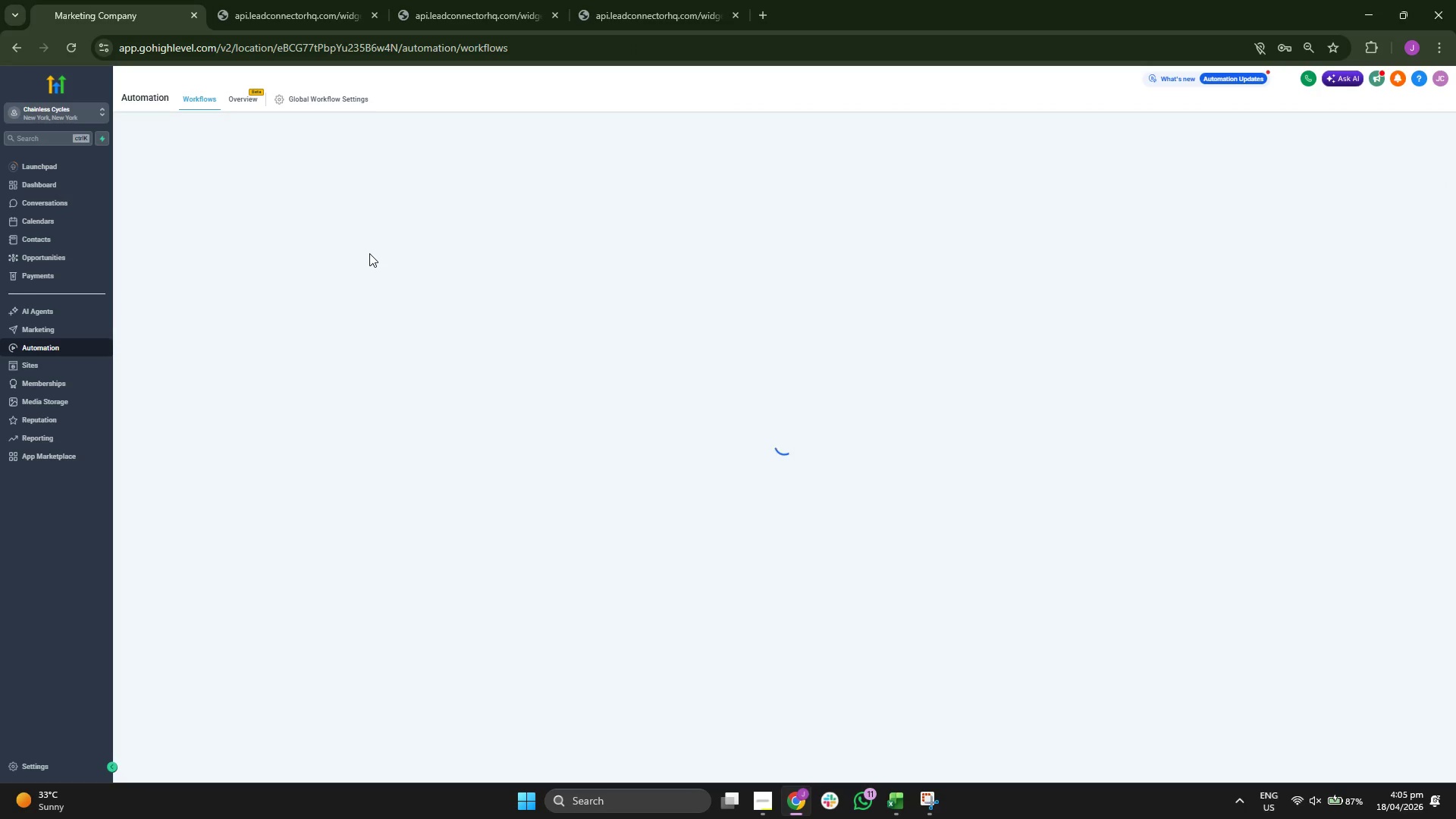 
wait(11.03)
 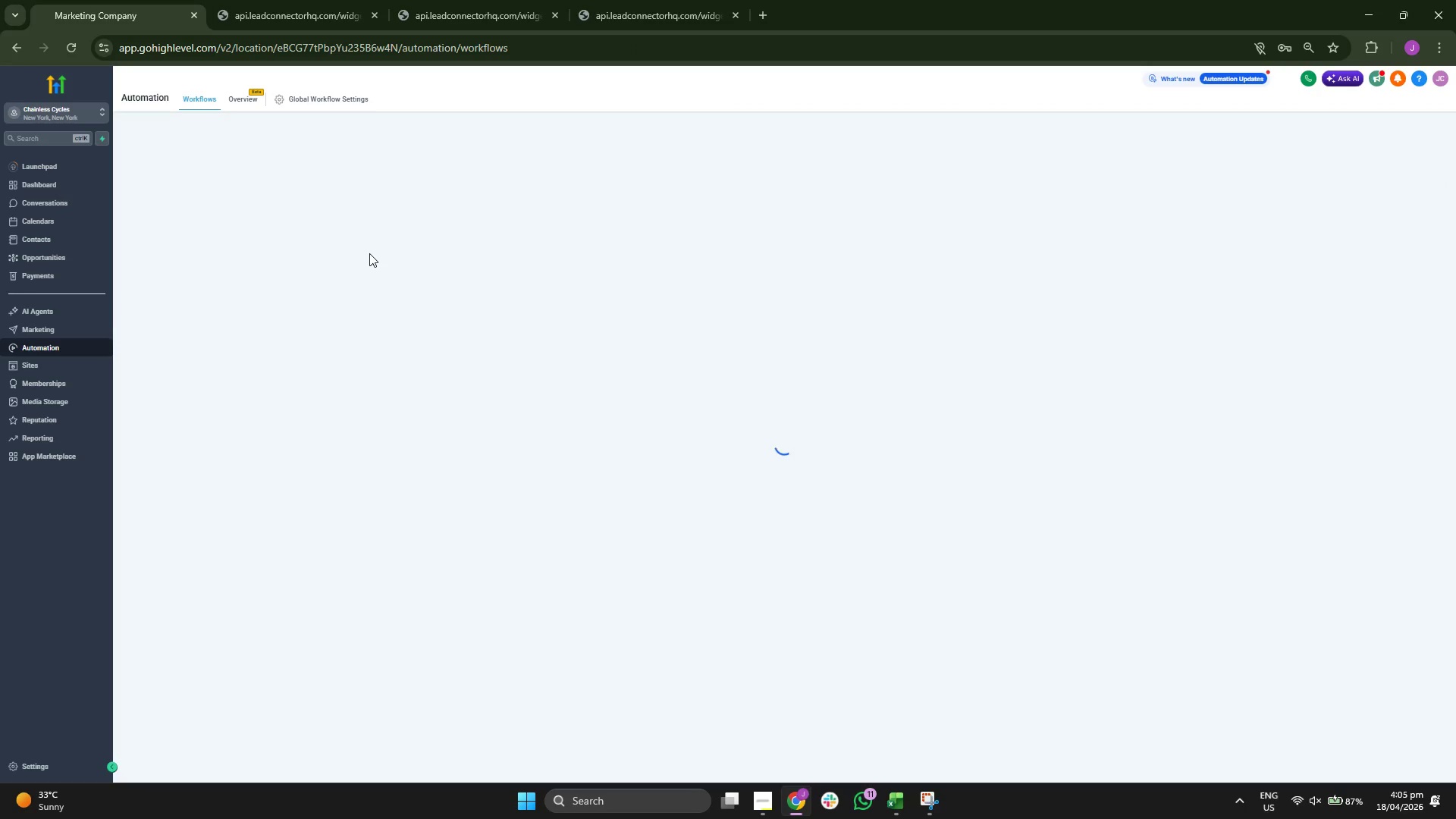 
left_click([80, 114])
 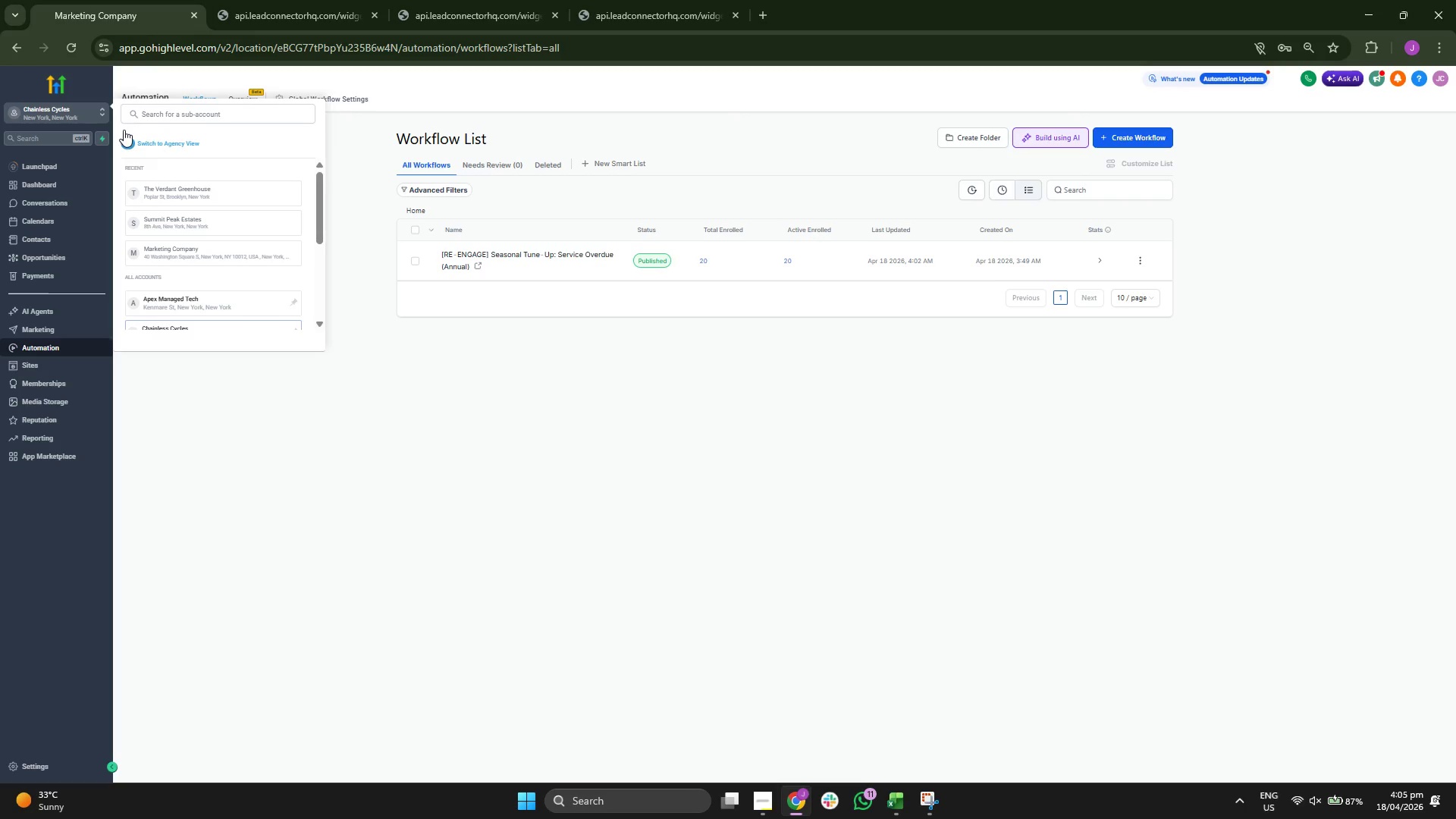 
left_click([174, 142])
 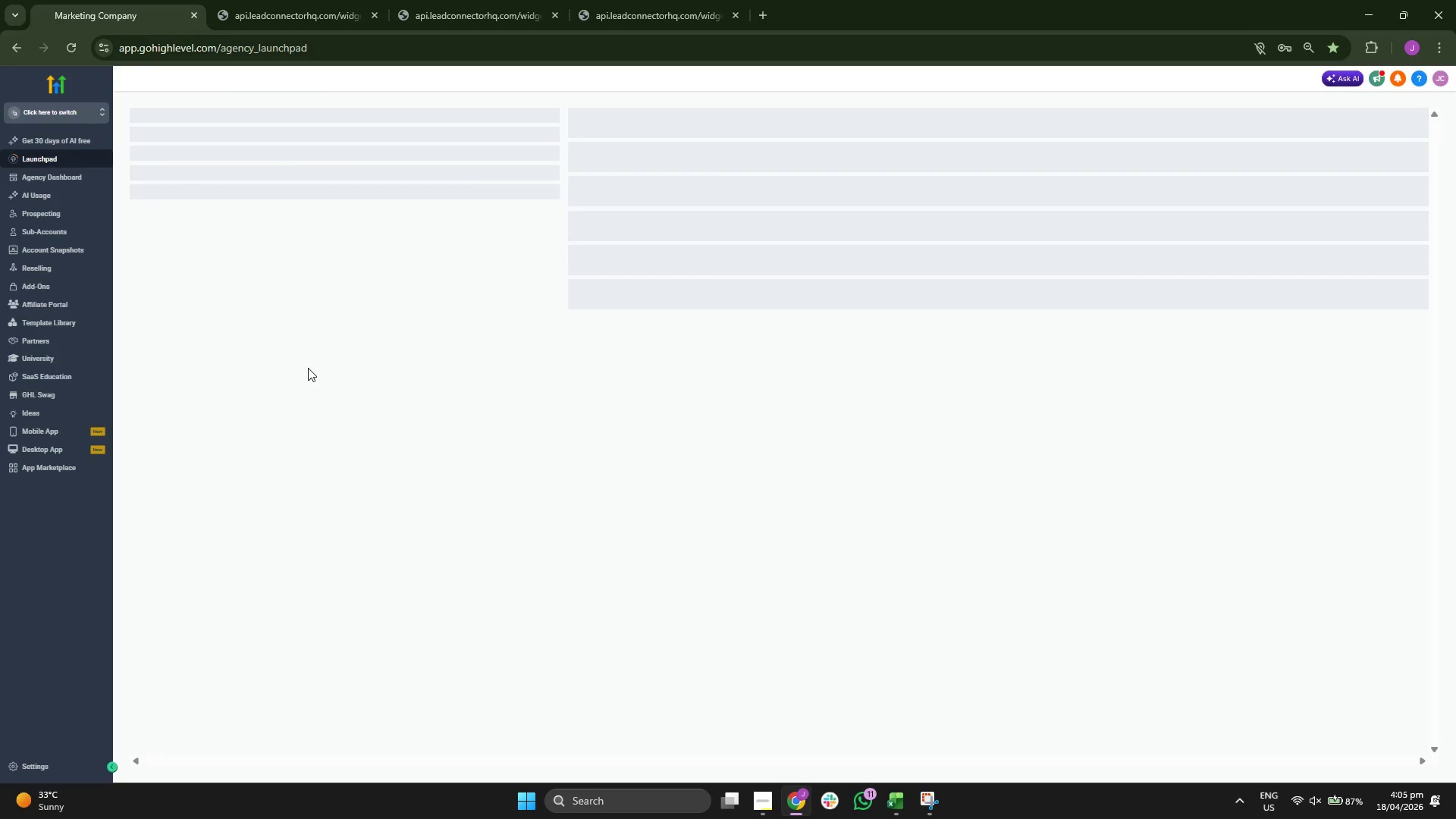 
wait(6.11)
 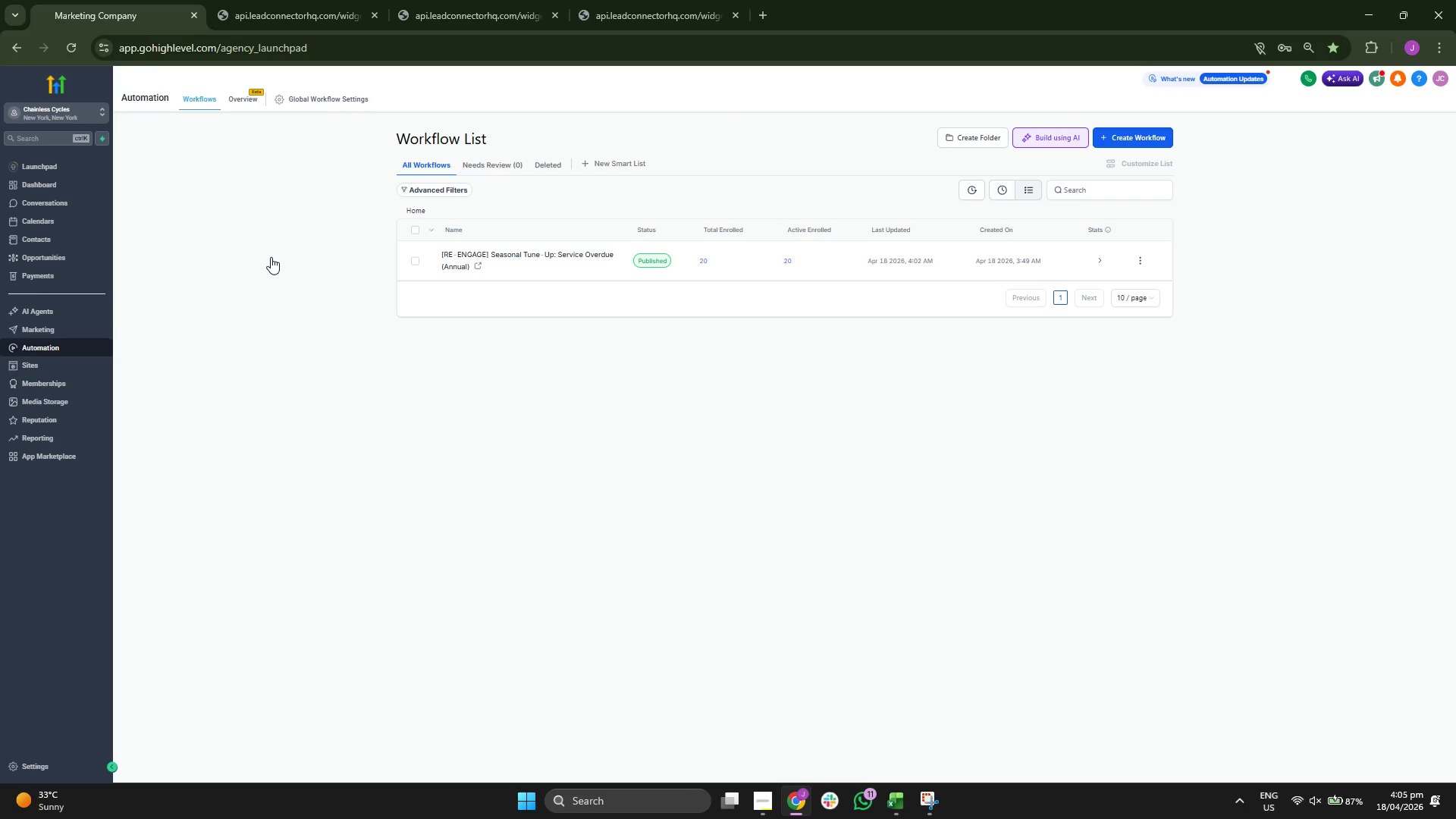 
left_click([77, 255])
 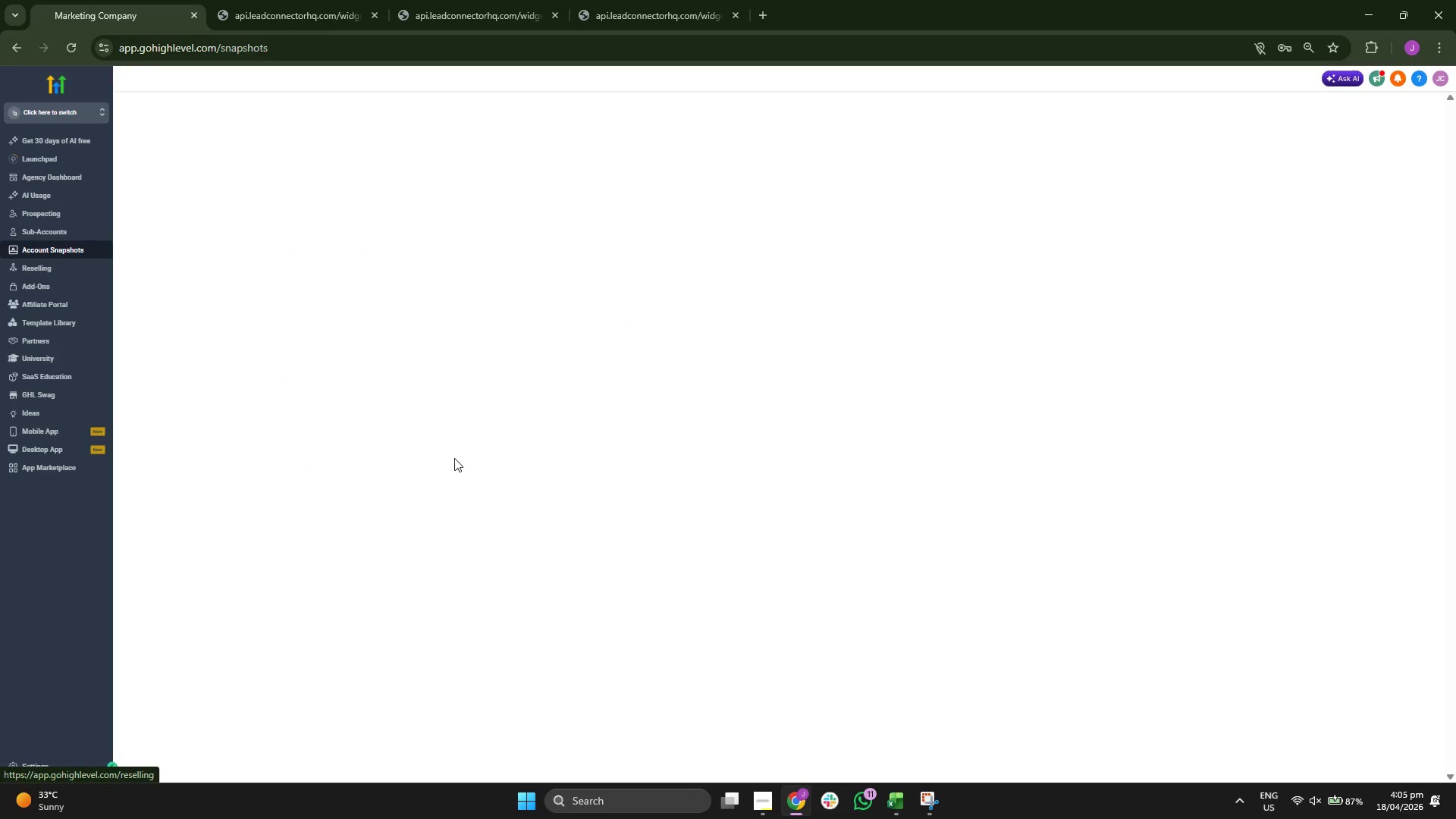 
mouse_move([564, 478])
 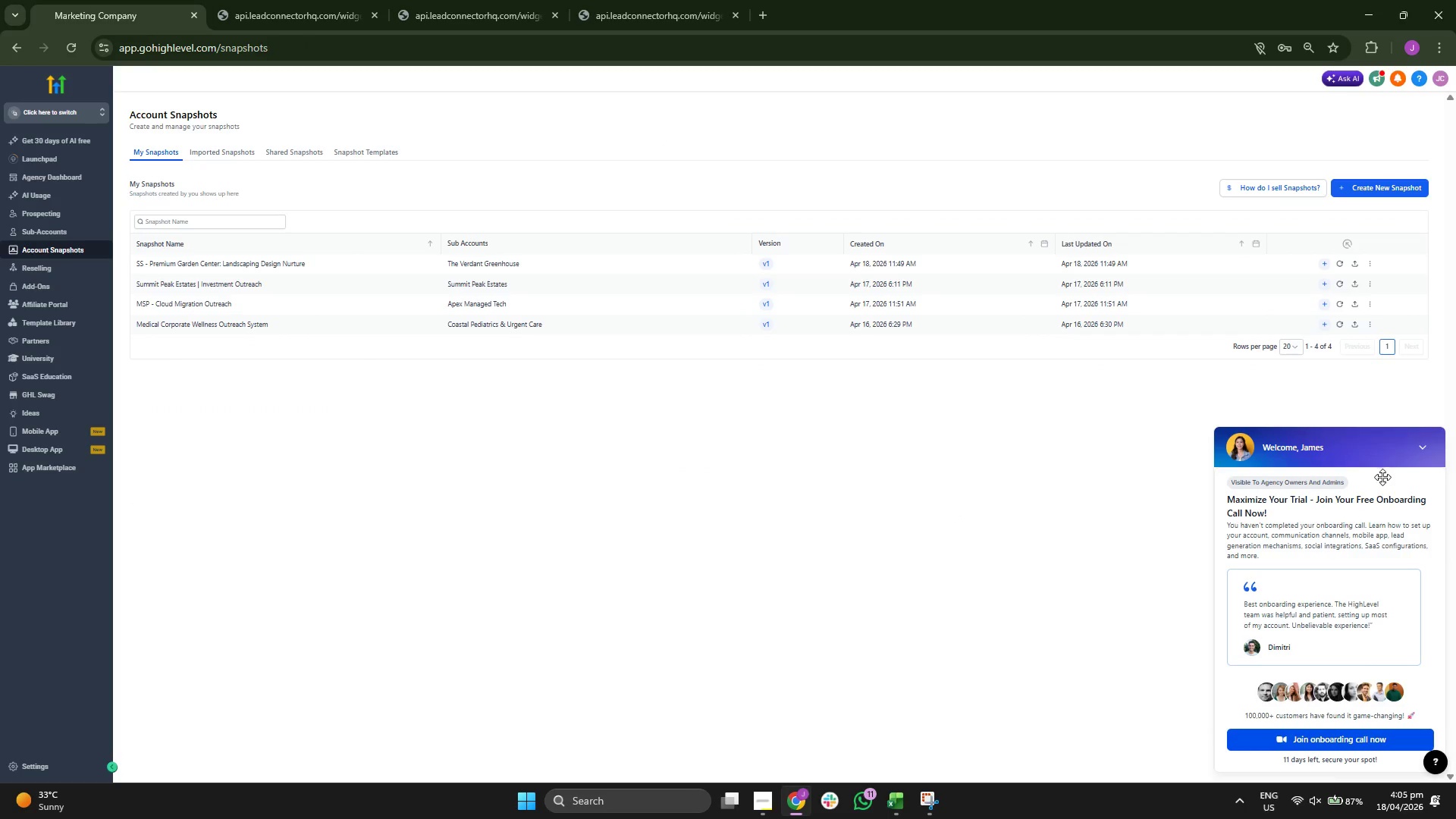 
left_click([1425, 446])
 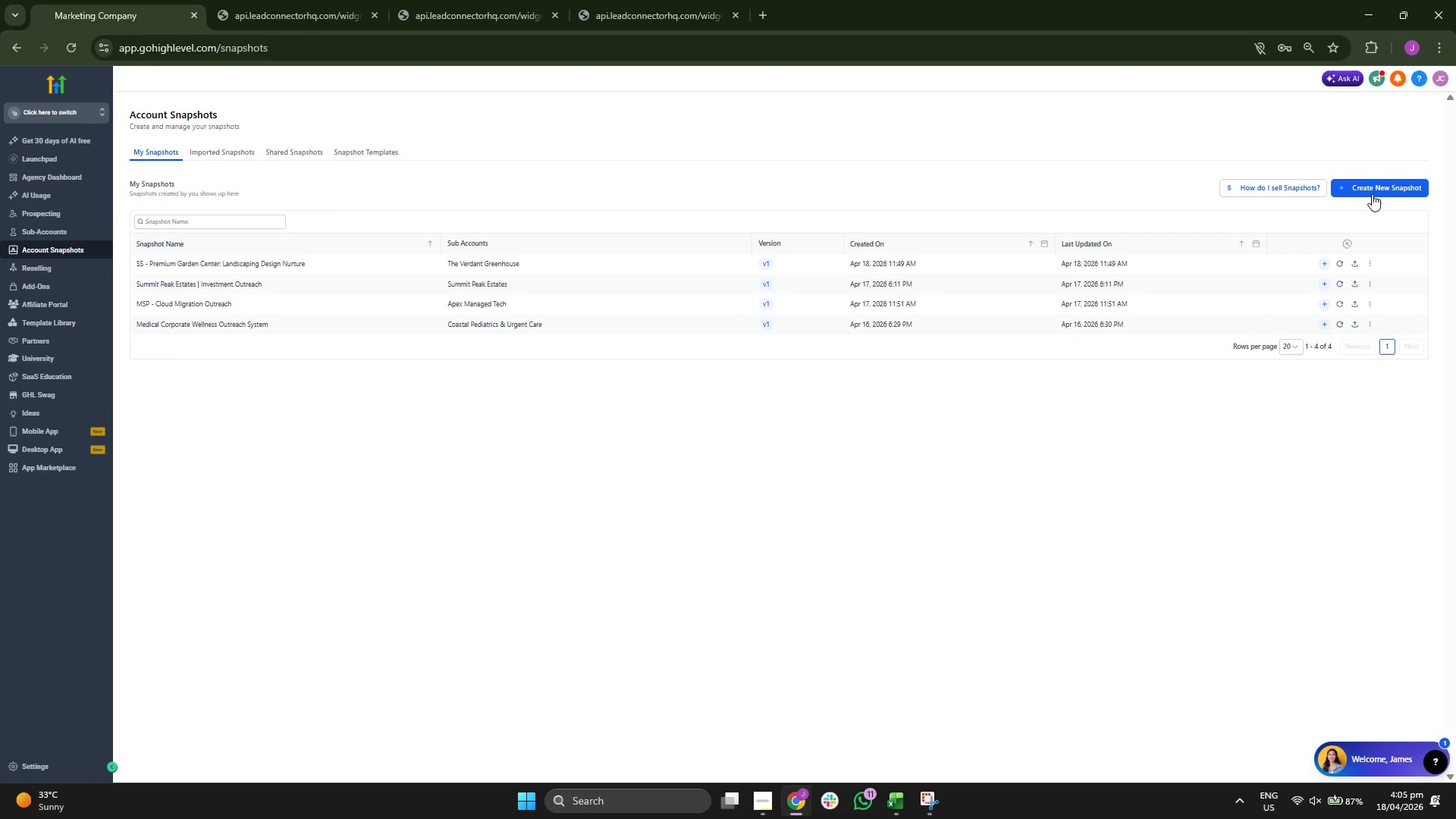 
left_click([1373, 187])
 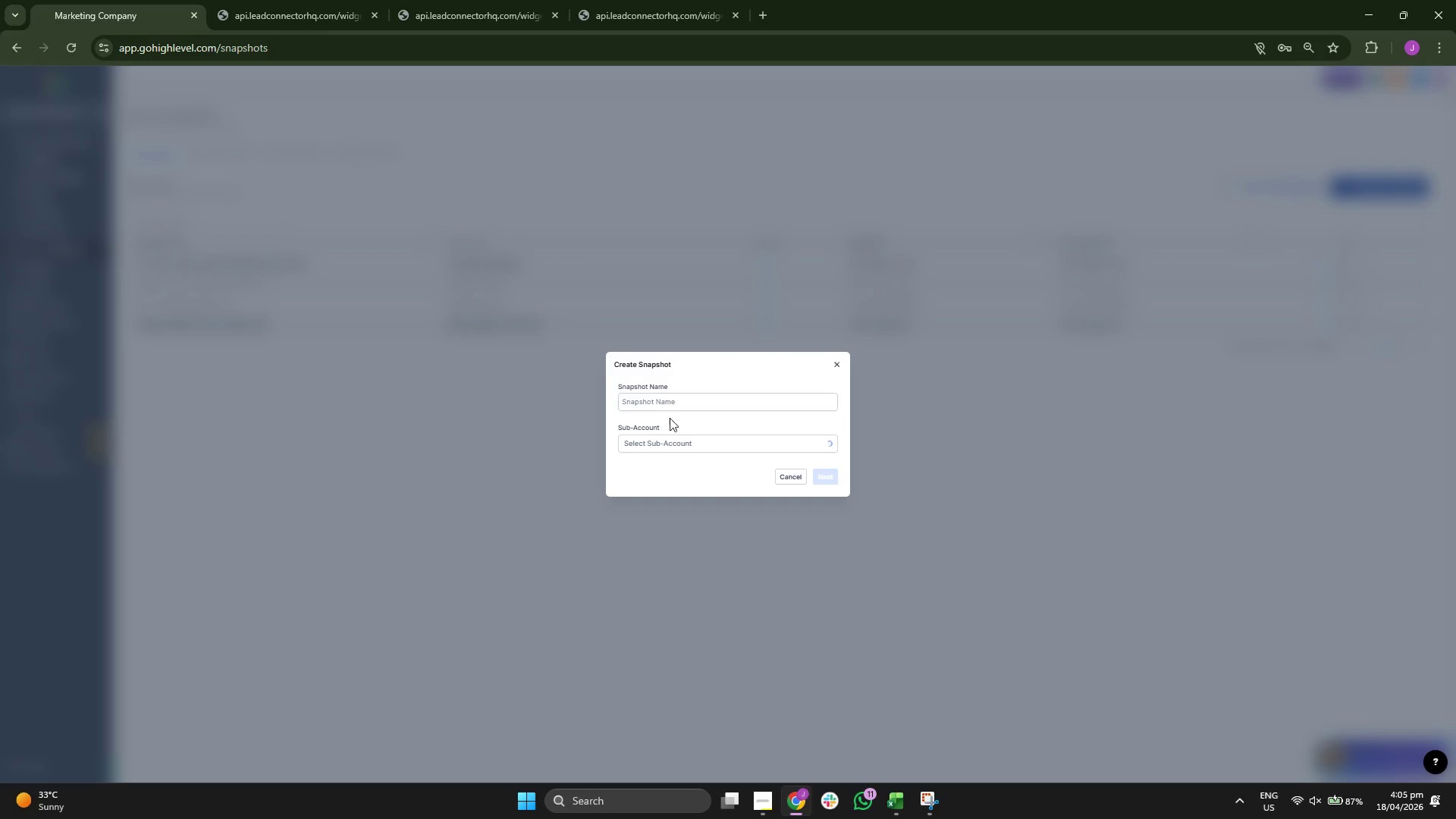 
left_click([670, 435])
 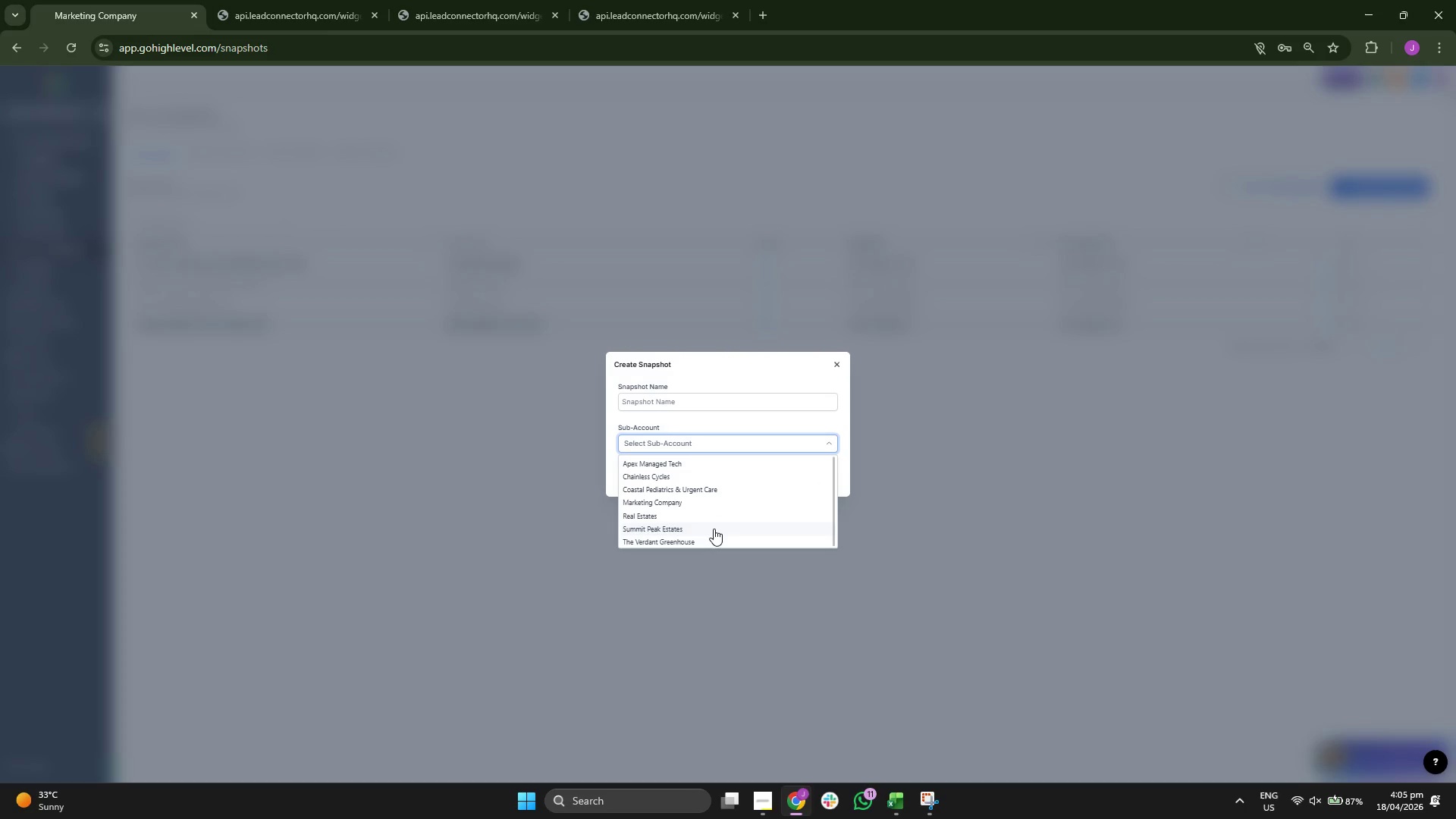 
scroll: coordinate [714, 529], scroll_direction: down, amount: 1.0
 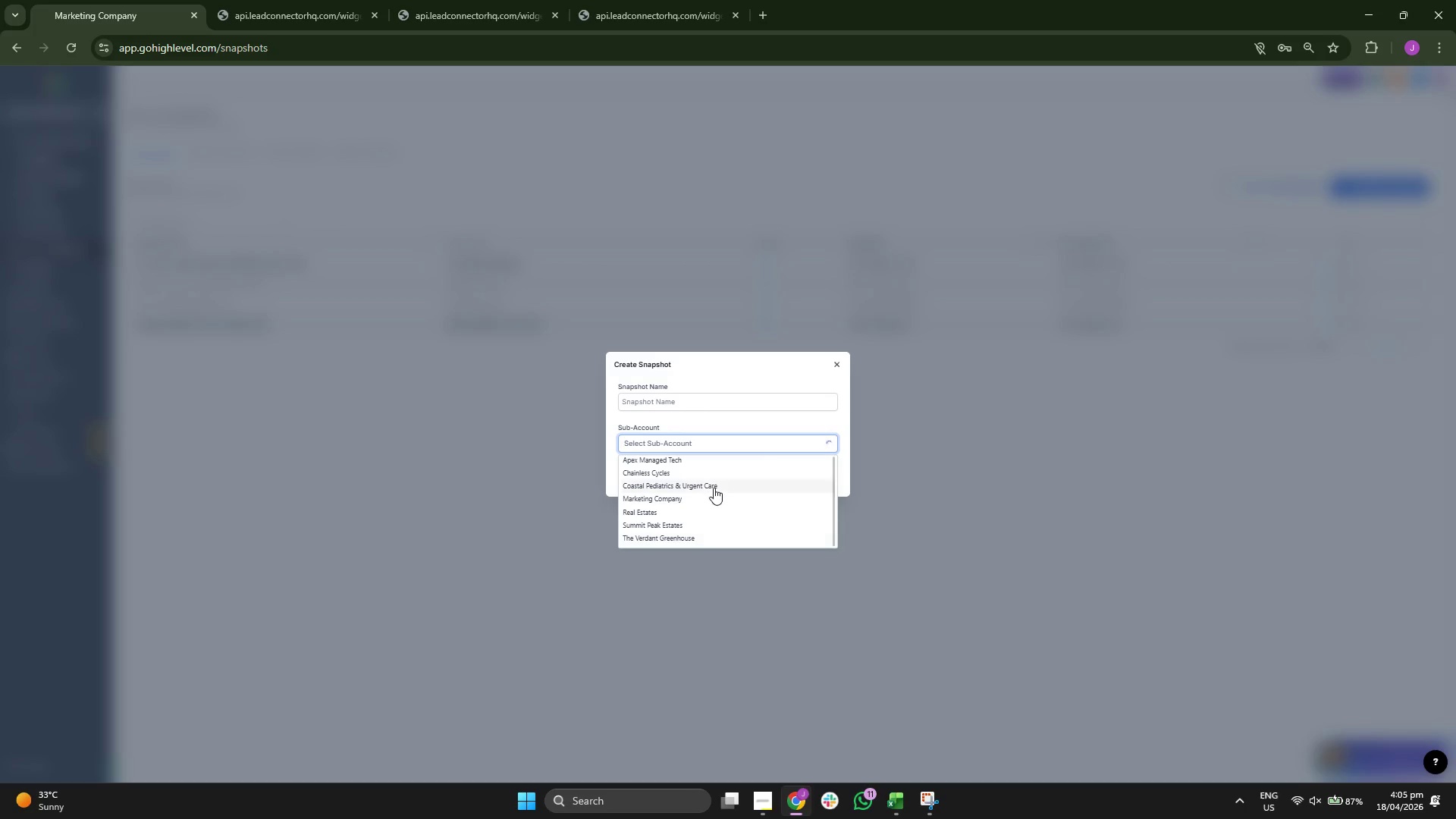 
scroll: coordinate [714, 488], scroll_direction: up, amount: 1.0
 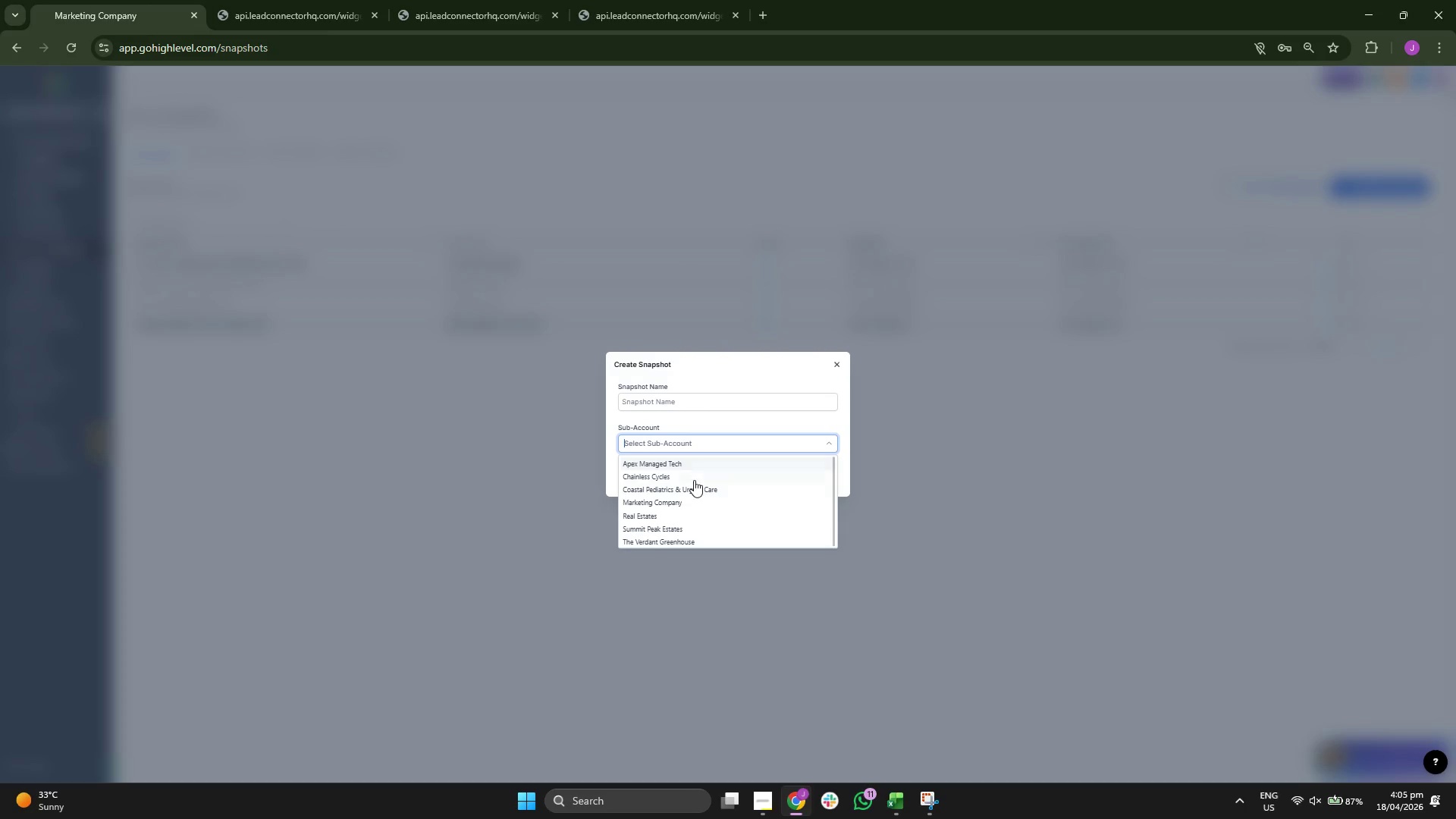 
left_click([694, 479])
 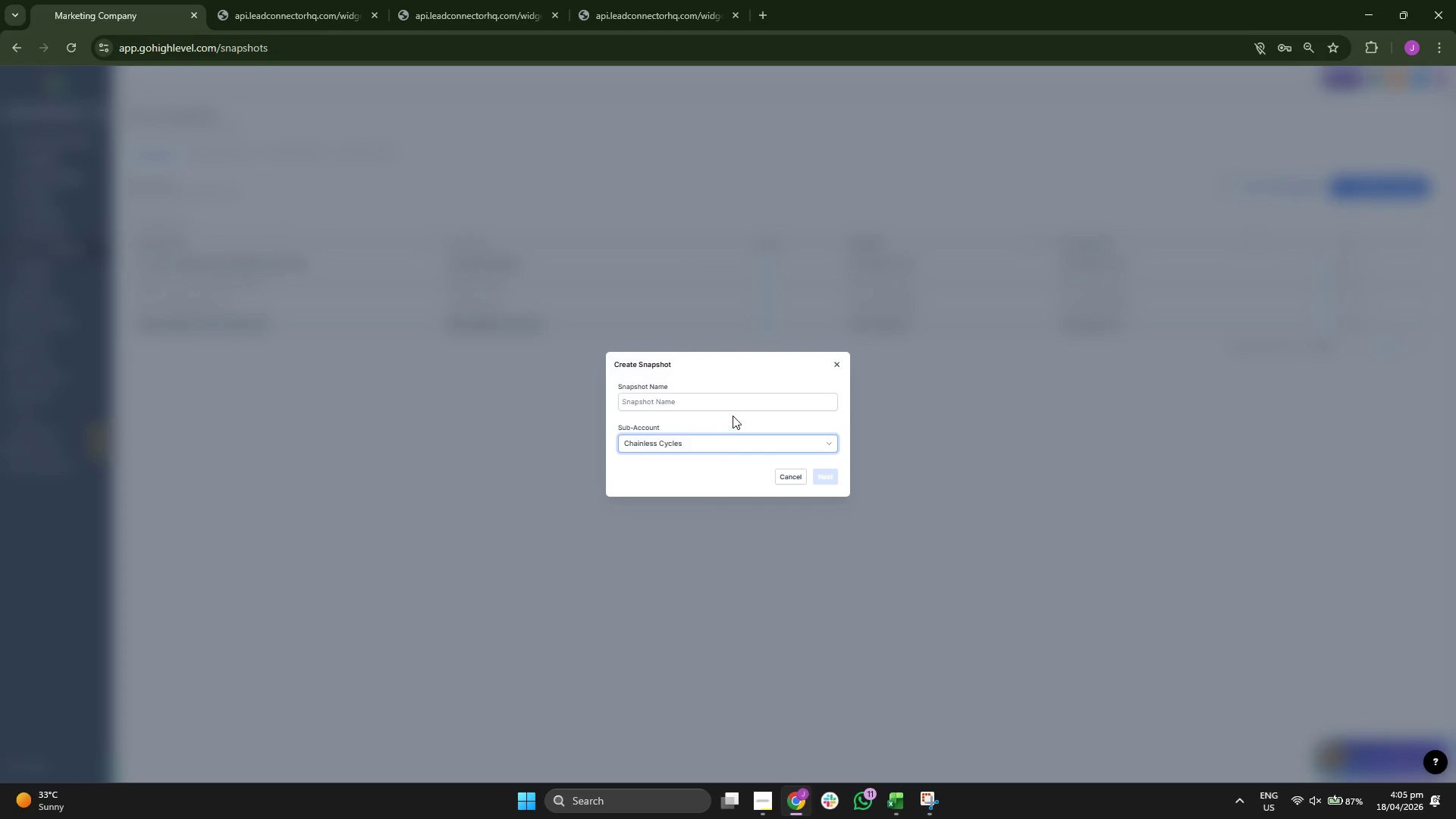 
left_click([733, 409])
 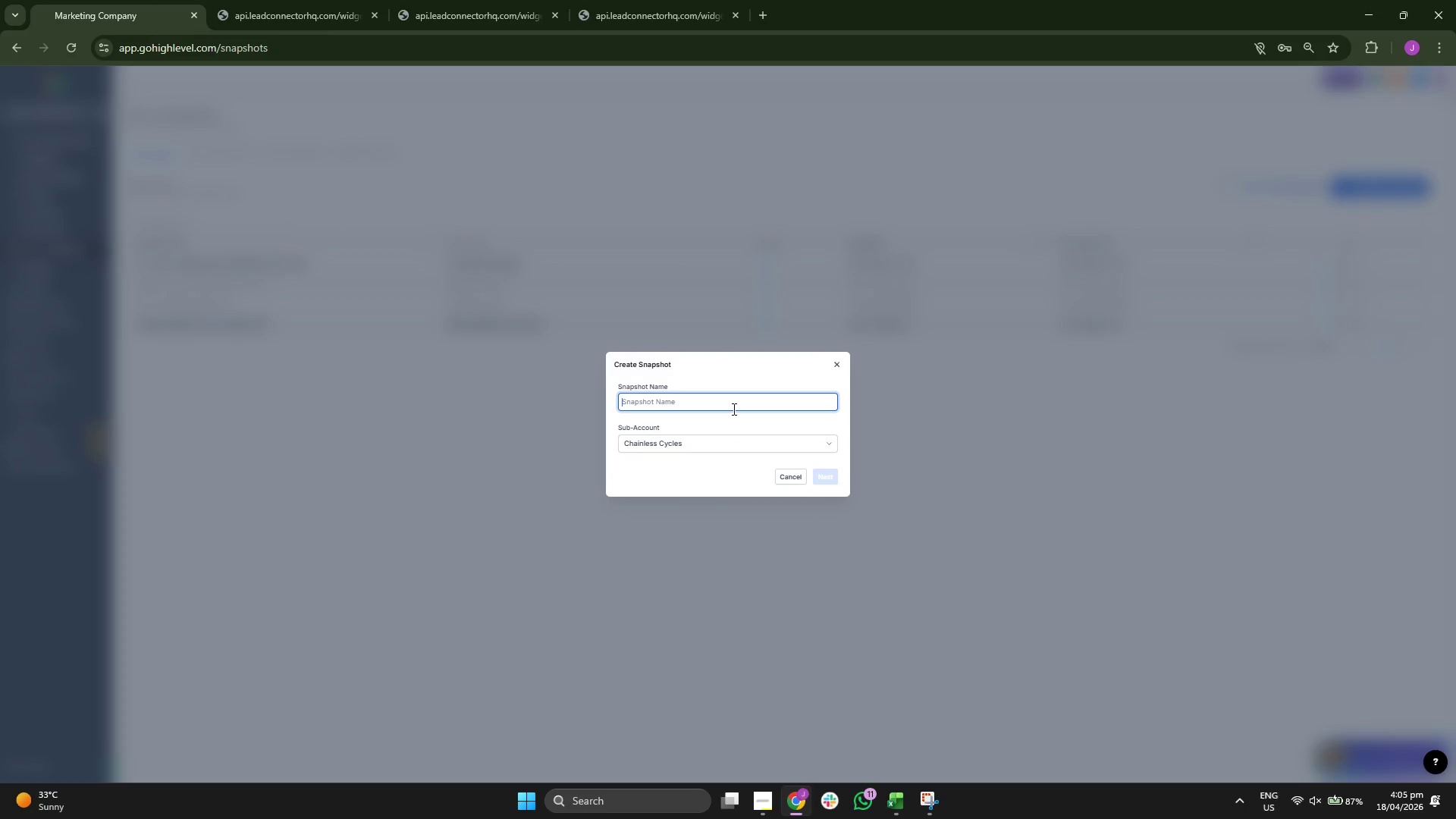 
type(Chainless Cu)
key(Backspace)
type(ycless)
key(Backspace)
type(: Service Reo)
key(Backspace)
type(covery & Re-egnag)
key(Backspace)
key(Backspace)
key(Backspace)
type(a)
key(Backspace)
key(Backspace)
type(ngagement)
 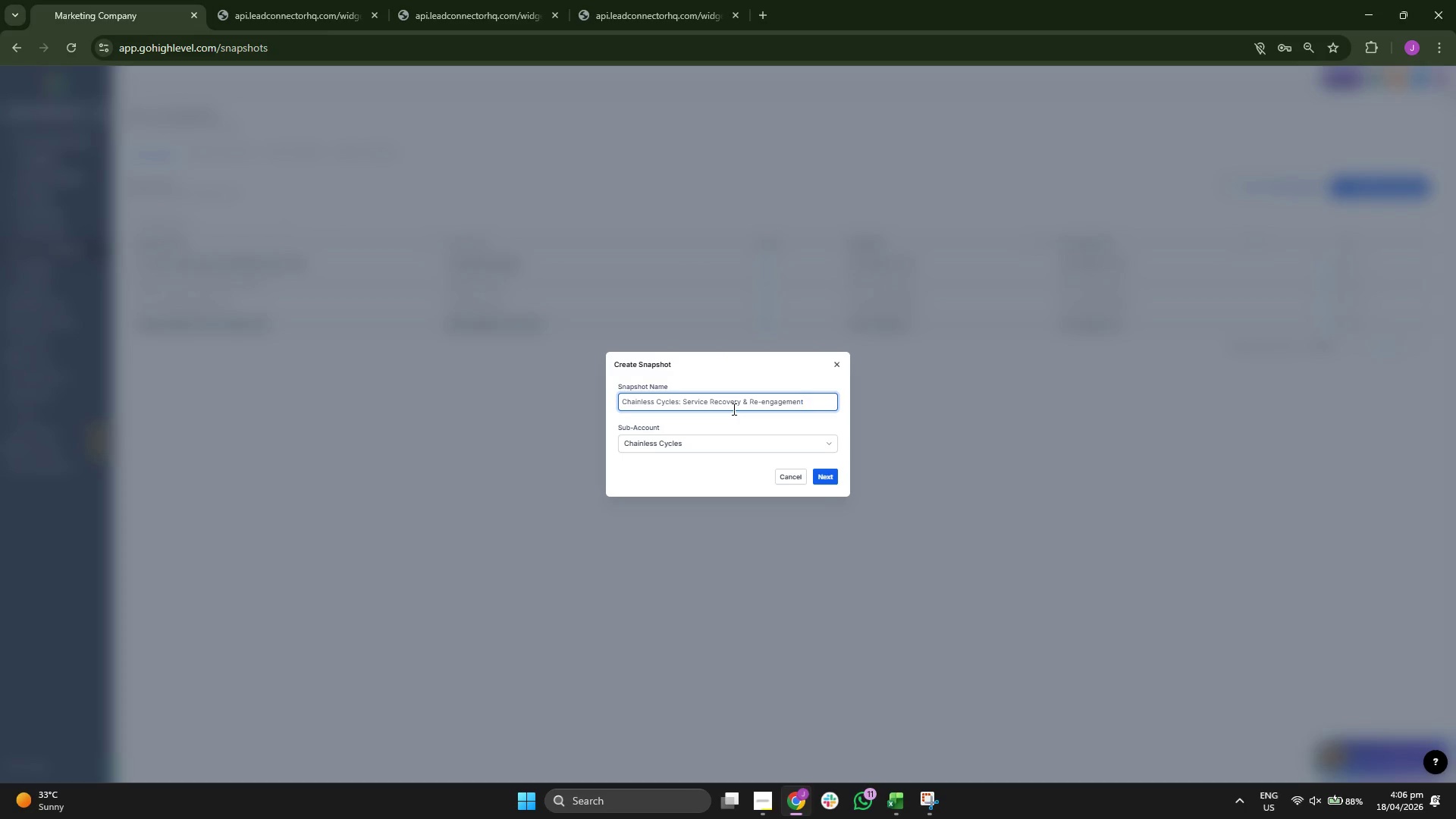 
left_click([827, 476])
 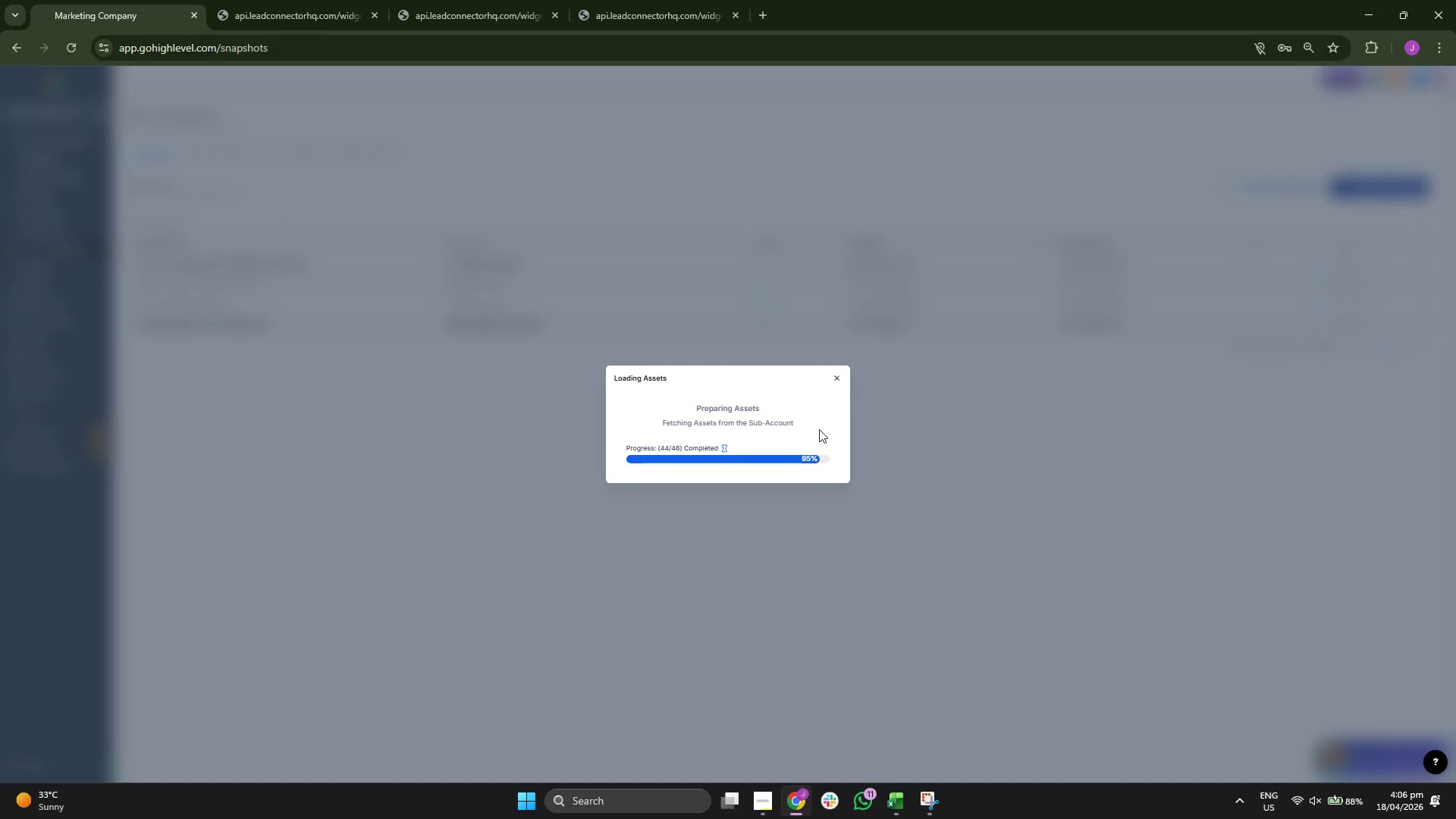 
wait(13.84)
 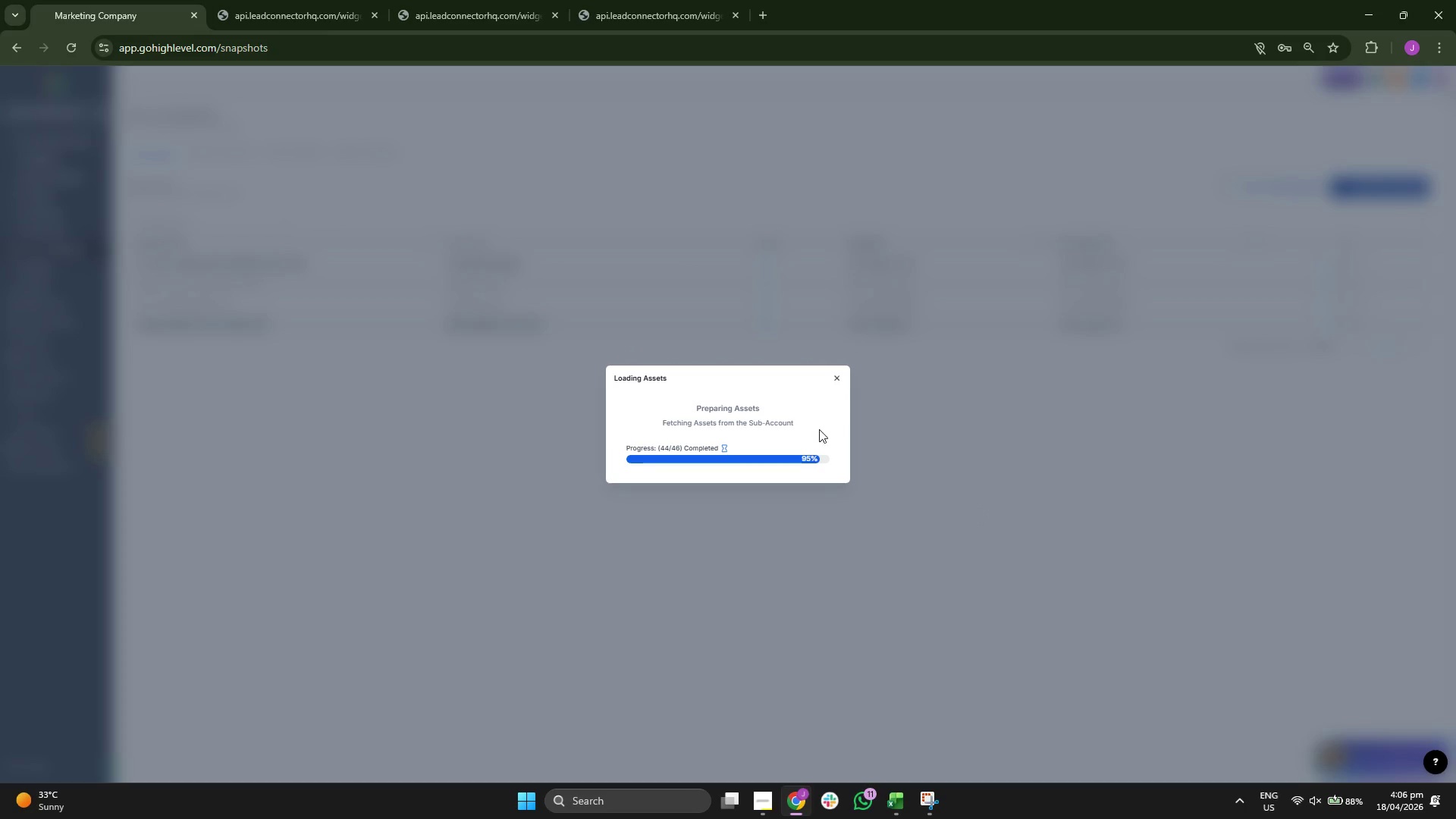 
left_click([557, 302])
 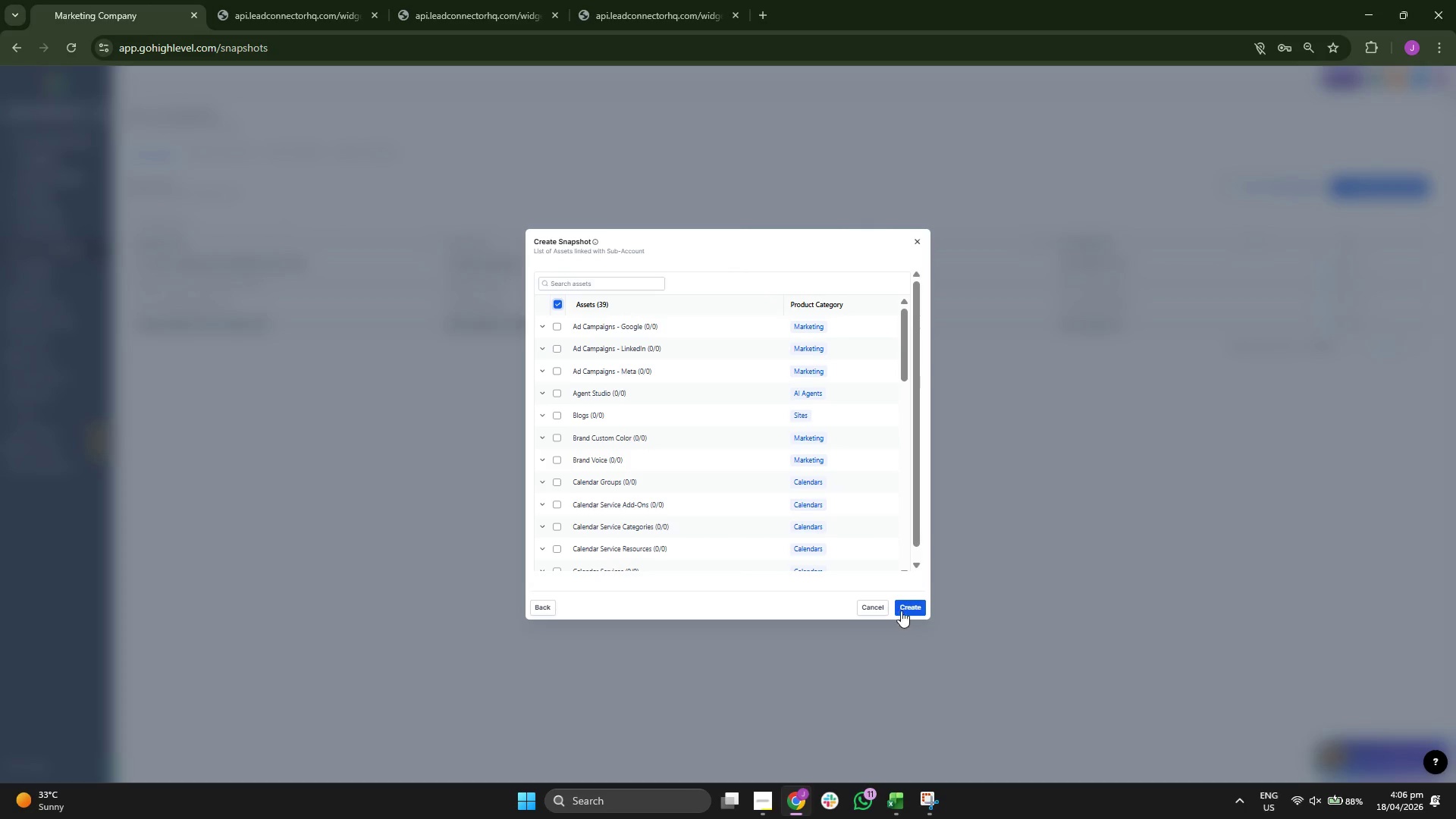 
left_click([905, 604])
 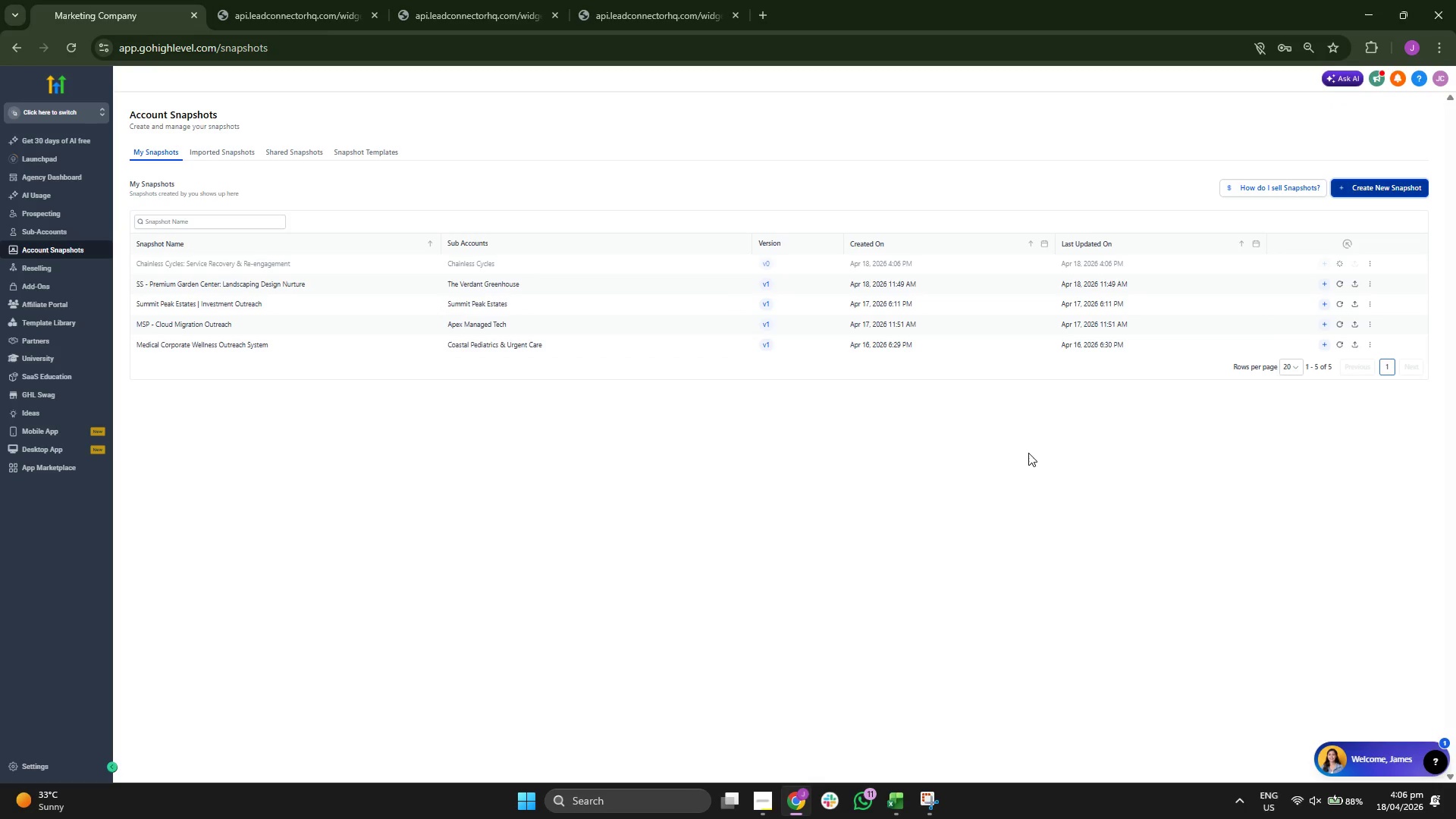 
wait(9.4)
 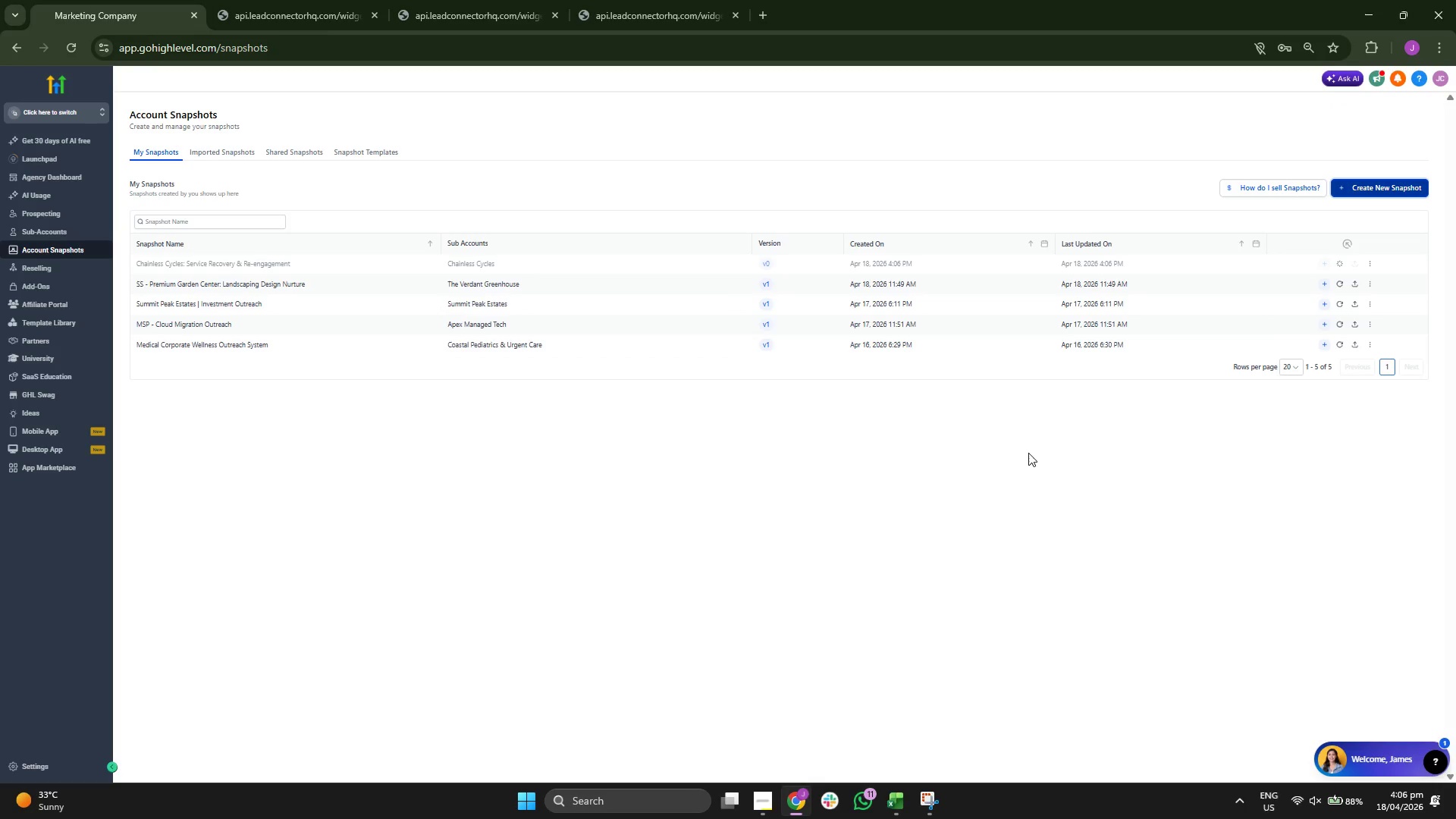 
mouse_move([1304, 270])
 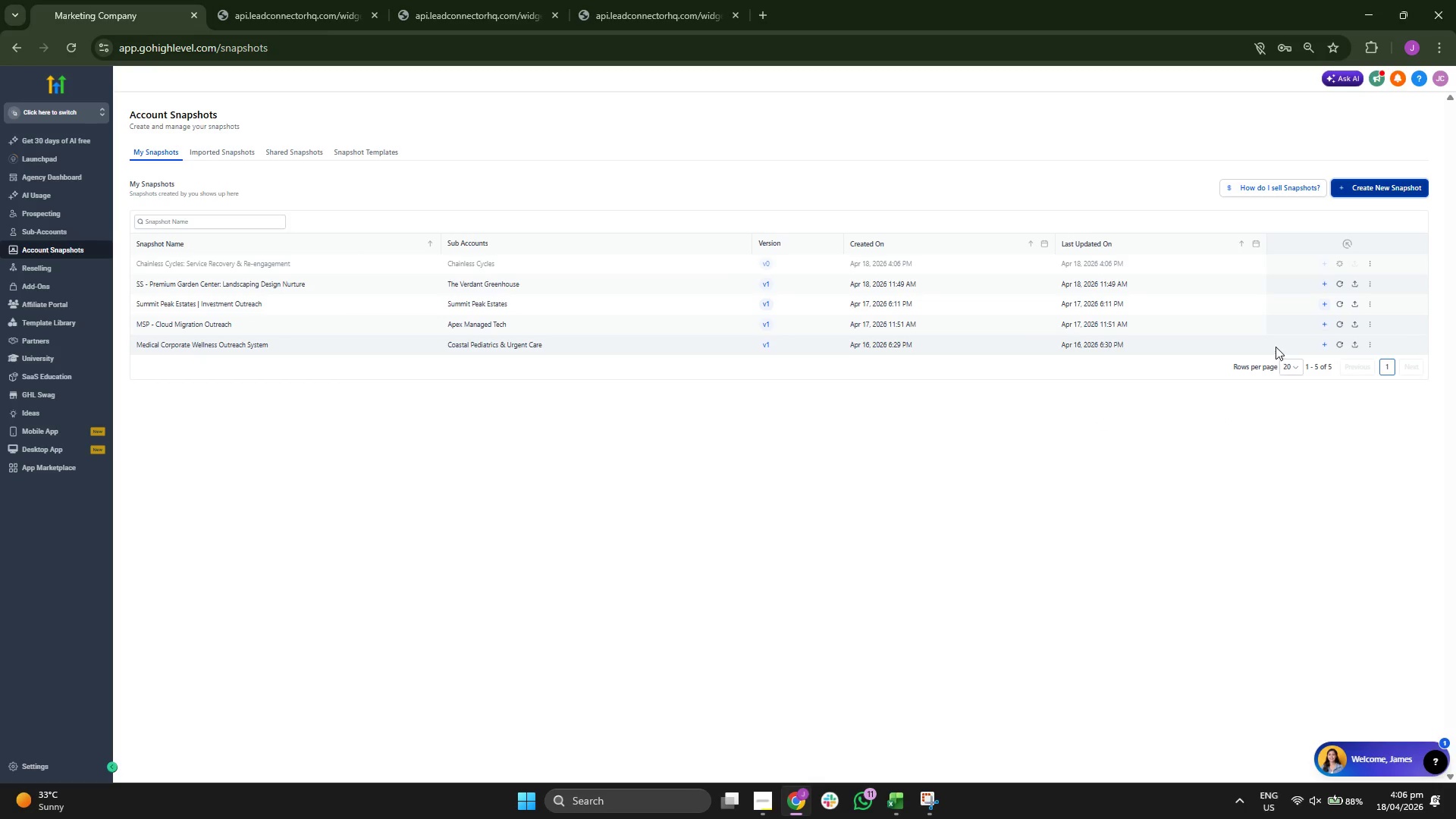 
mouse_move([1307, 274])
 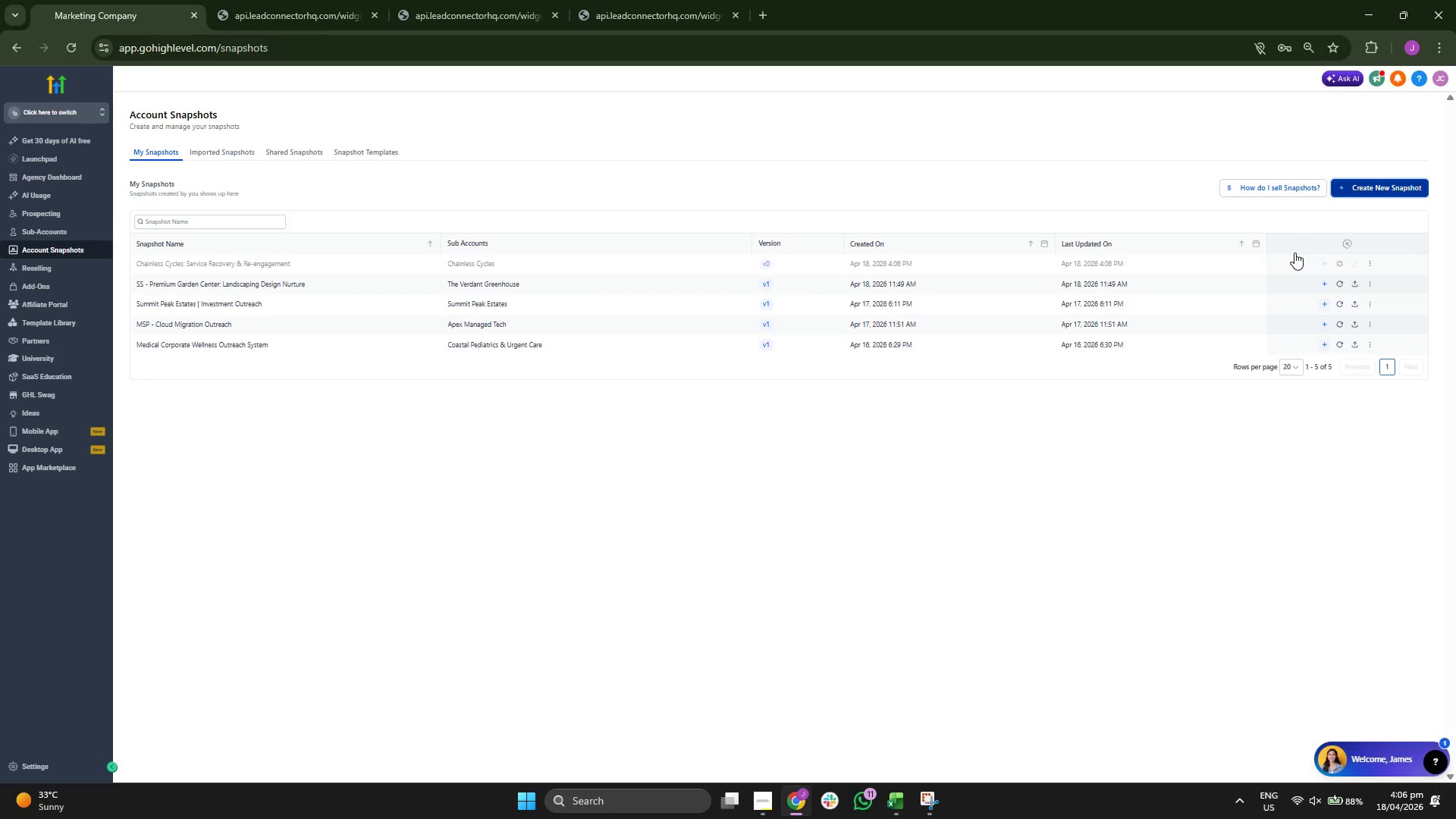 
wait(15.44)
 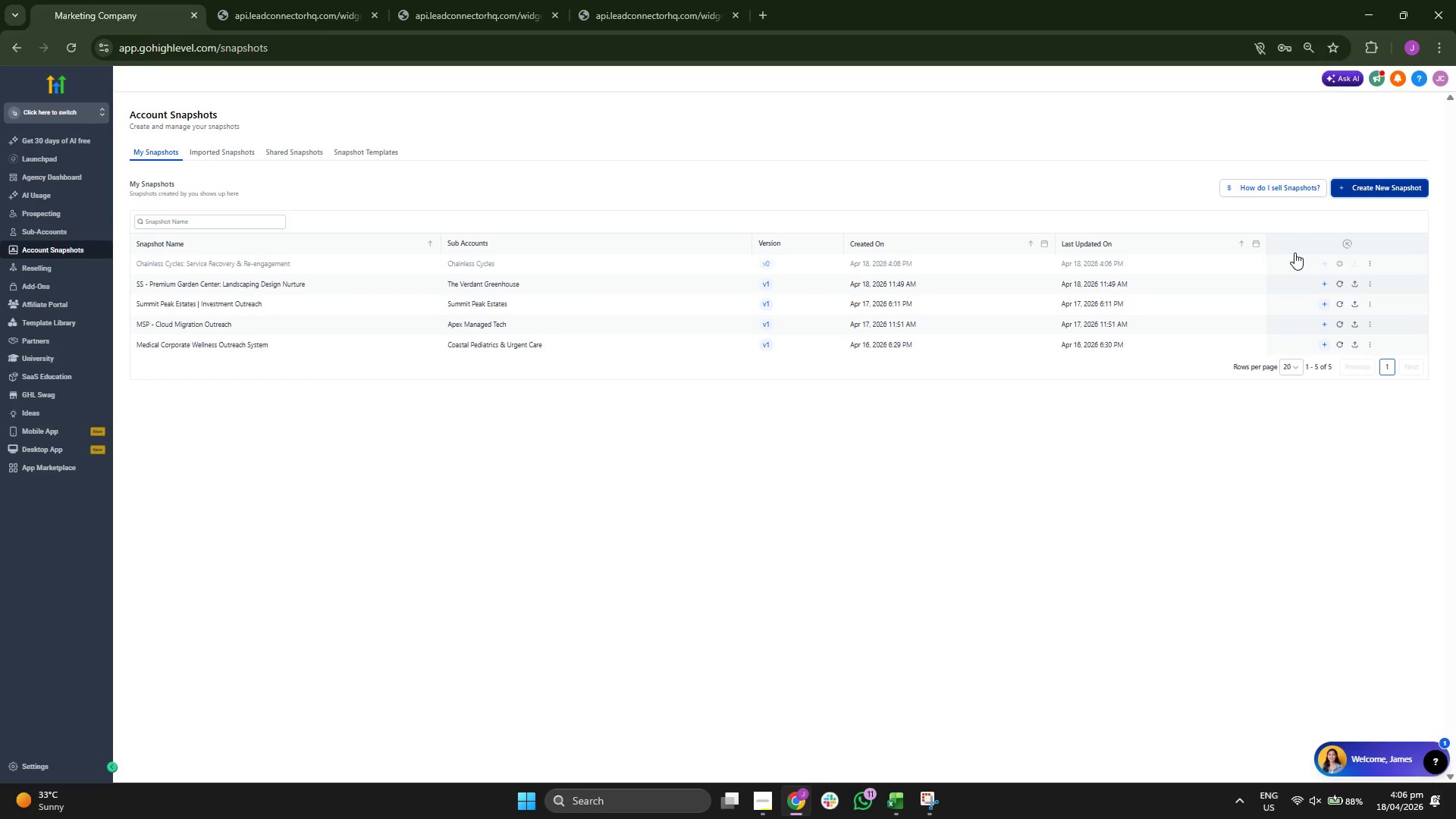 
mouse_move([1314, 274])
 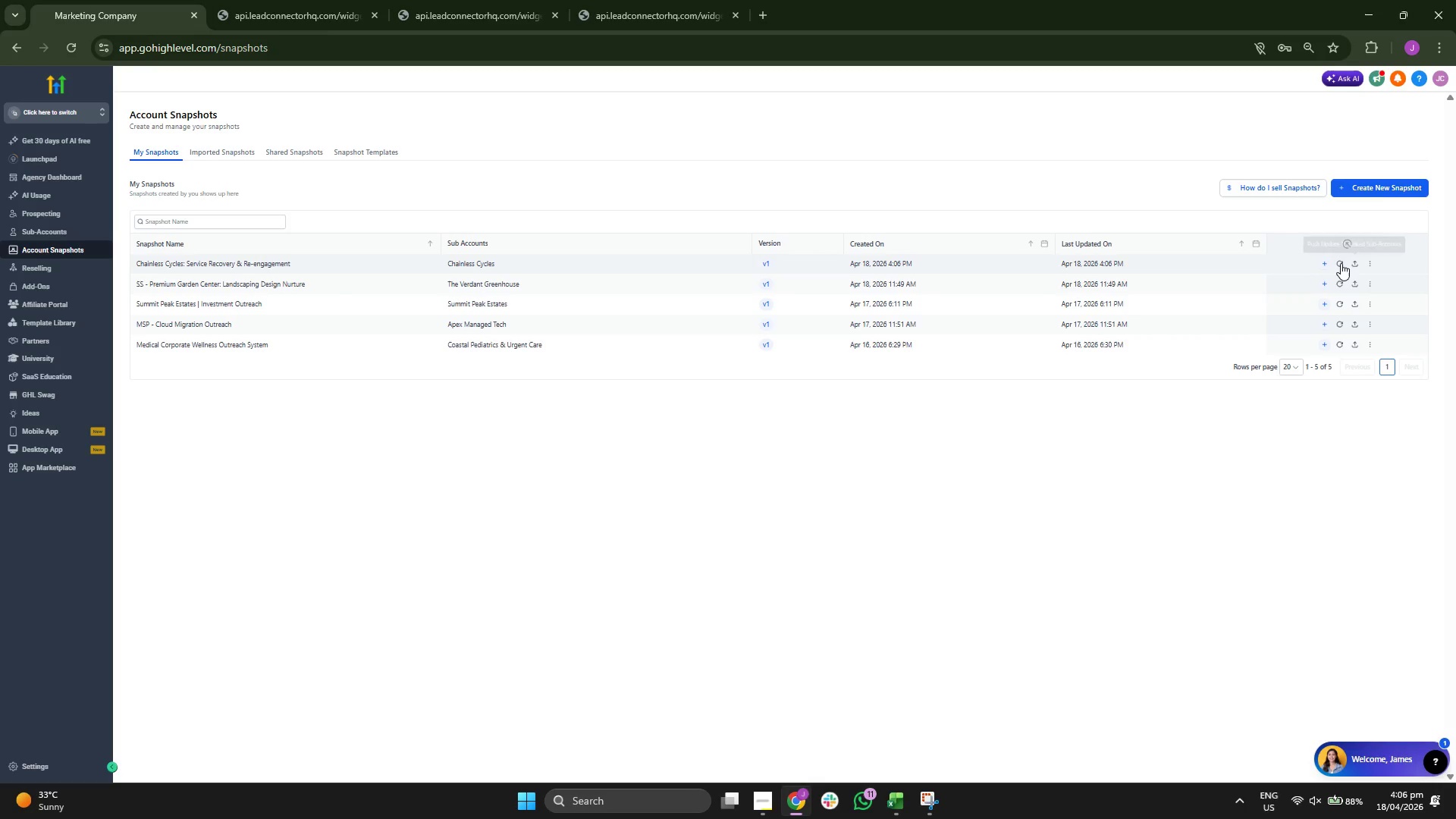 
left_click([1372, 264])
 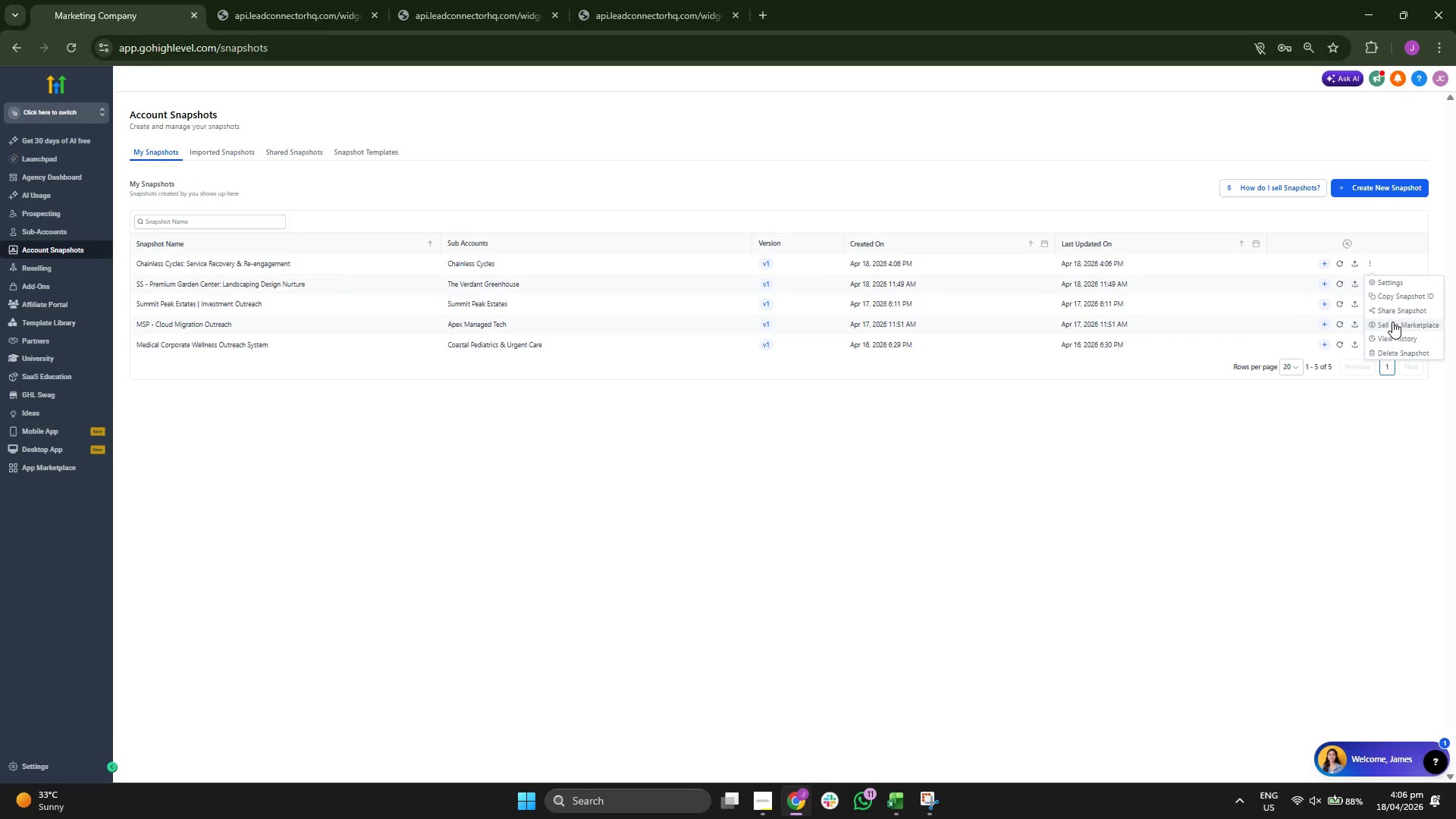 
left_click([1401, 312])
 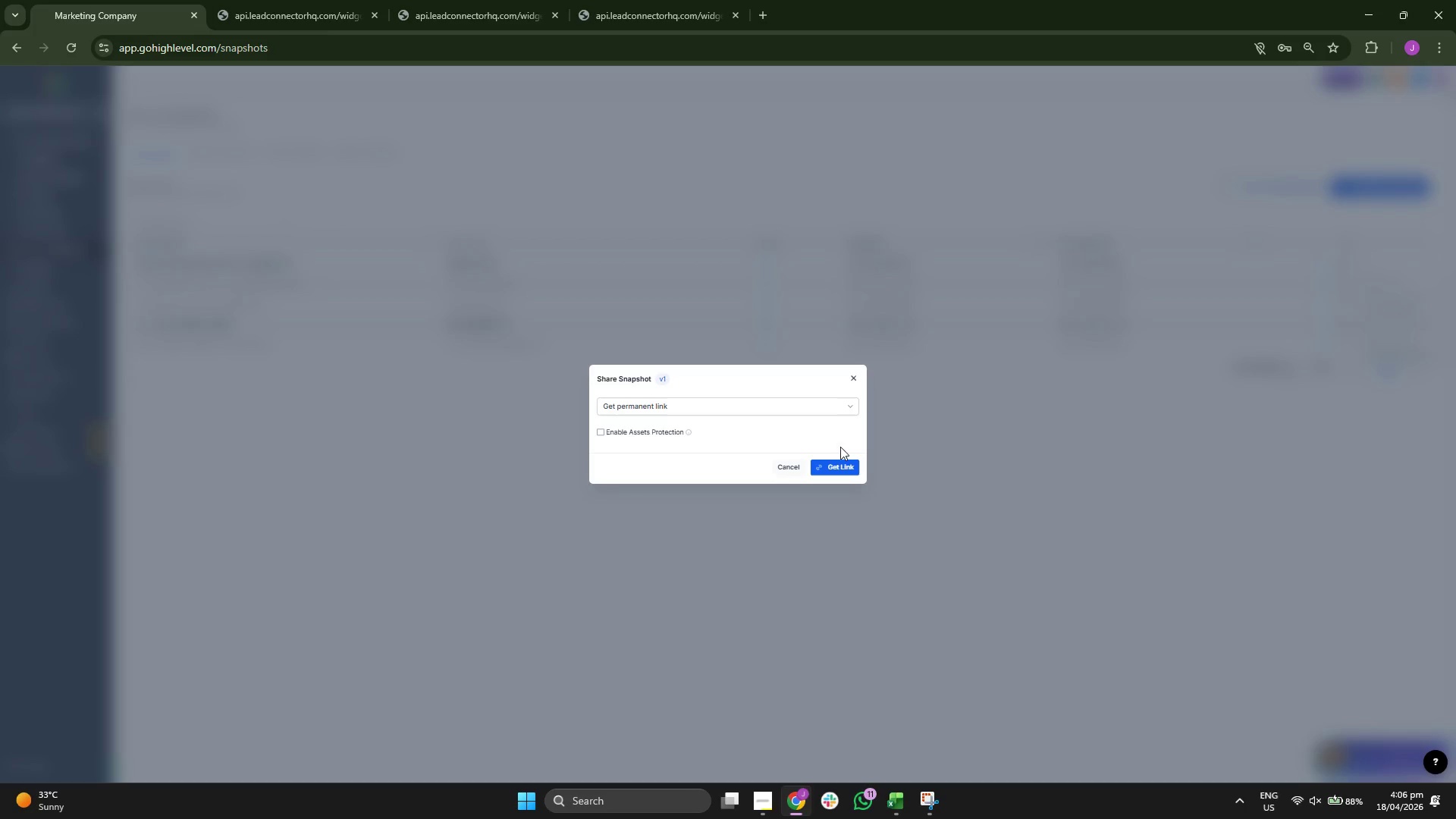 
left_click([836, 464])
 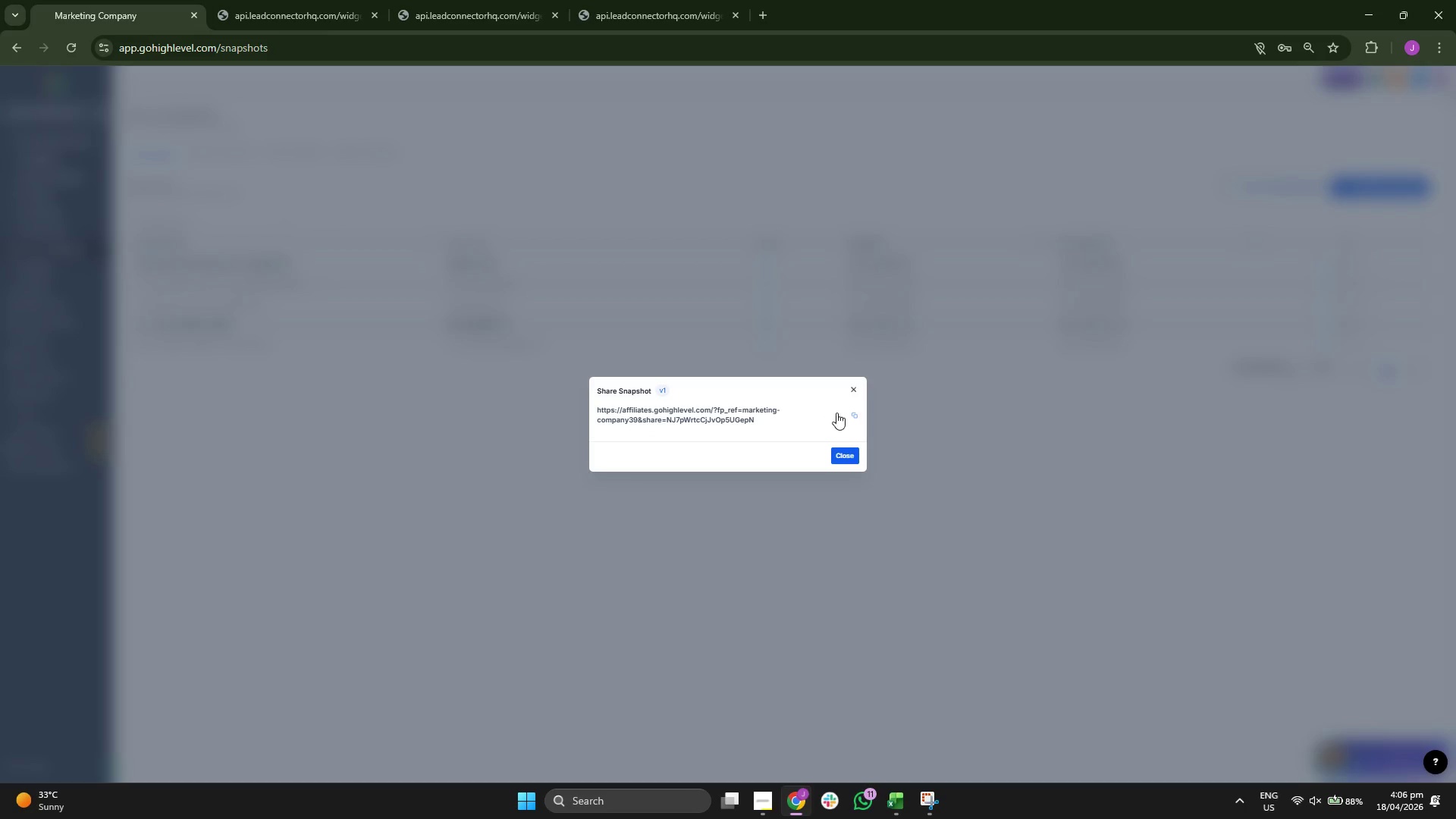 
left_click([852, 413])
 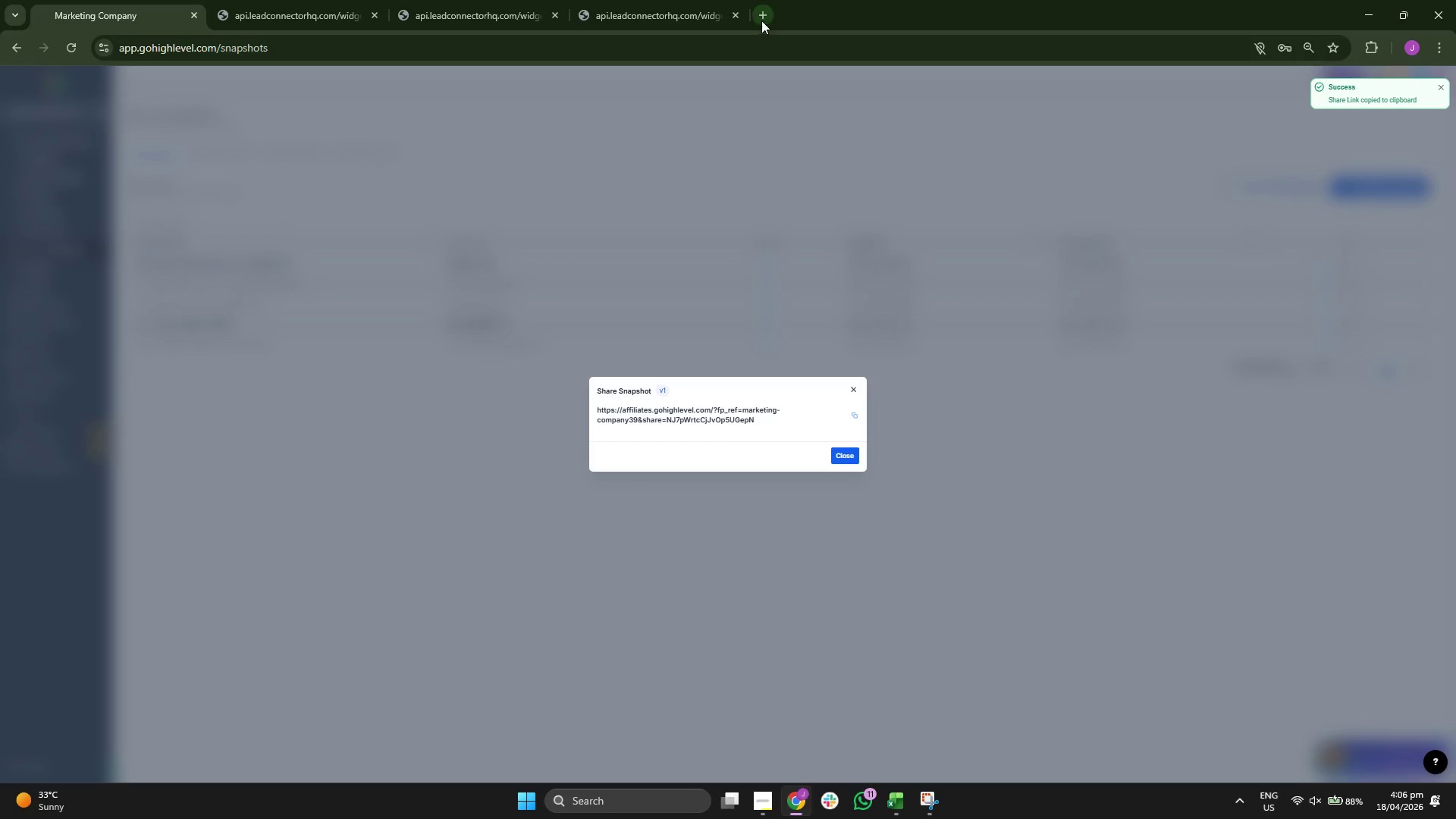 
left_click([761, 17])
 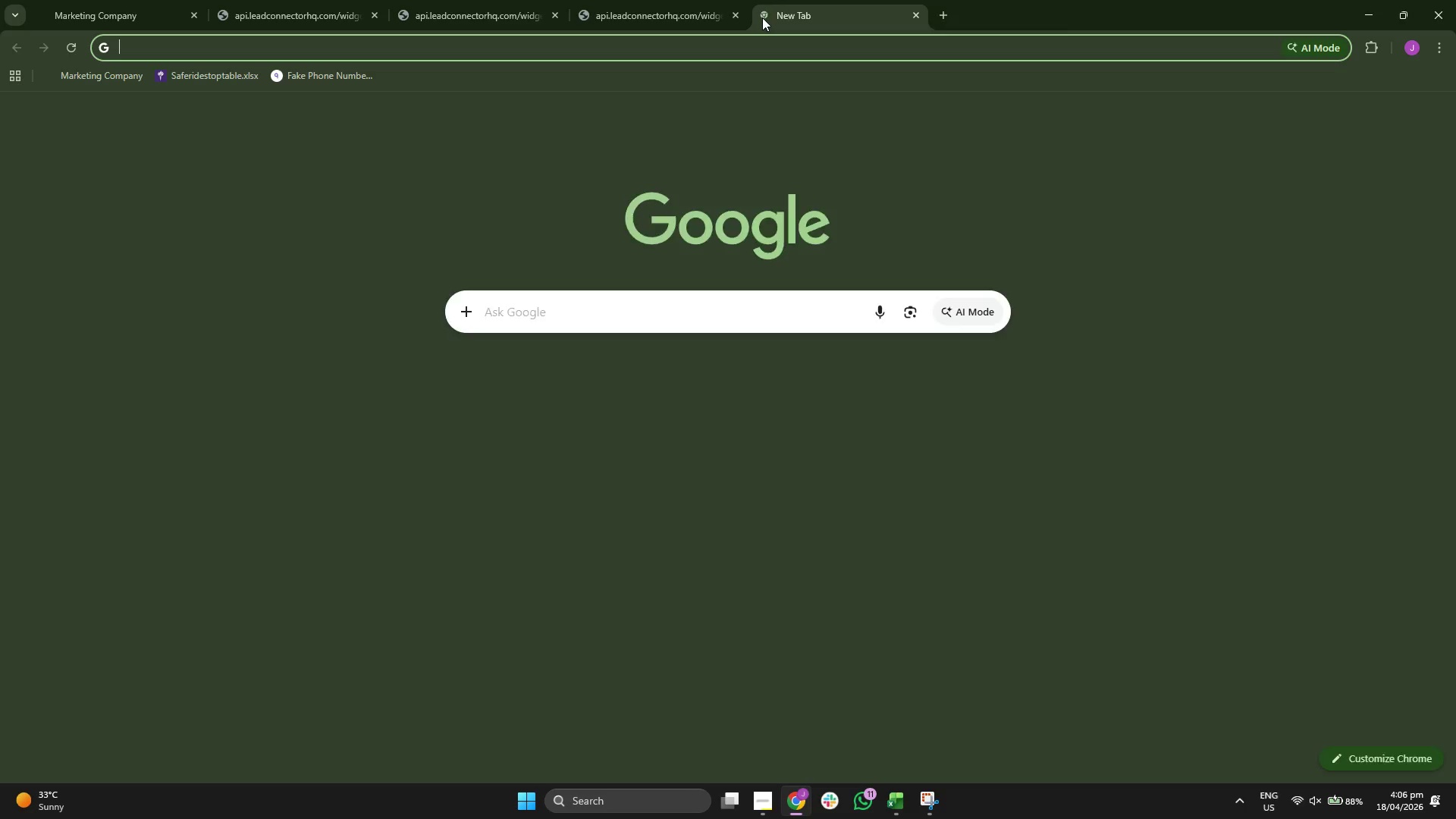 
key(Control+V)
 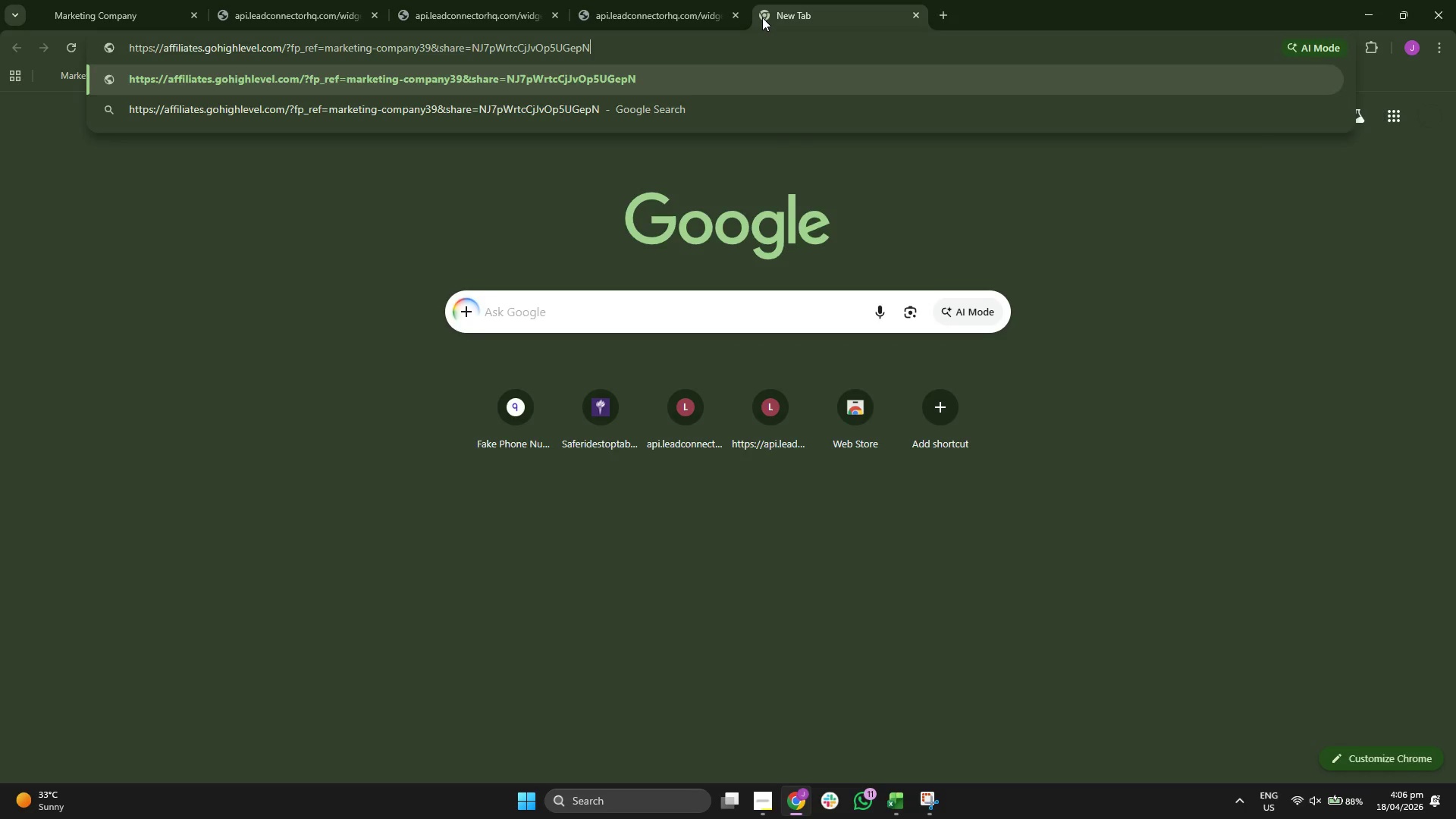 
key(Enter)
 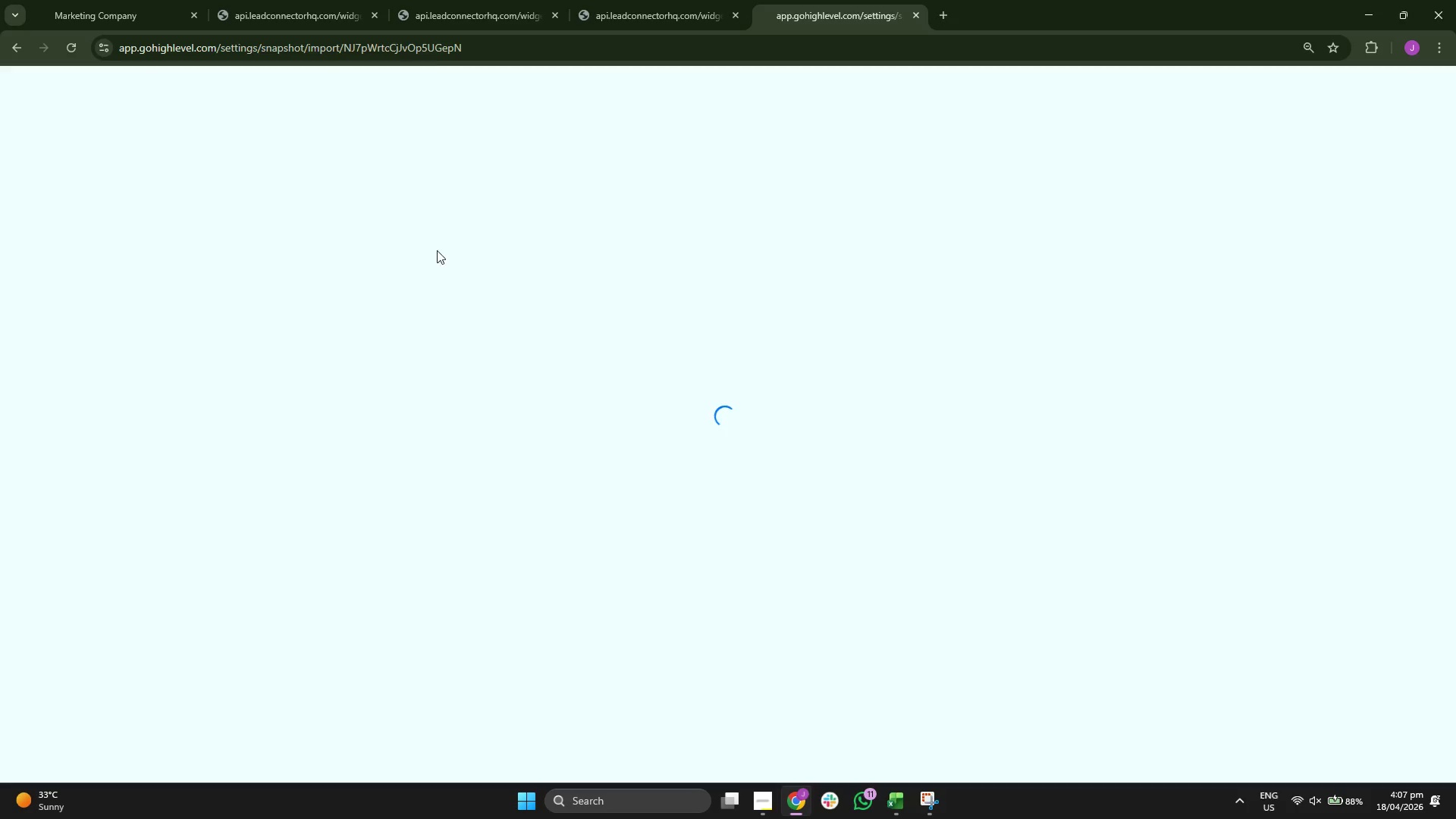 
wait(12.97)
 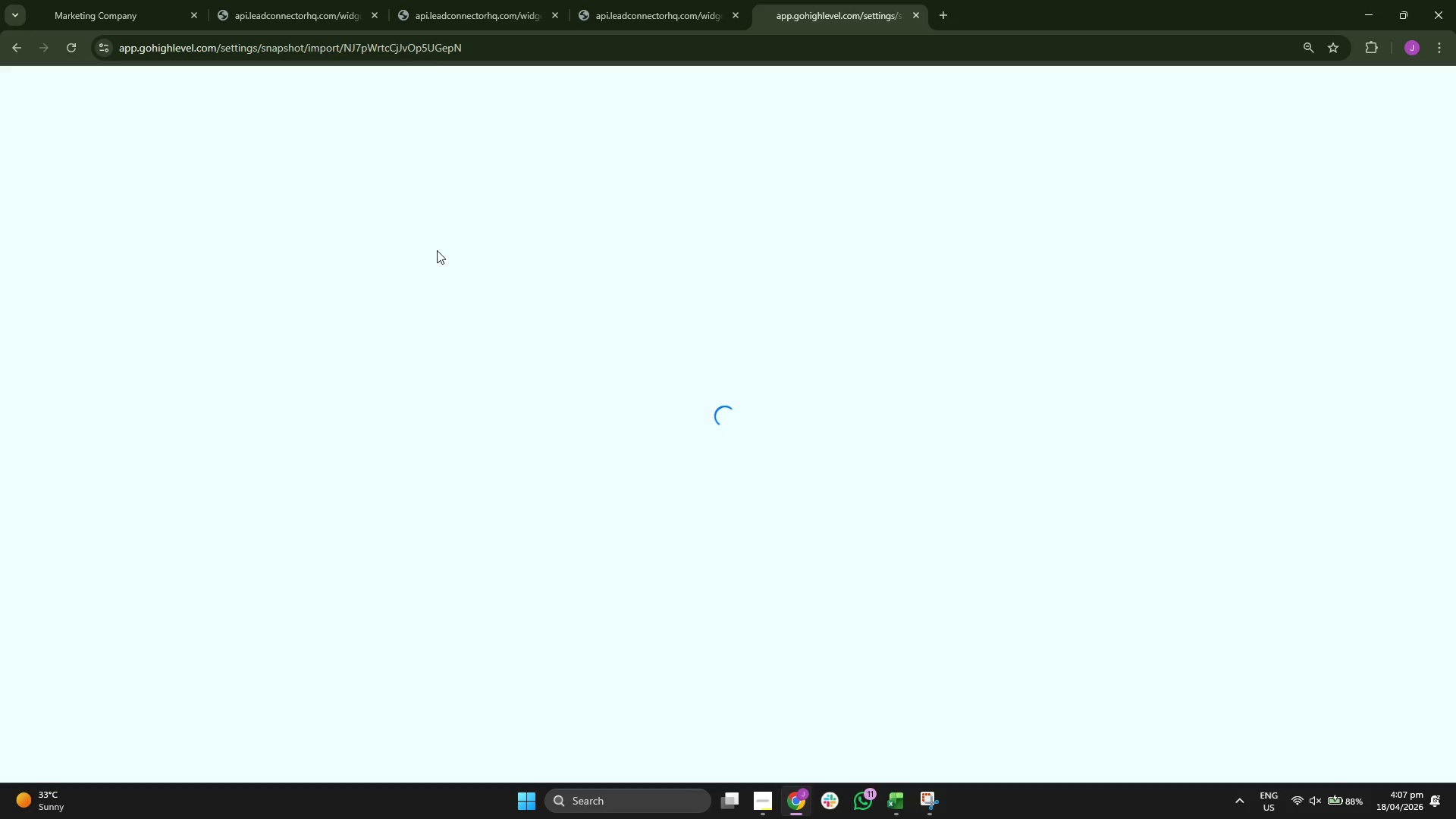 
double_click([325, 102])
 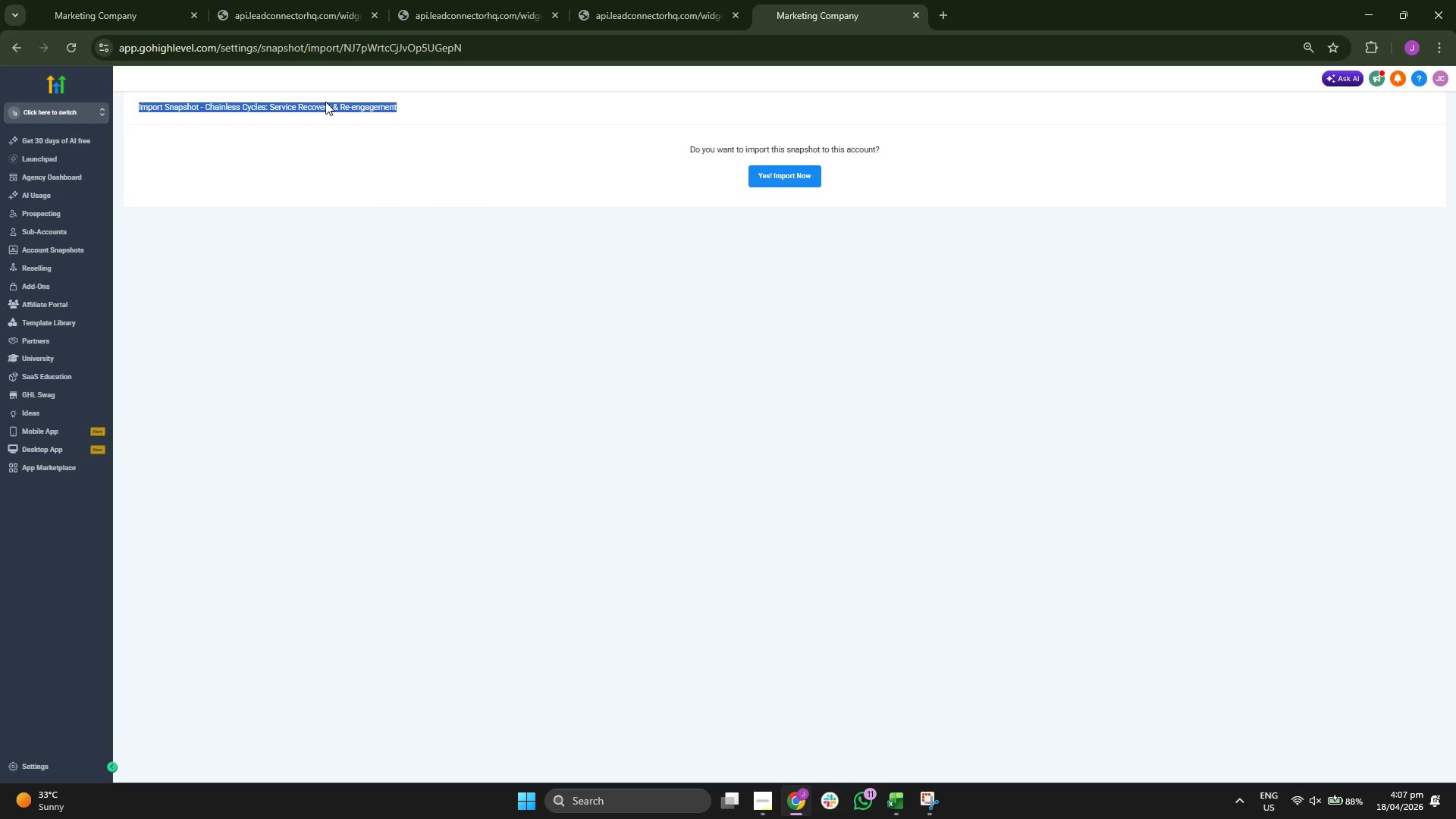 
triple_click([325, 102])
 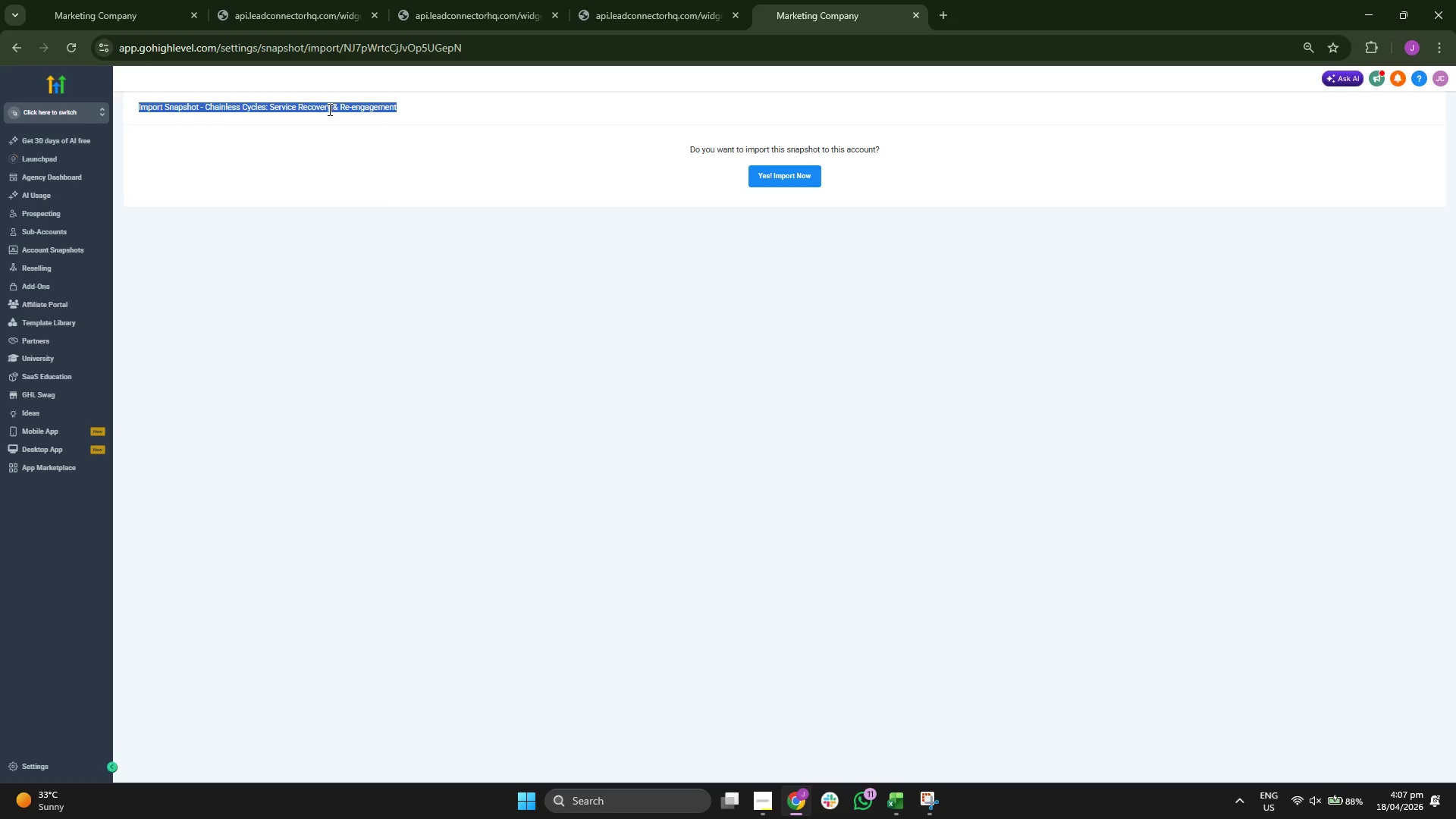 
left_click([340, 114])
 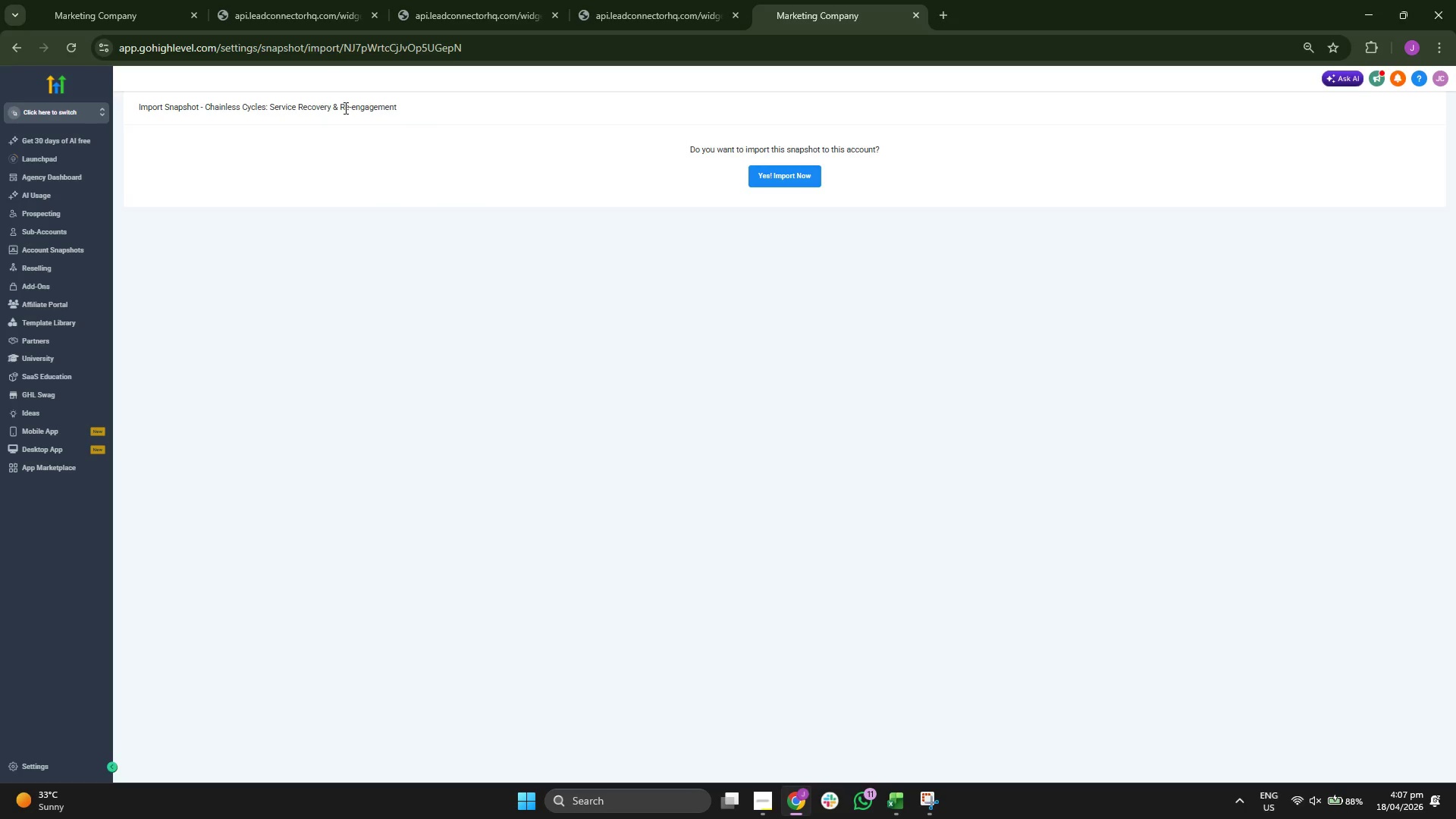 
triple_click([337, 107])
 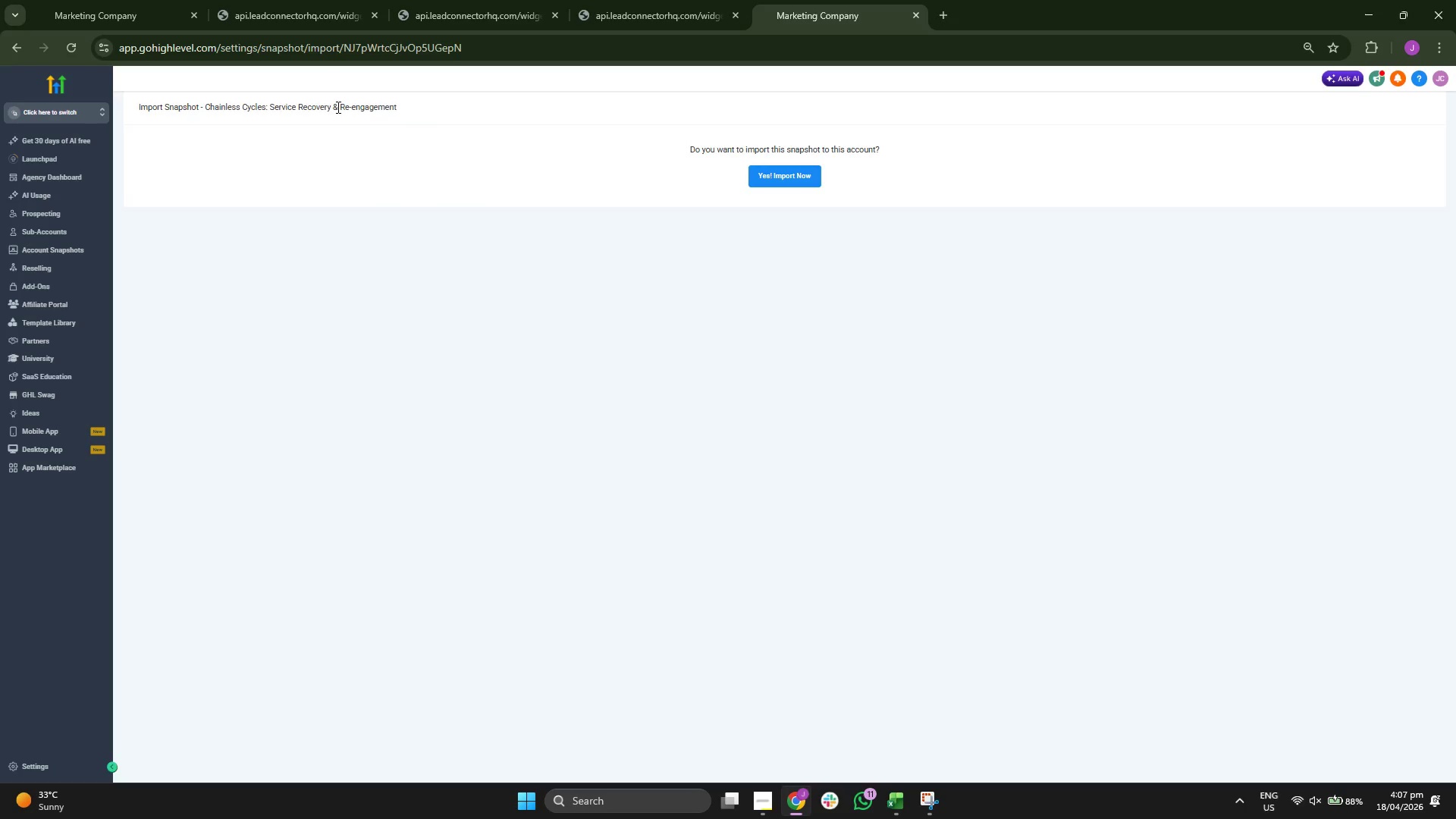 
triple_click([337, 107])
 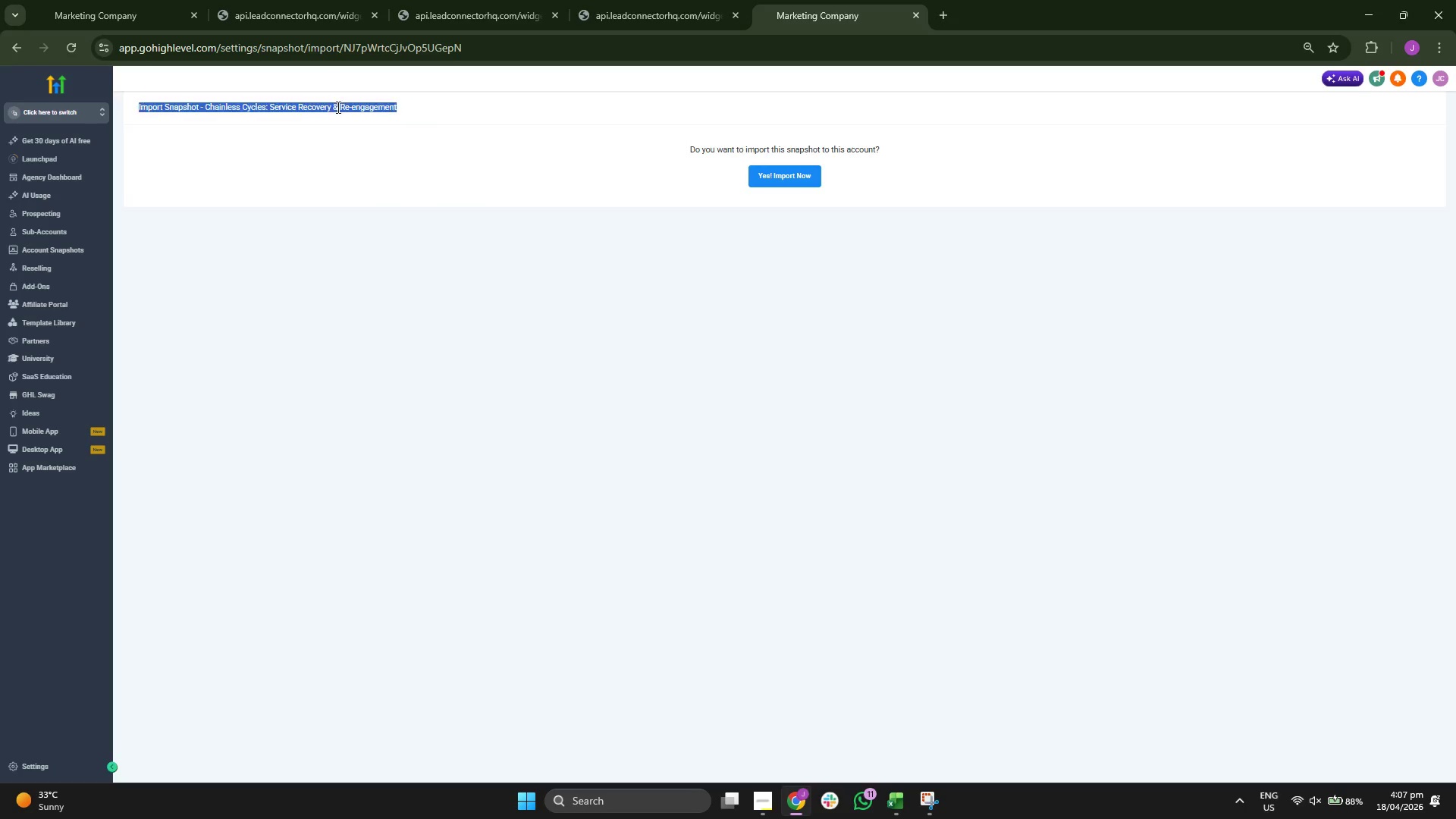 
triple_click([337, 107])
 